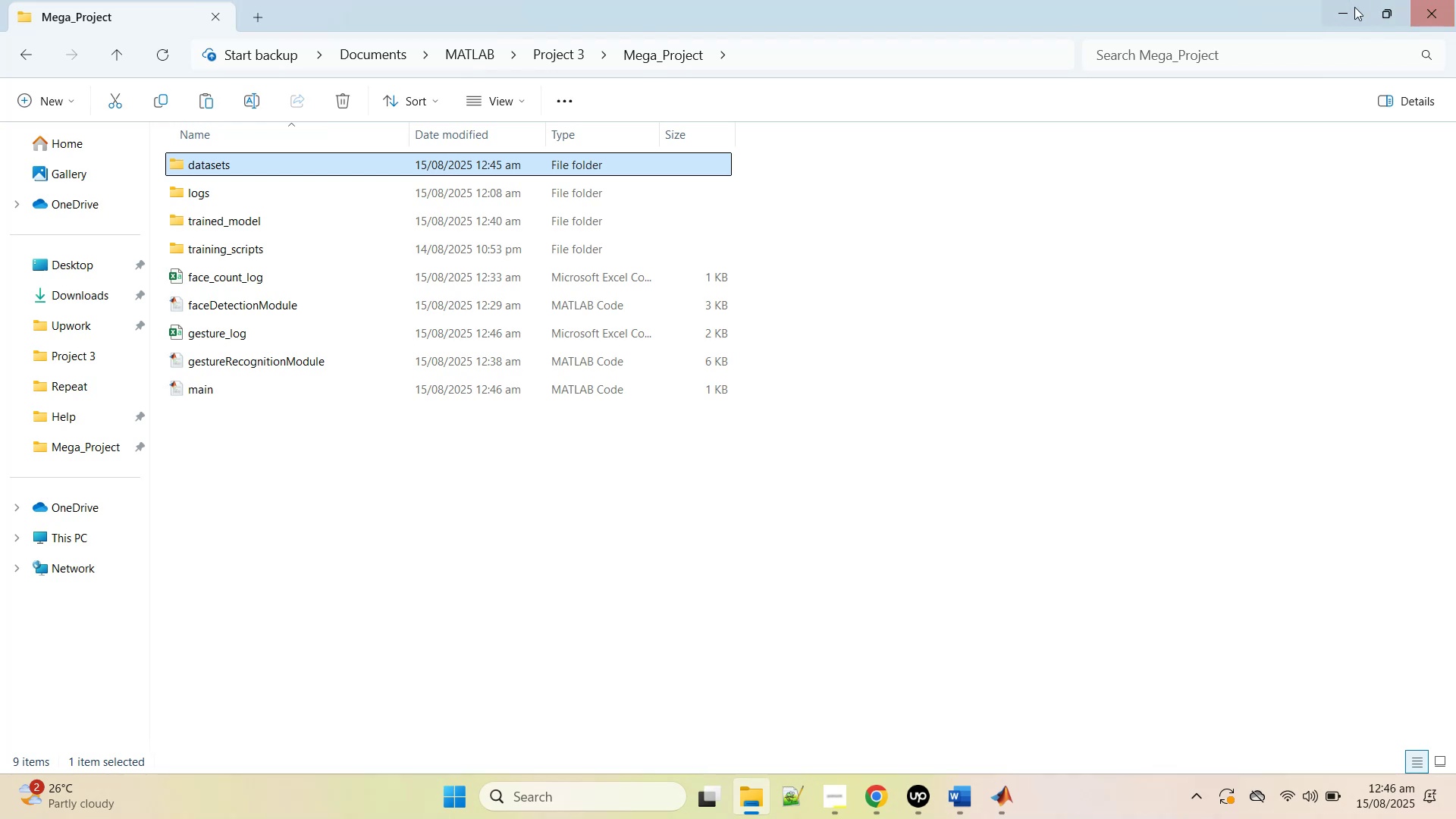 
left_click([1342, 7])
 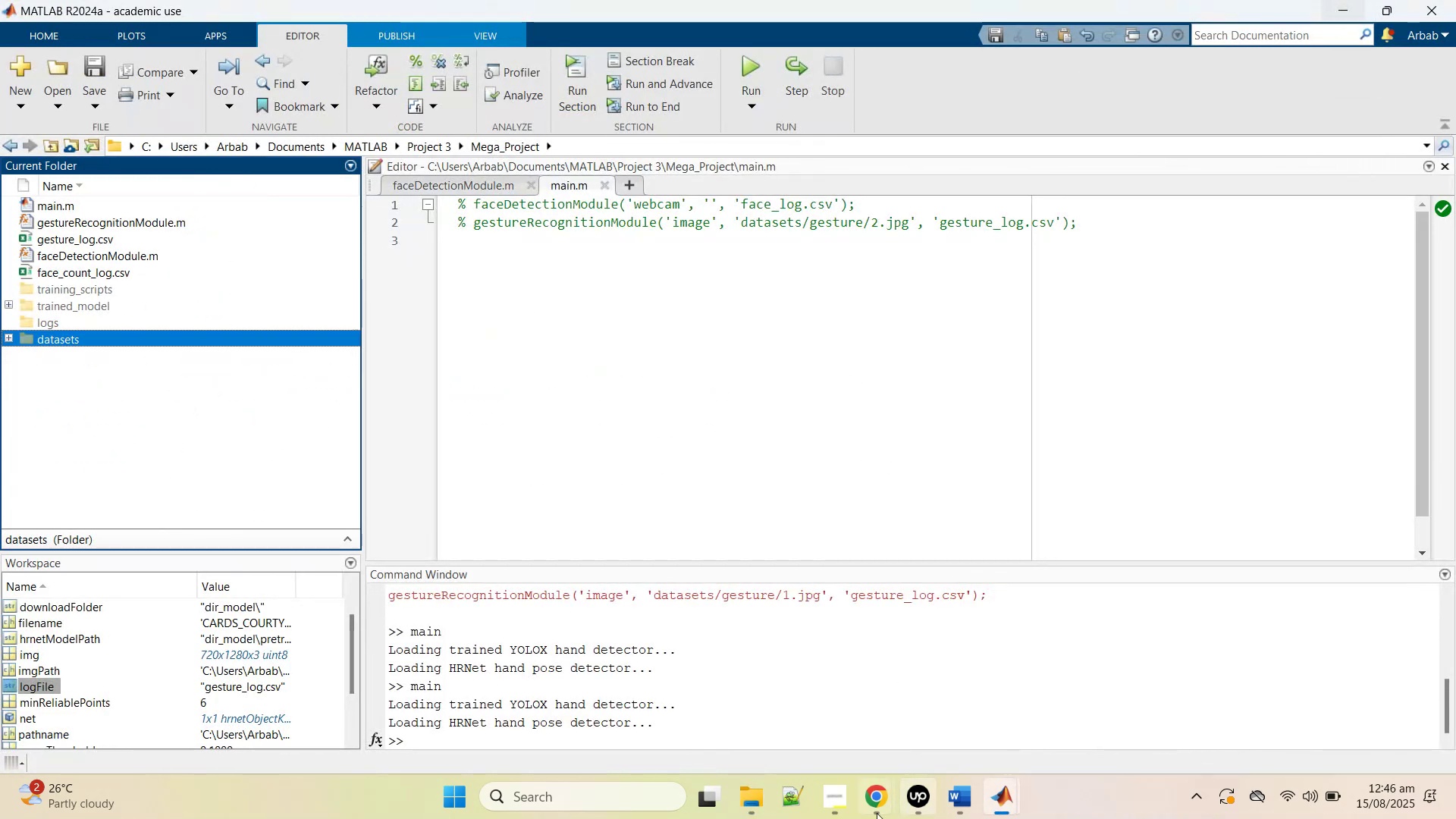 
left_click([873, 814])
 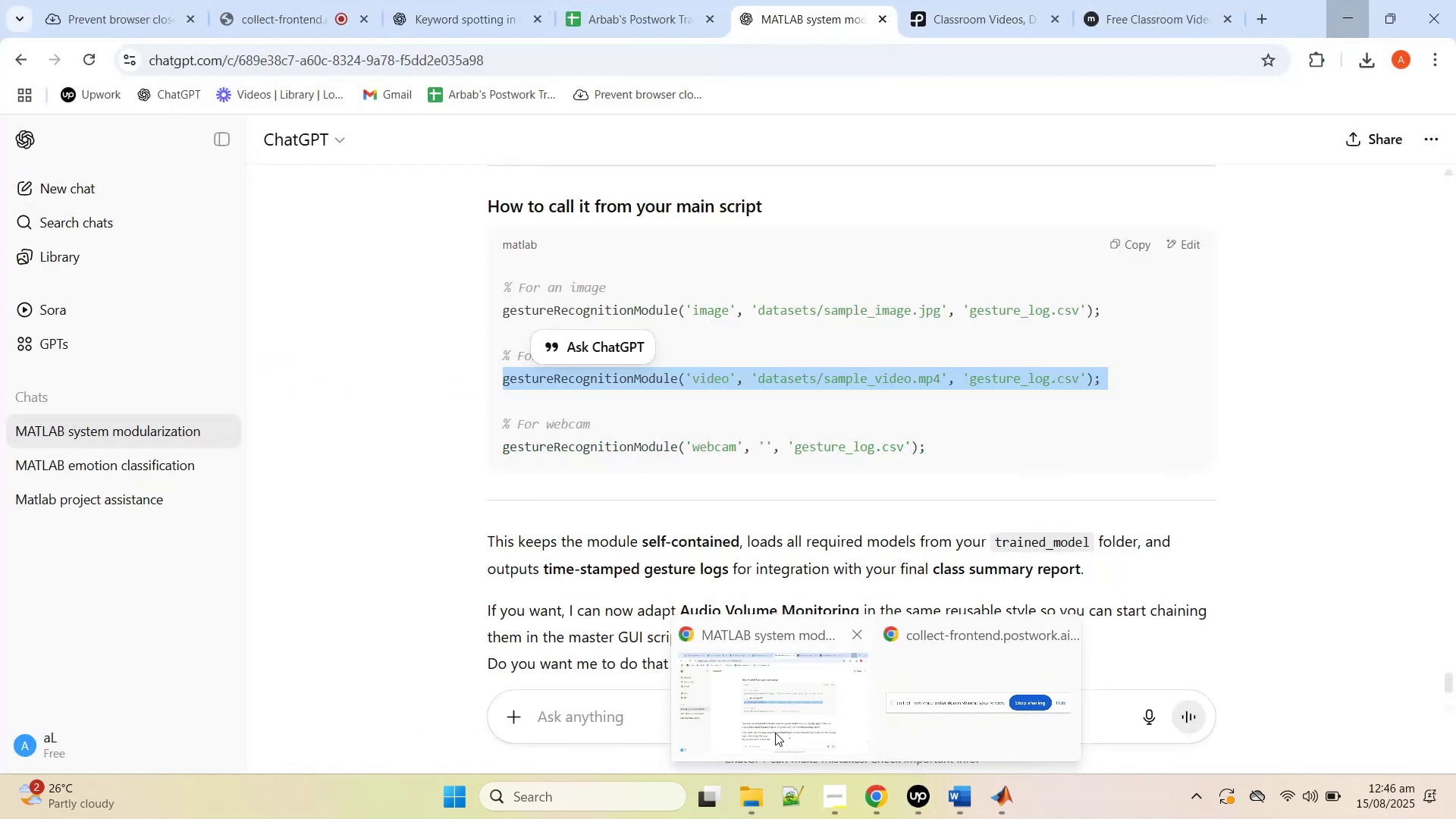 
left_click([775, 733])
 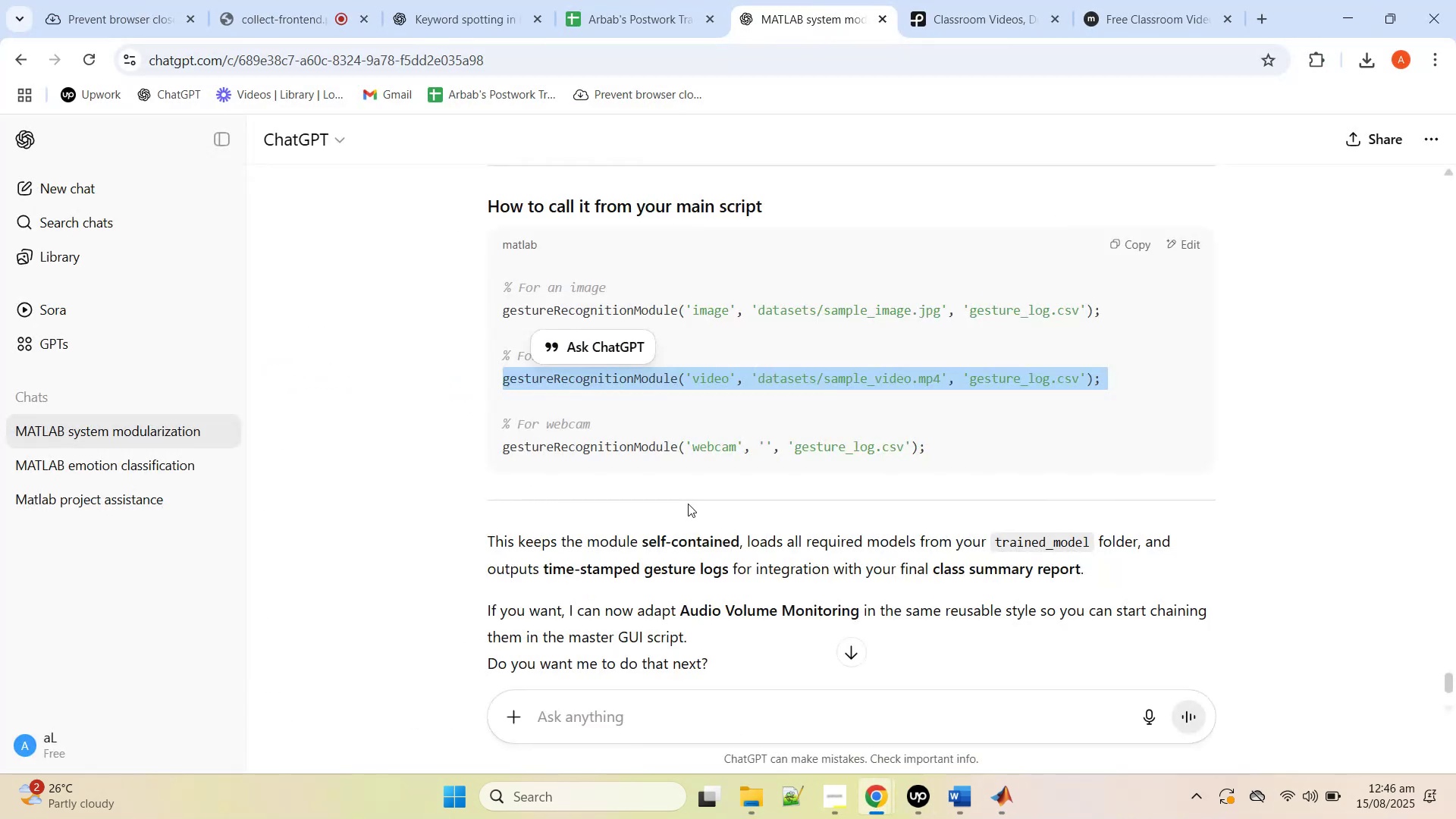 
scroll: coordinate [688, 504], scroll_direction: down, amount: 4.0
 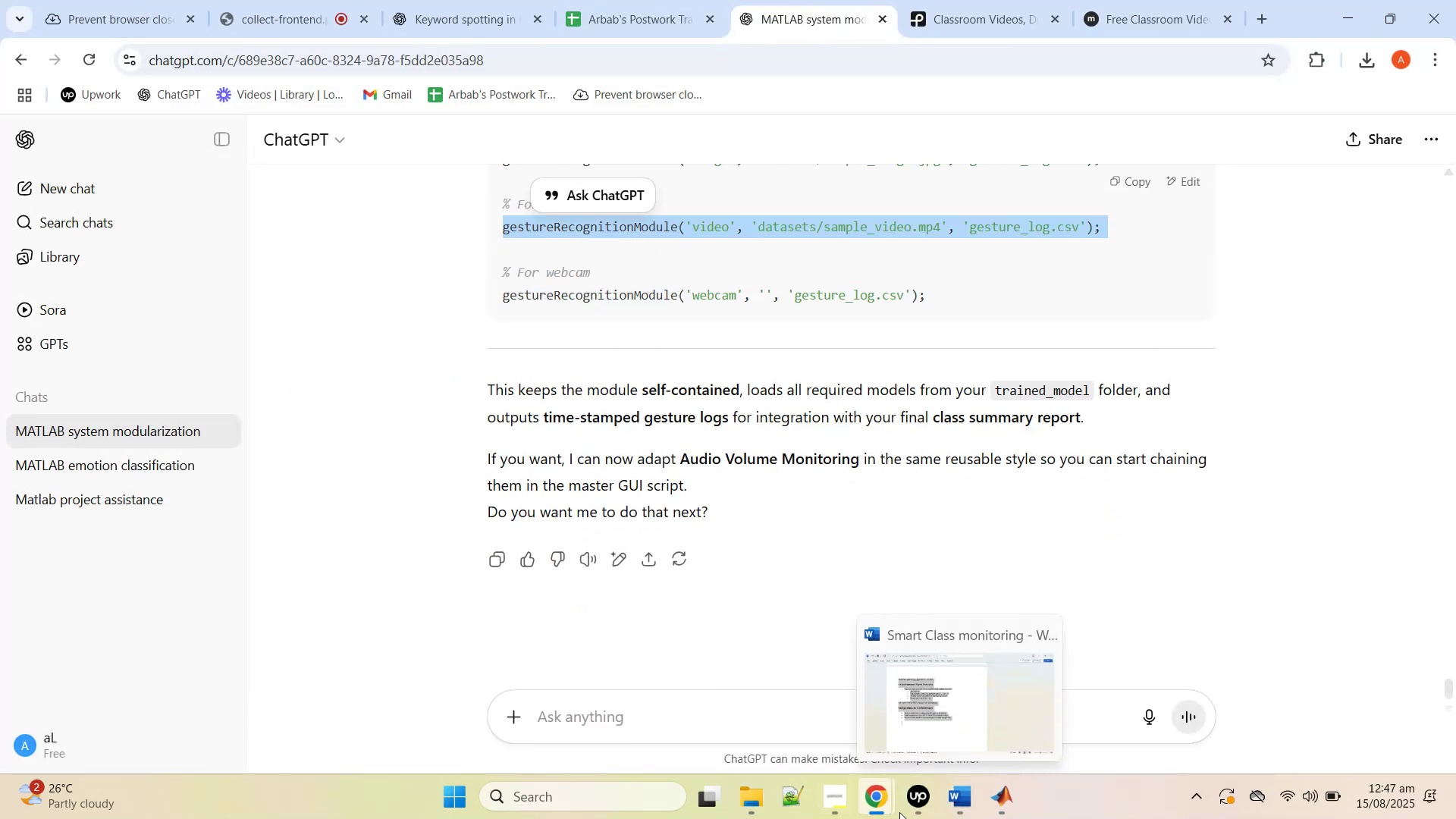 
left_click([745, 798])
 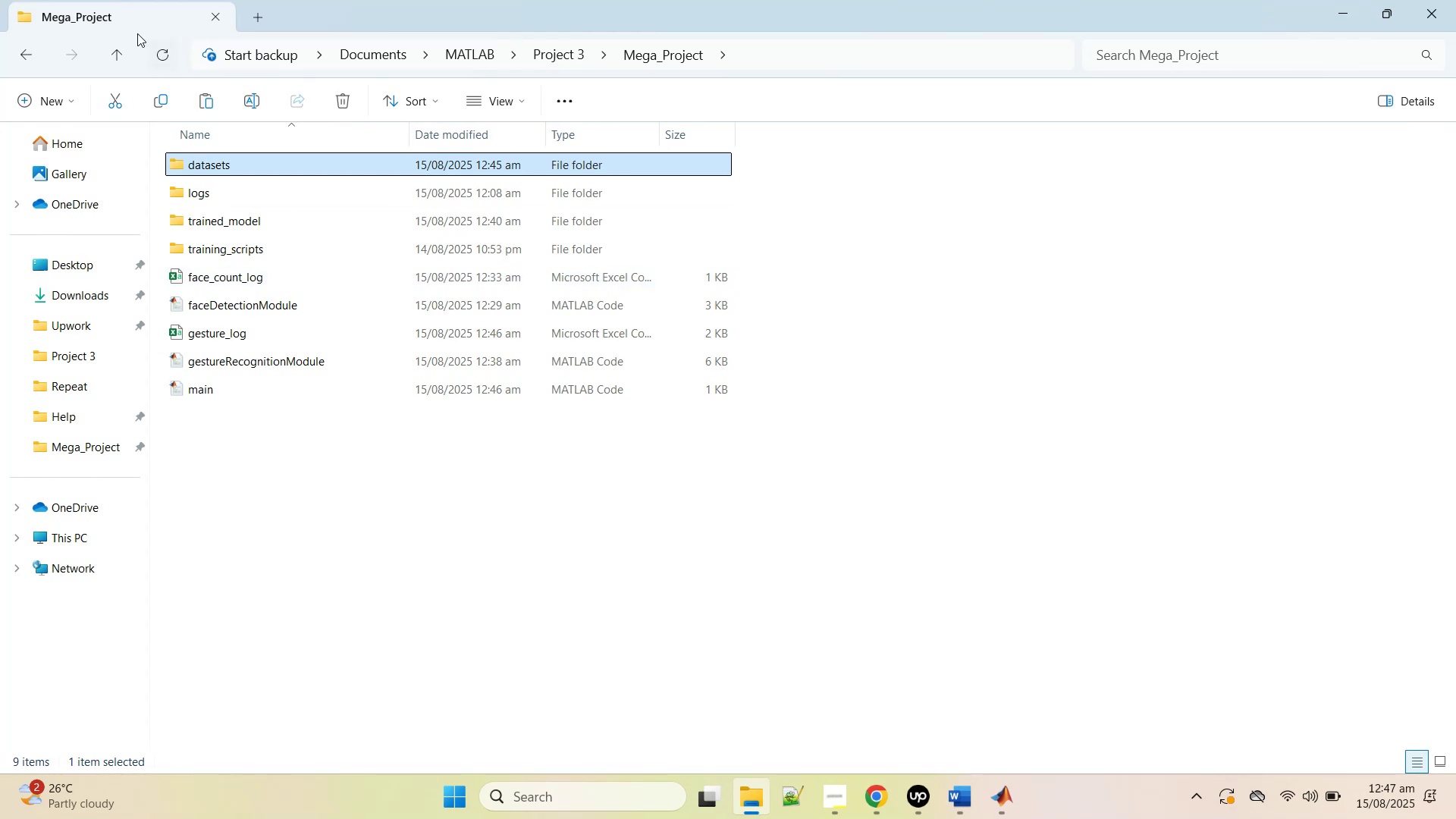 
left_click([112, 46])
 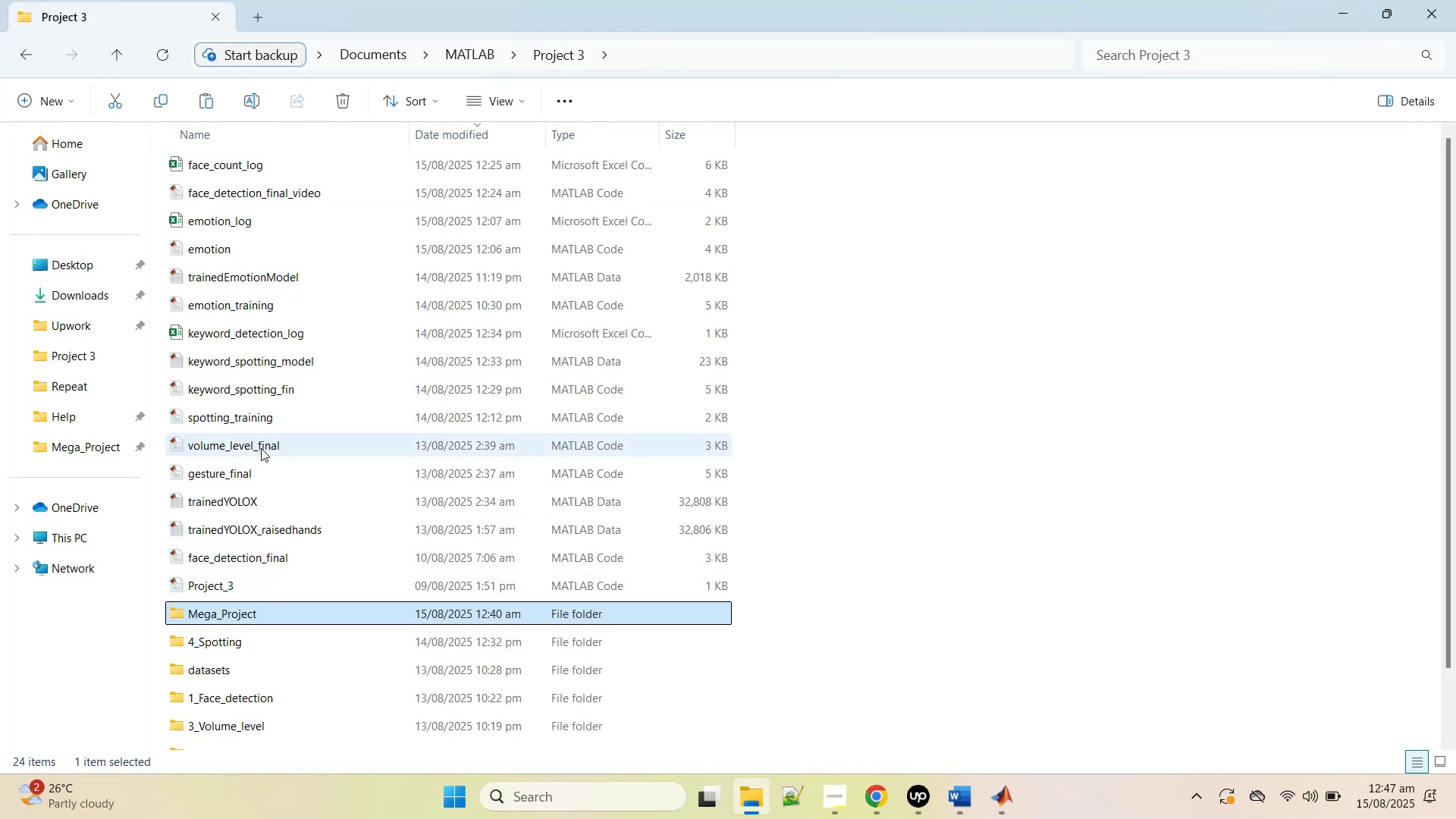 
wait(5.05)
 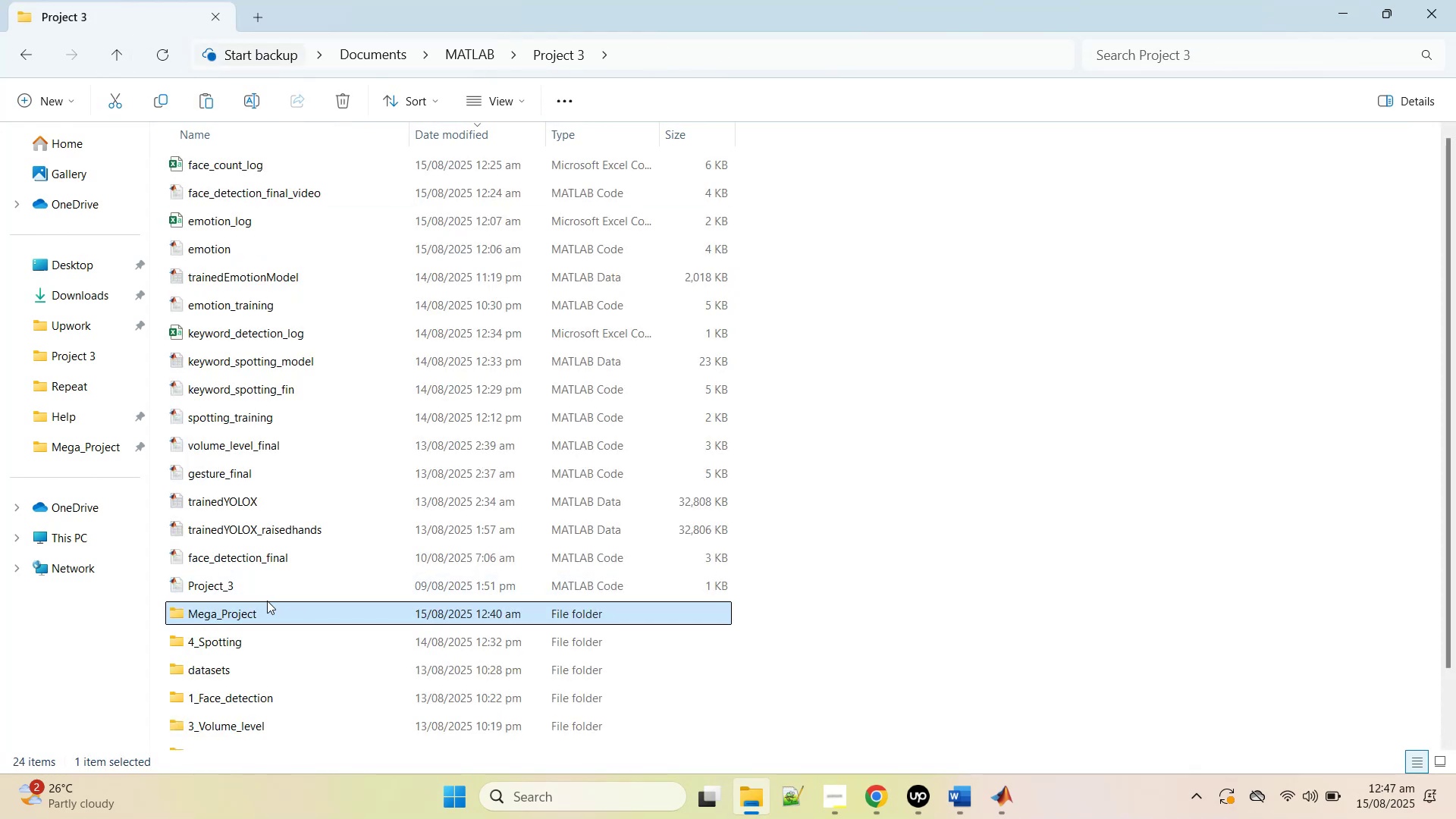 
double_click([261, 448])
 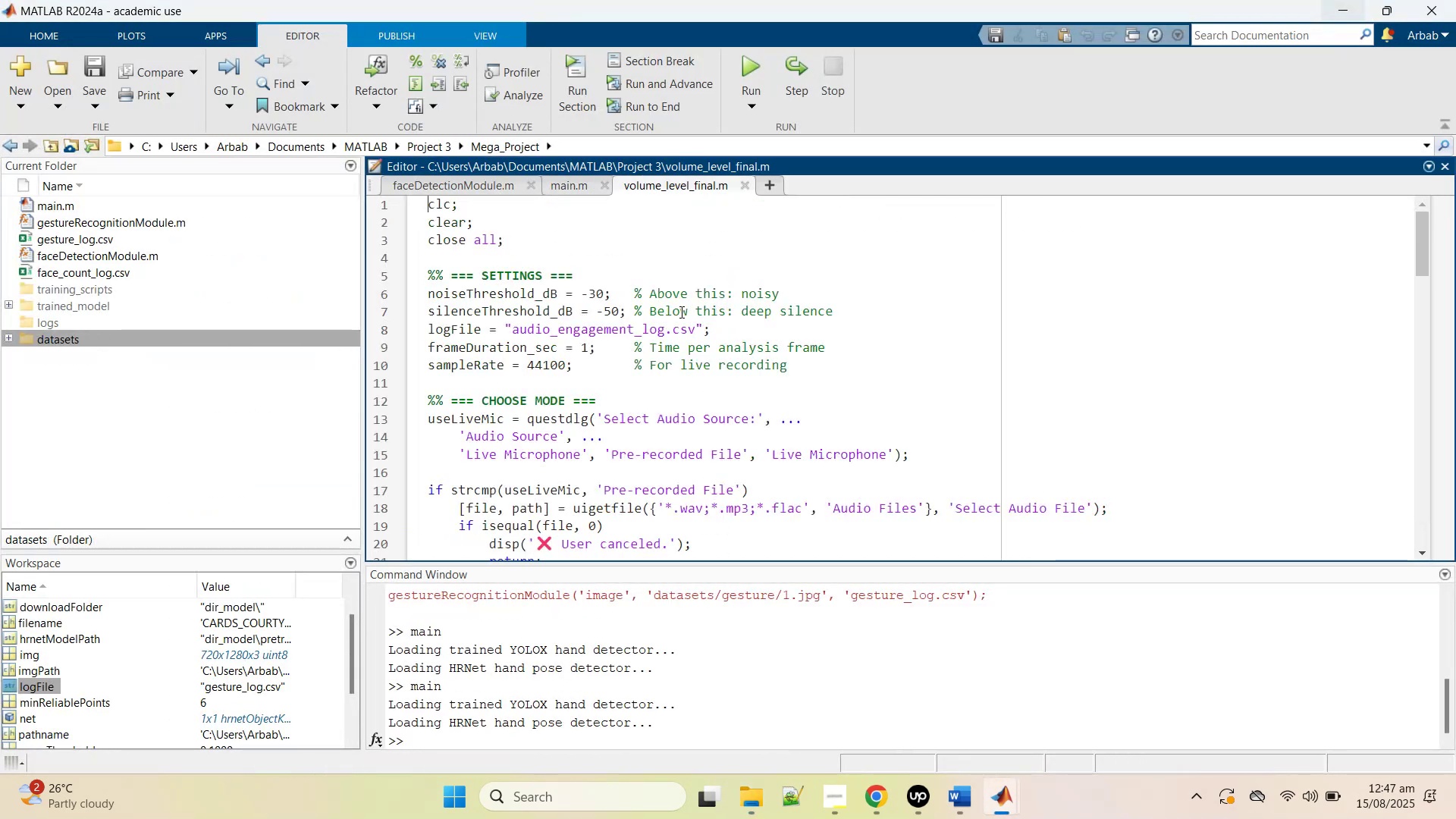 
left_click([686, 337])
 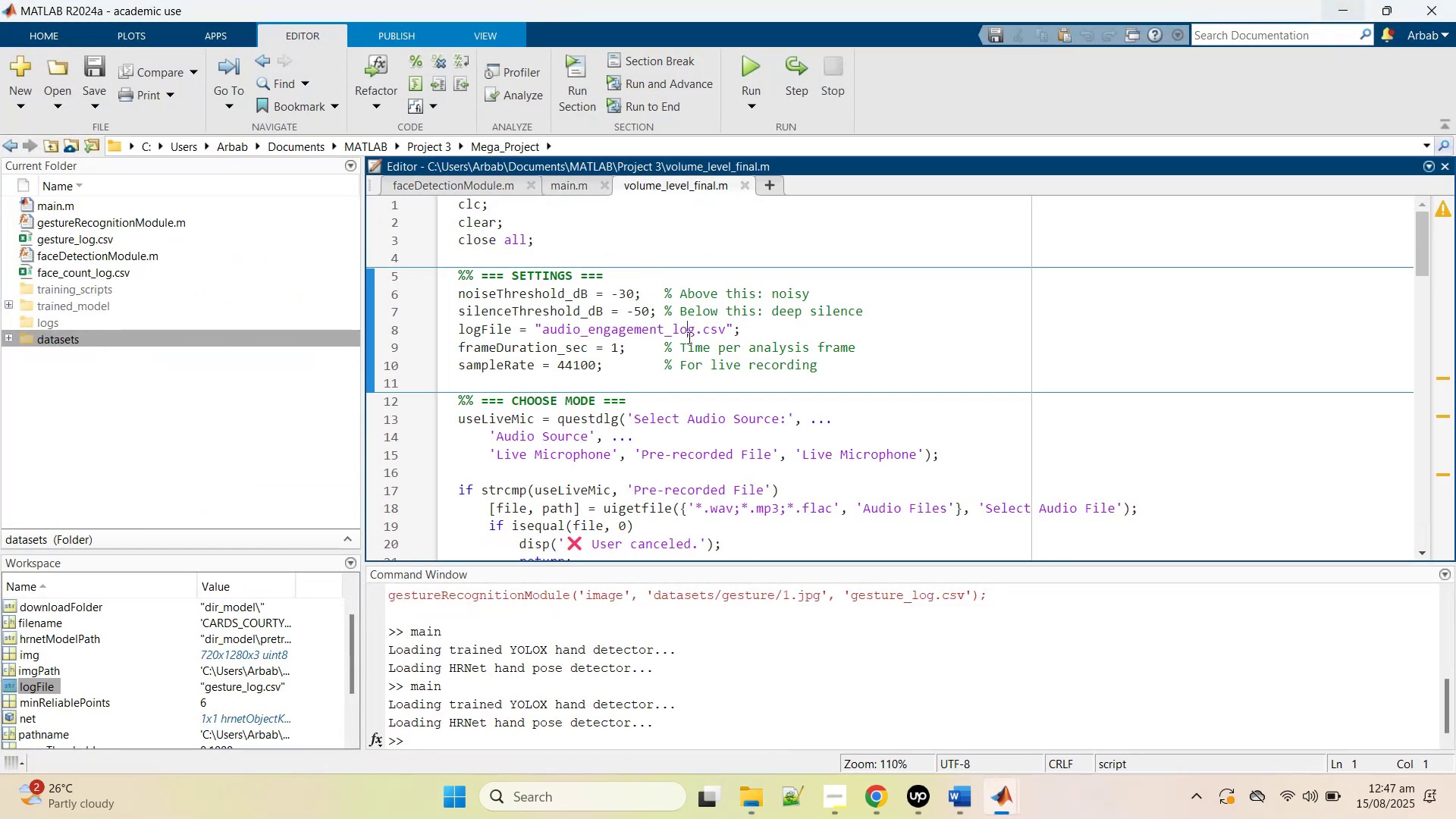 
key(Control+A)
 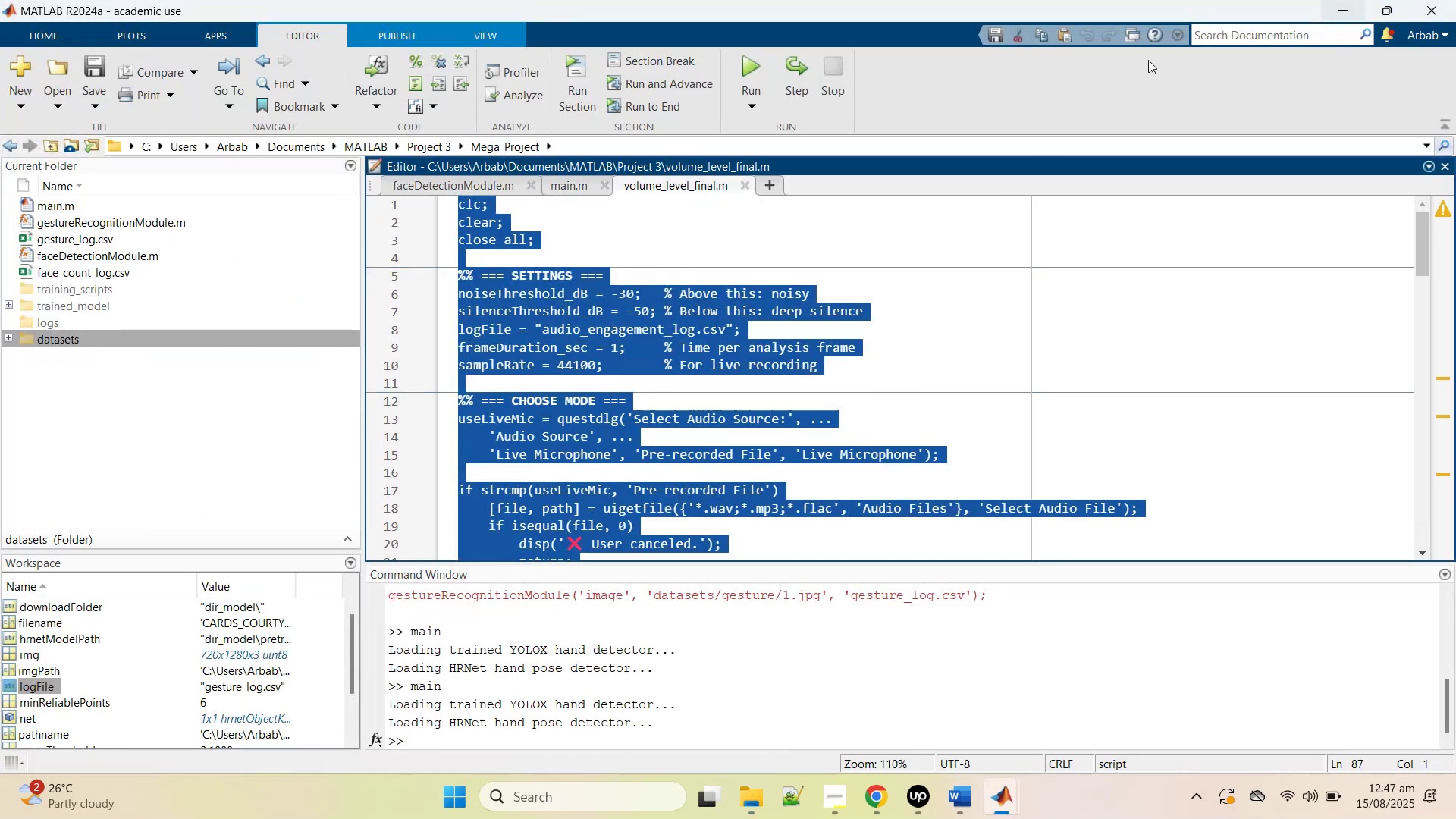 
key(Control+C)
 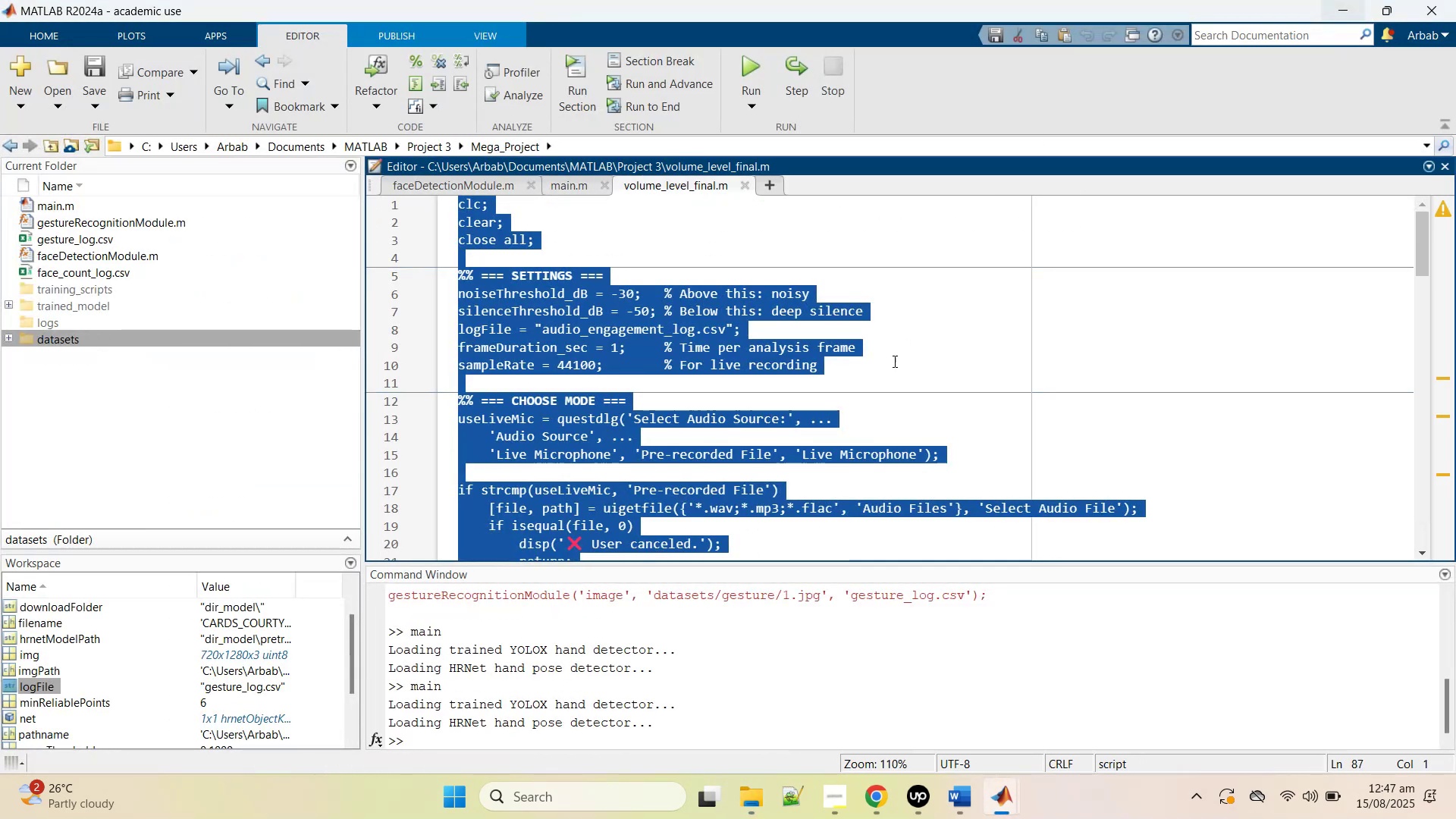 
scroll: coordinate [893, 362], scroll_direction: down, amount: 3.0
 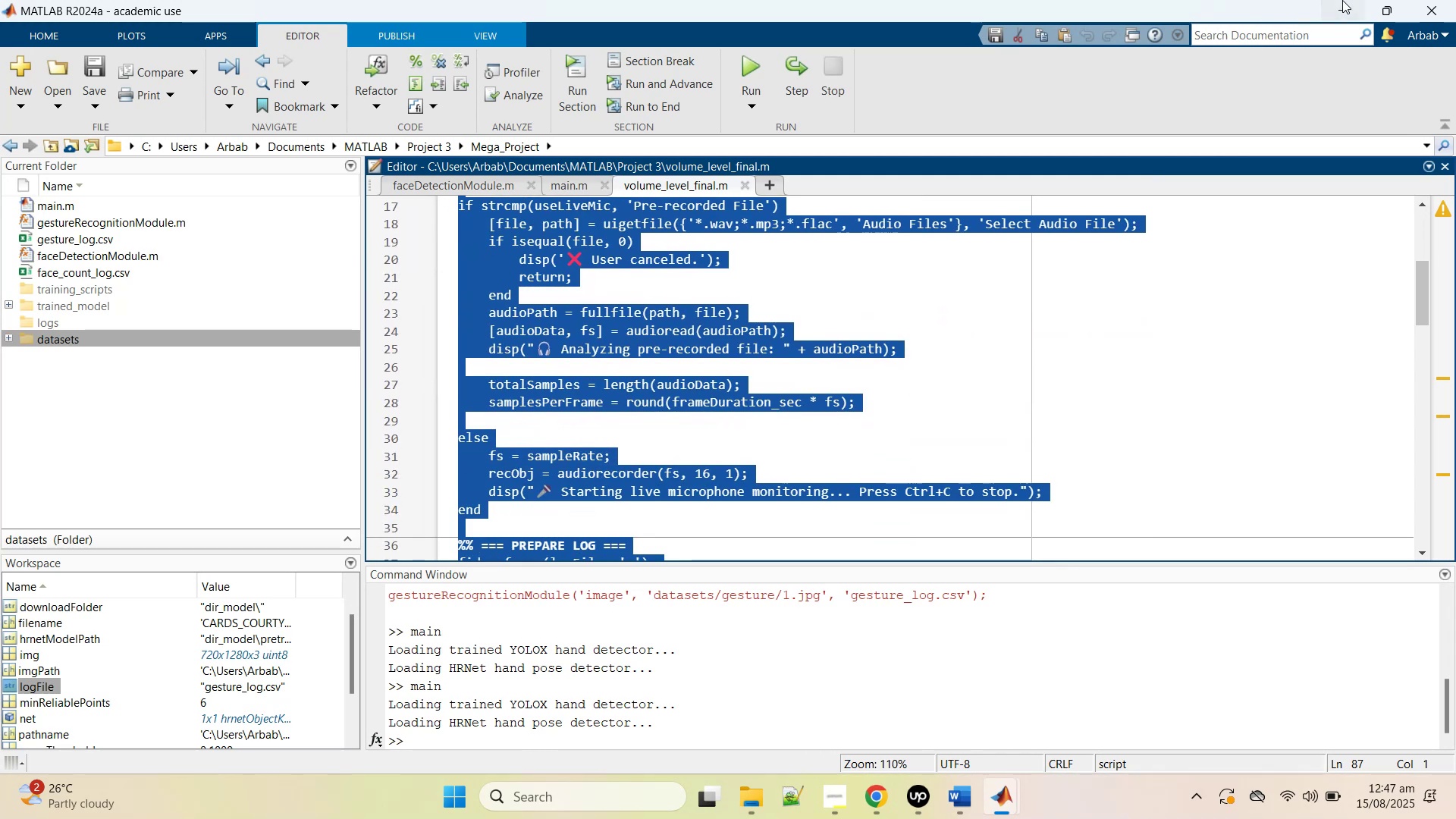 
left_click([1349, 0])
 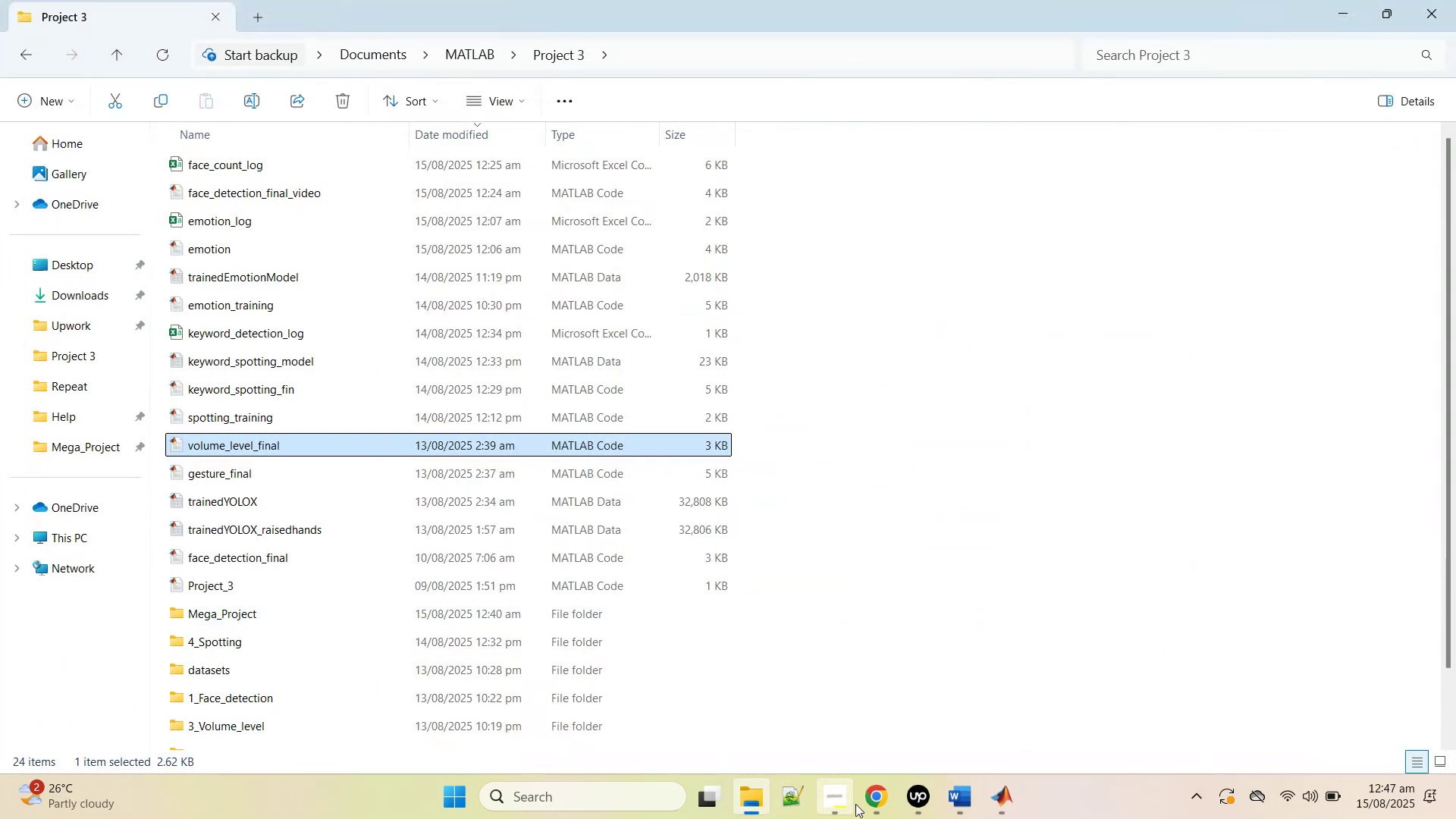 
left_click([871, 798])
 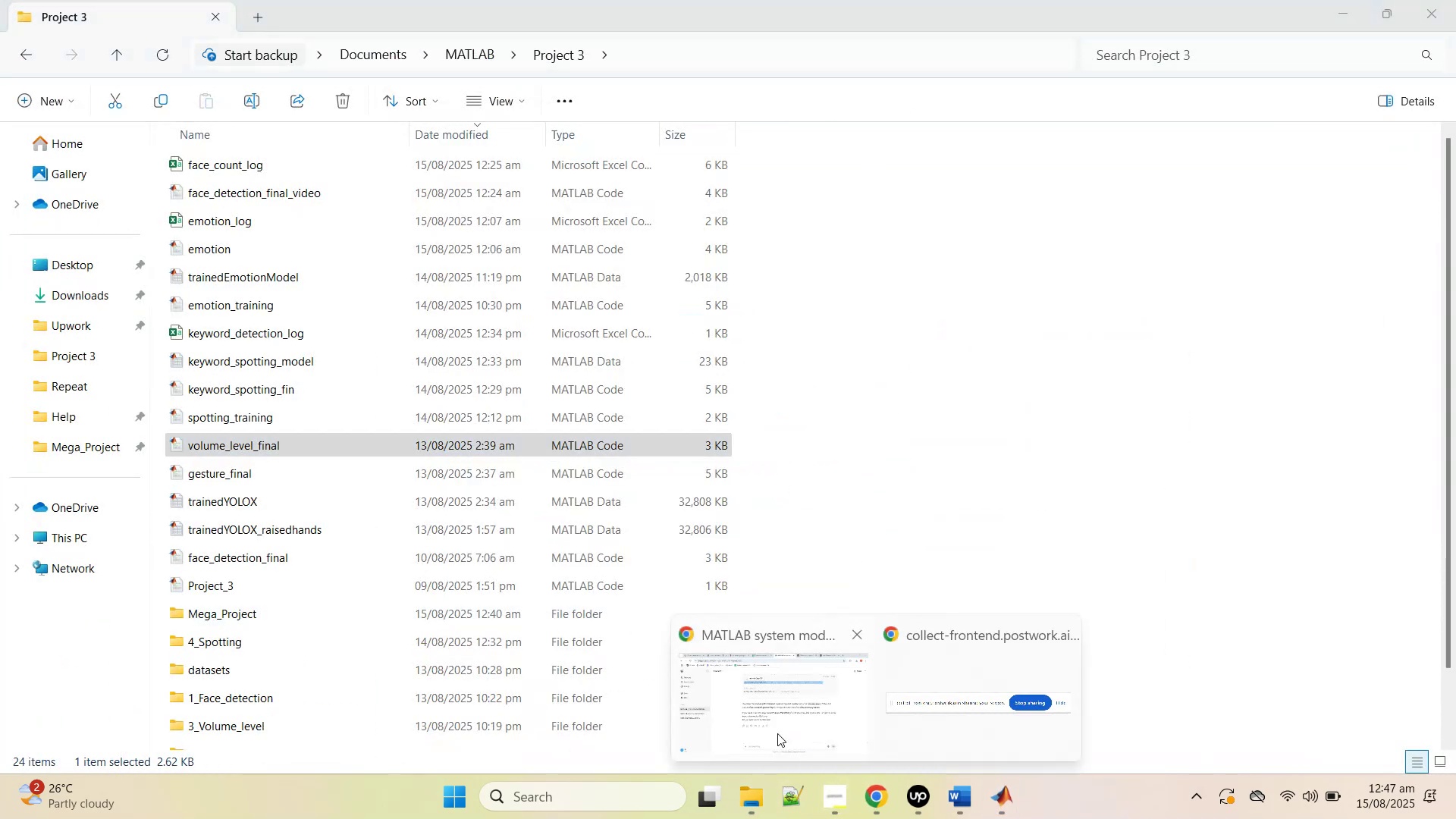 
left_click([777, 733])
 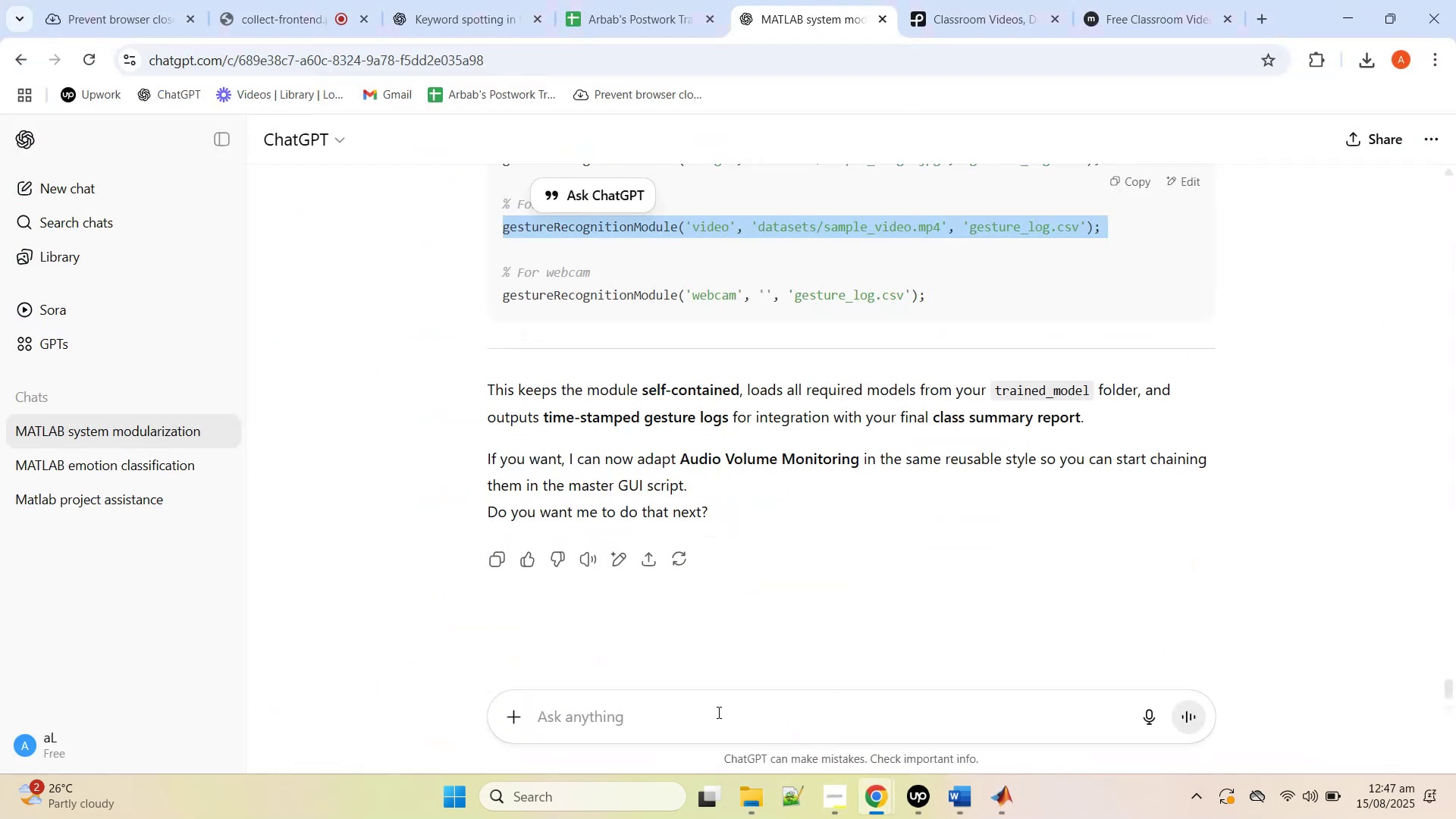 
left_click([717, 712])
 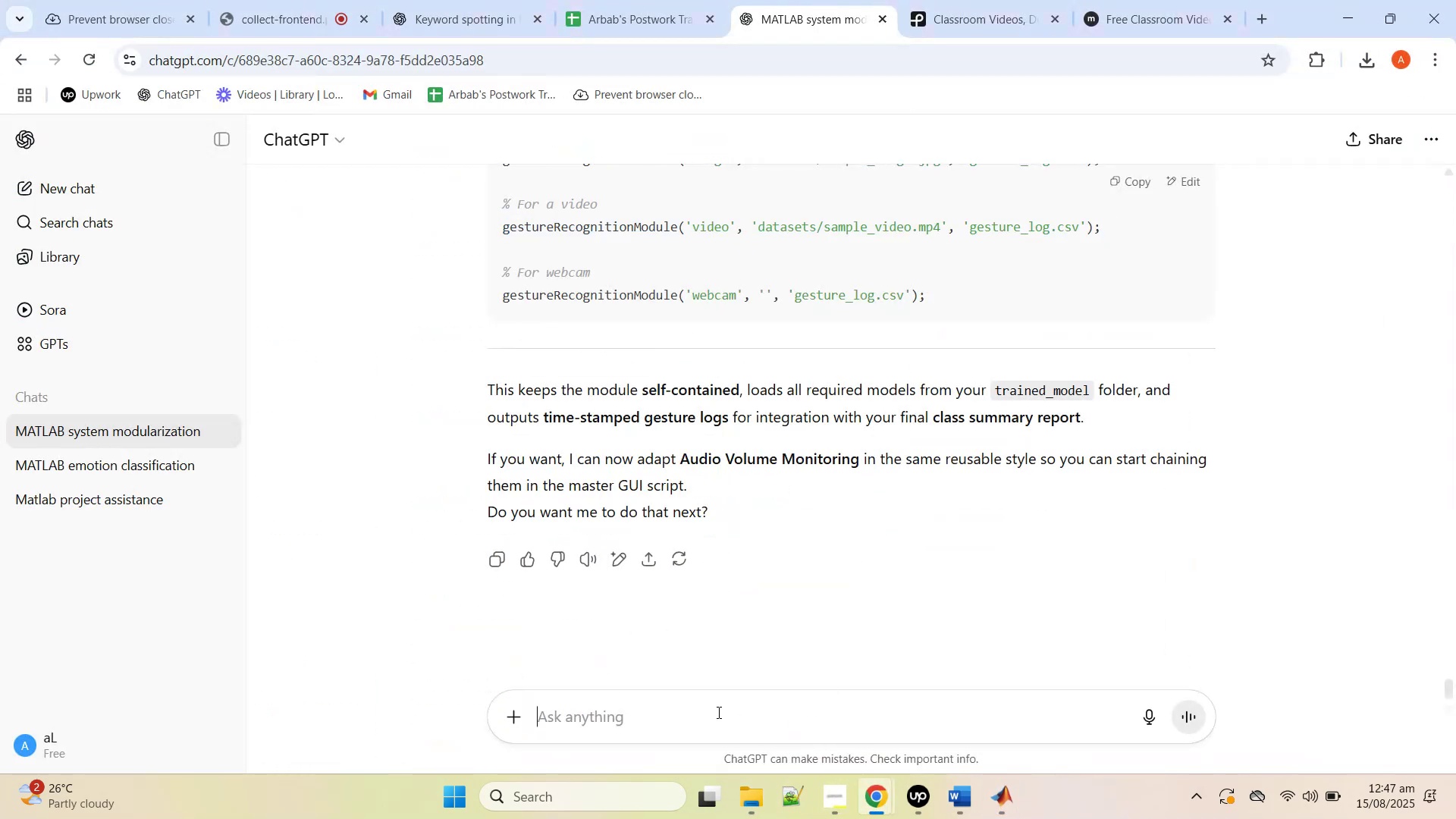 
key(Control+V)
 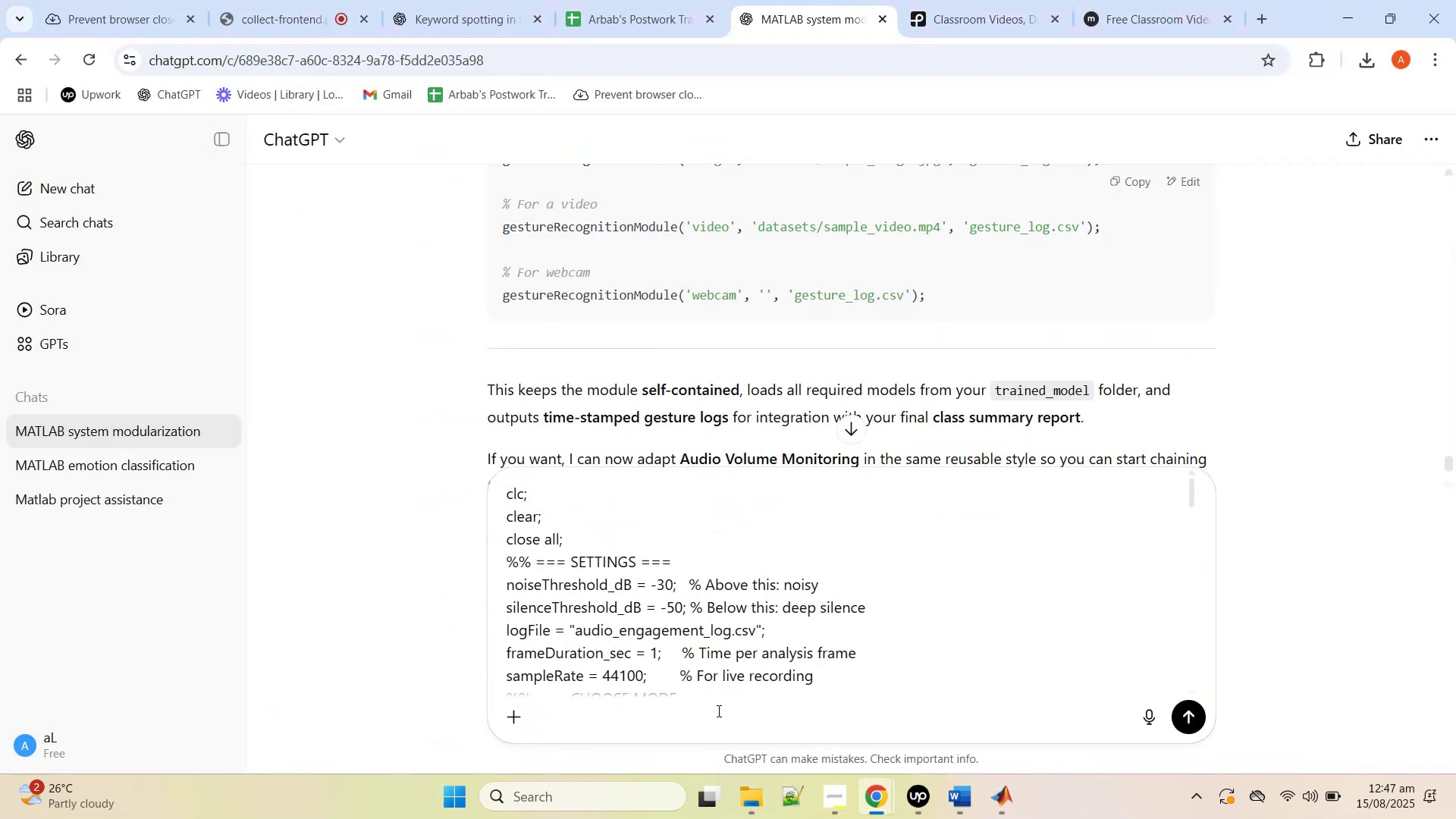 
key(Enter)
 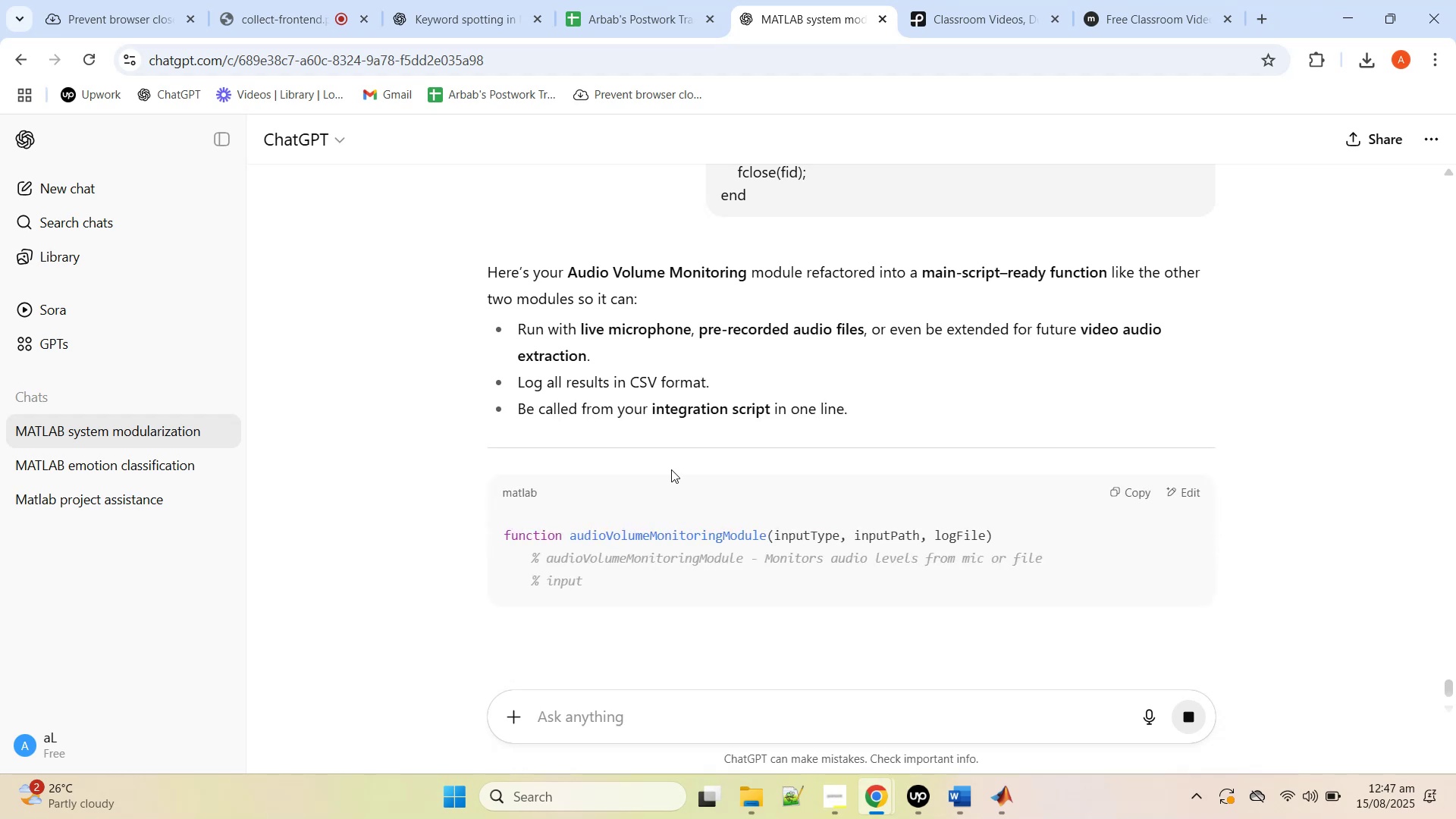 
wait(7.98)
 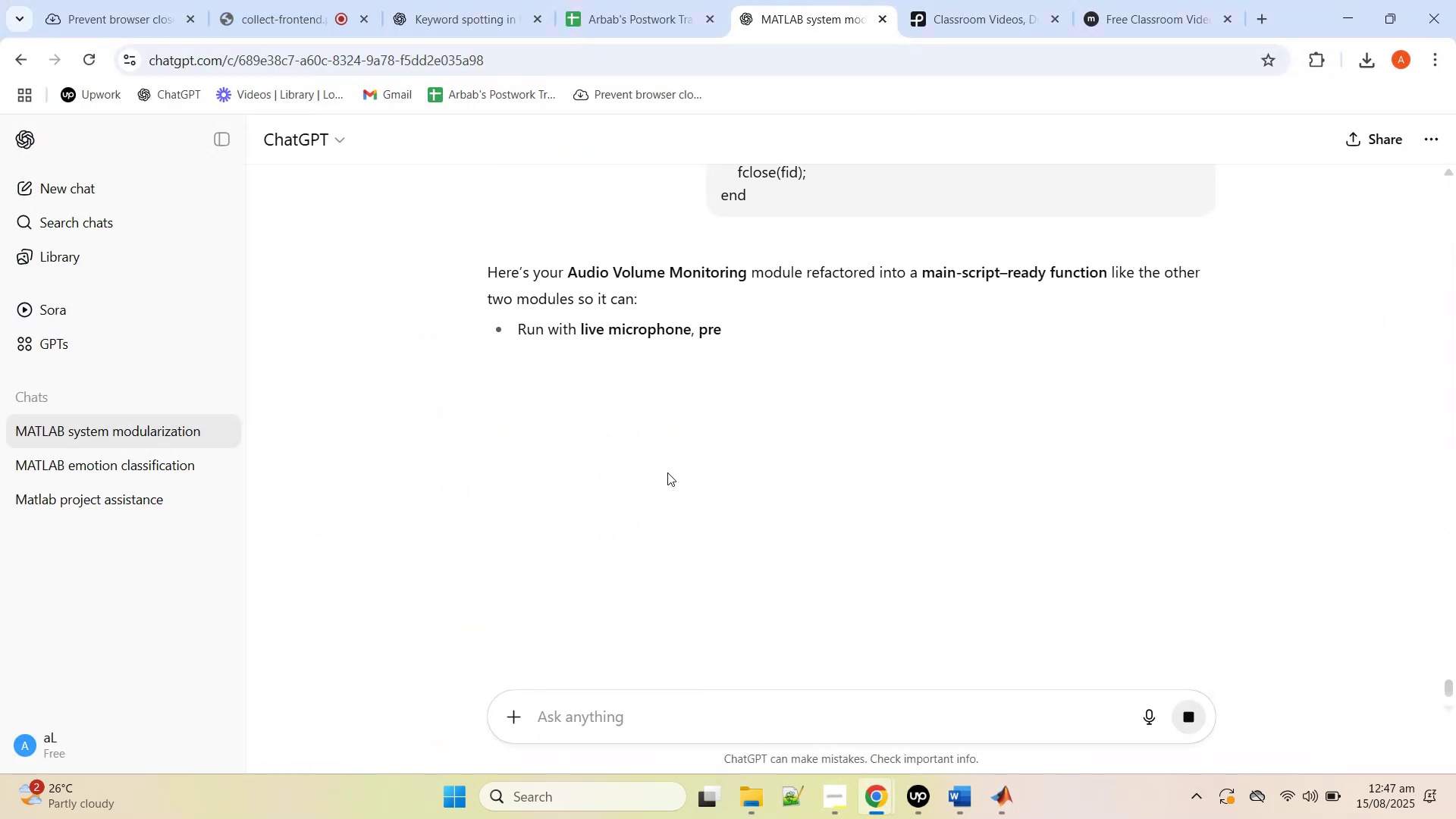 
scroll: coordinate [735, 485], scroll_direction: down, amount: 4.0
 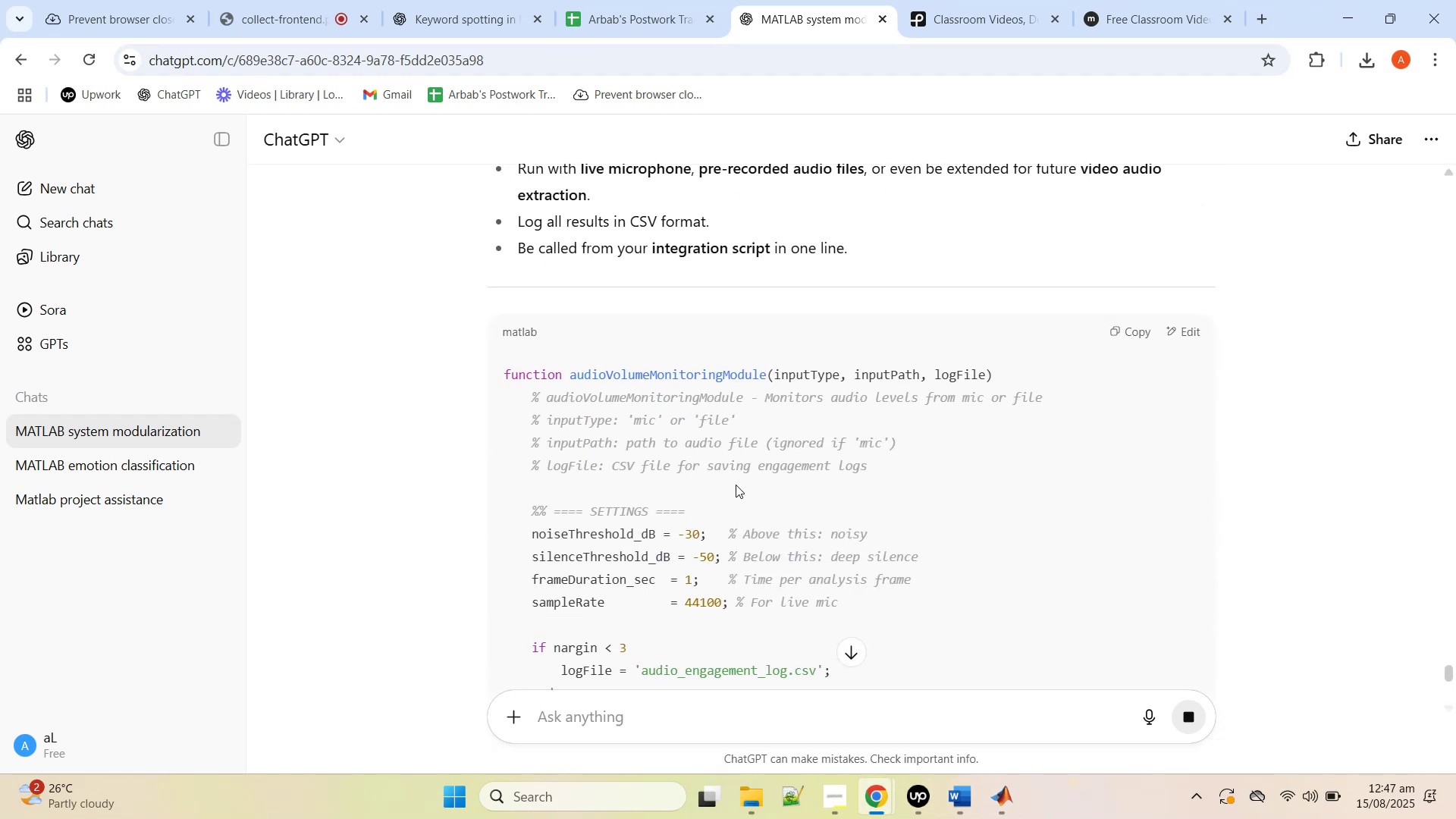 
wait(10.5)
 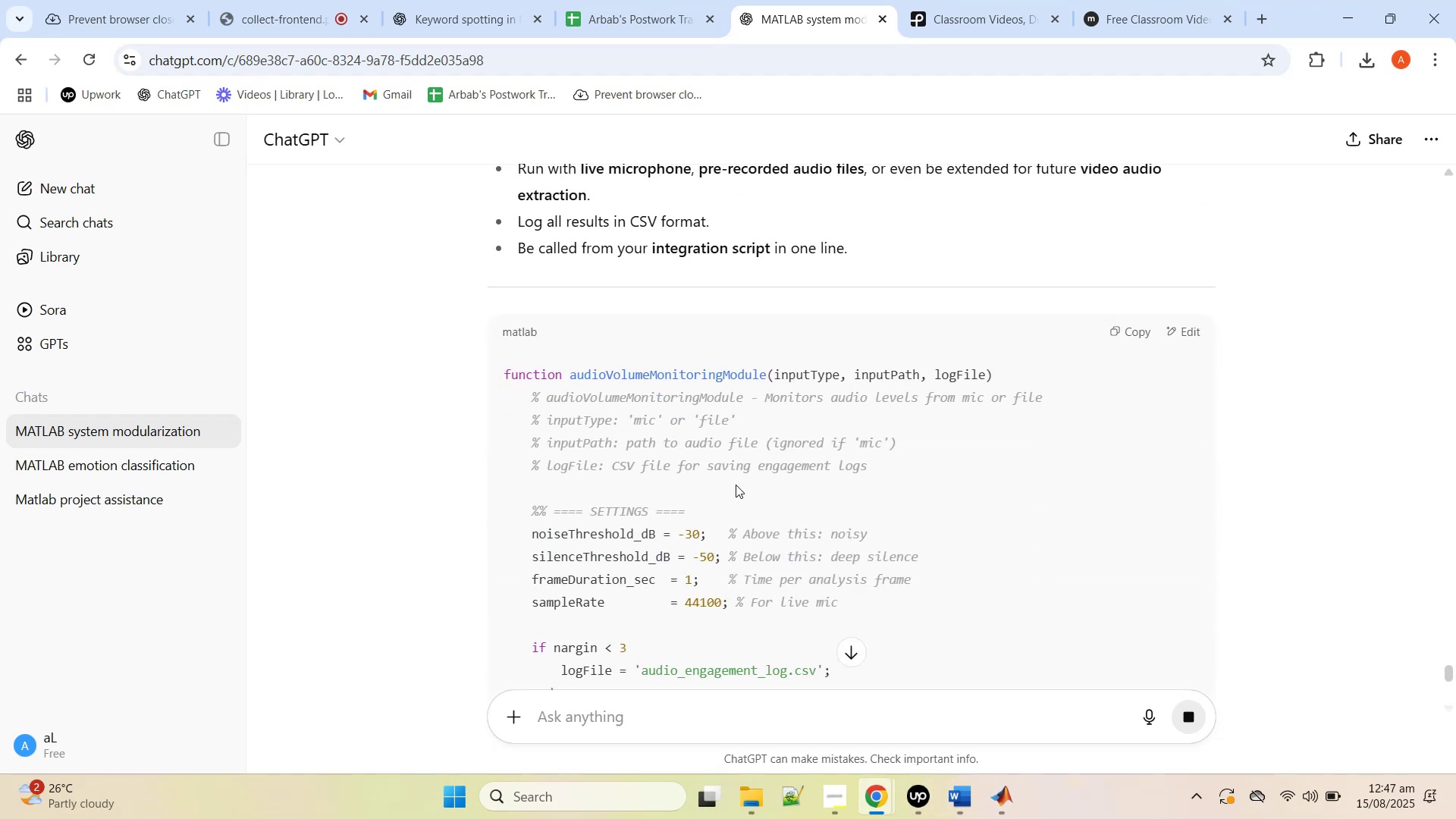 
scroll: coordinate [742, 485], scroll_direction: down, amount: 41.0
 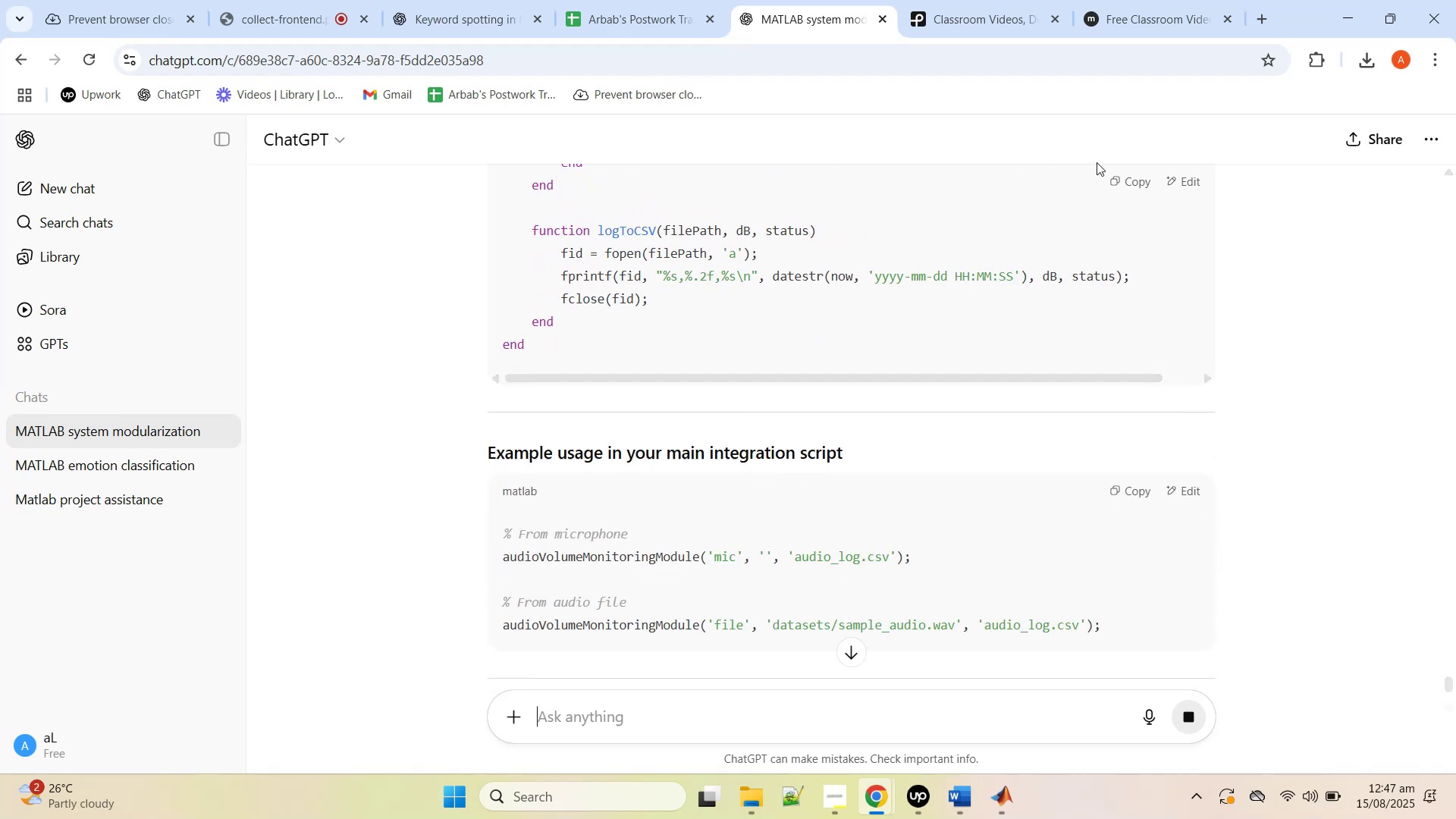 
left_click([1134, 180])
 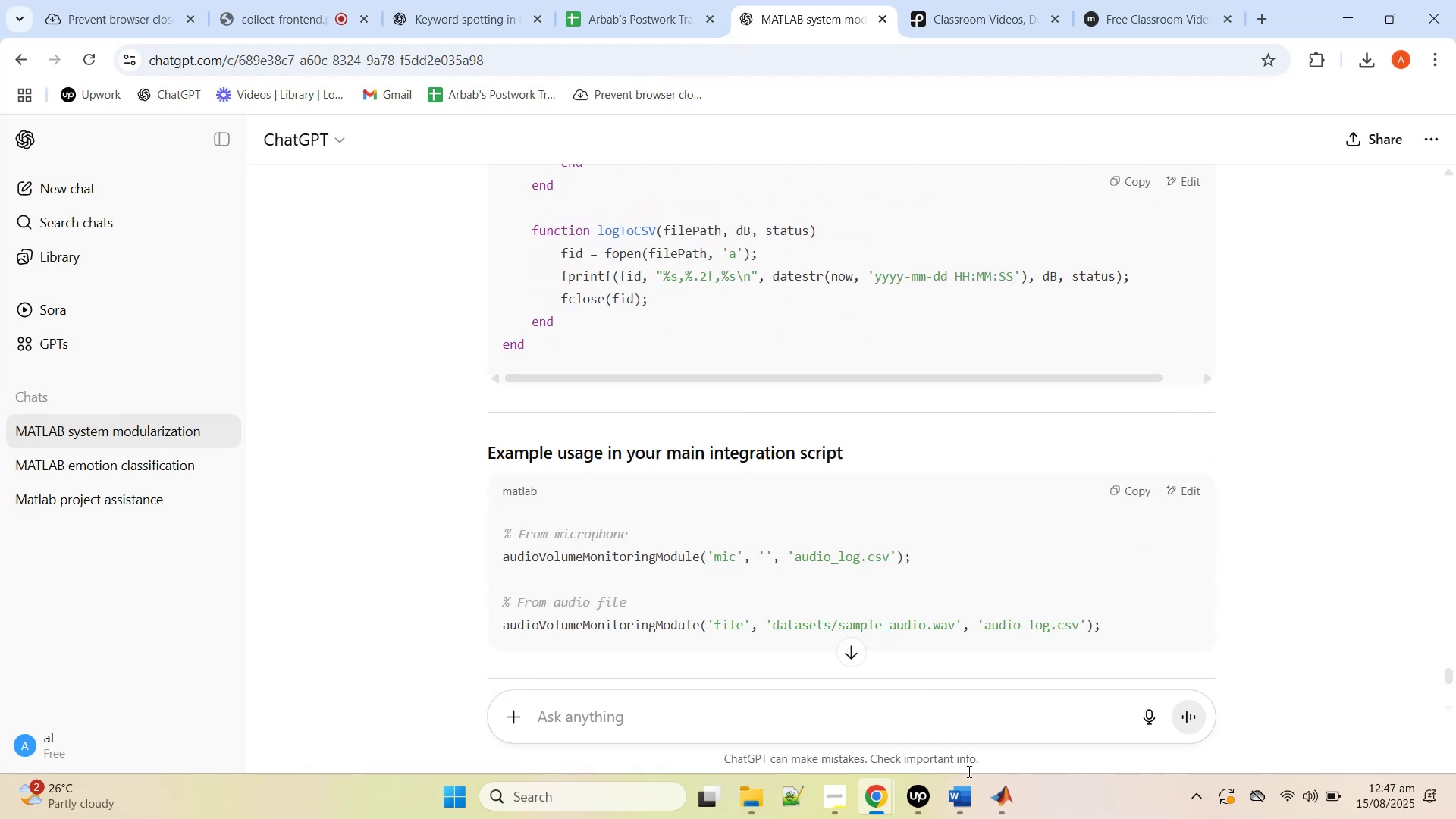 
left_click([1000, 801])
 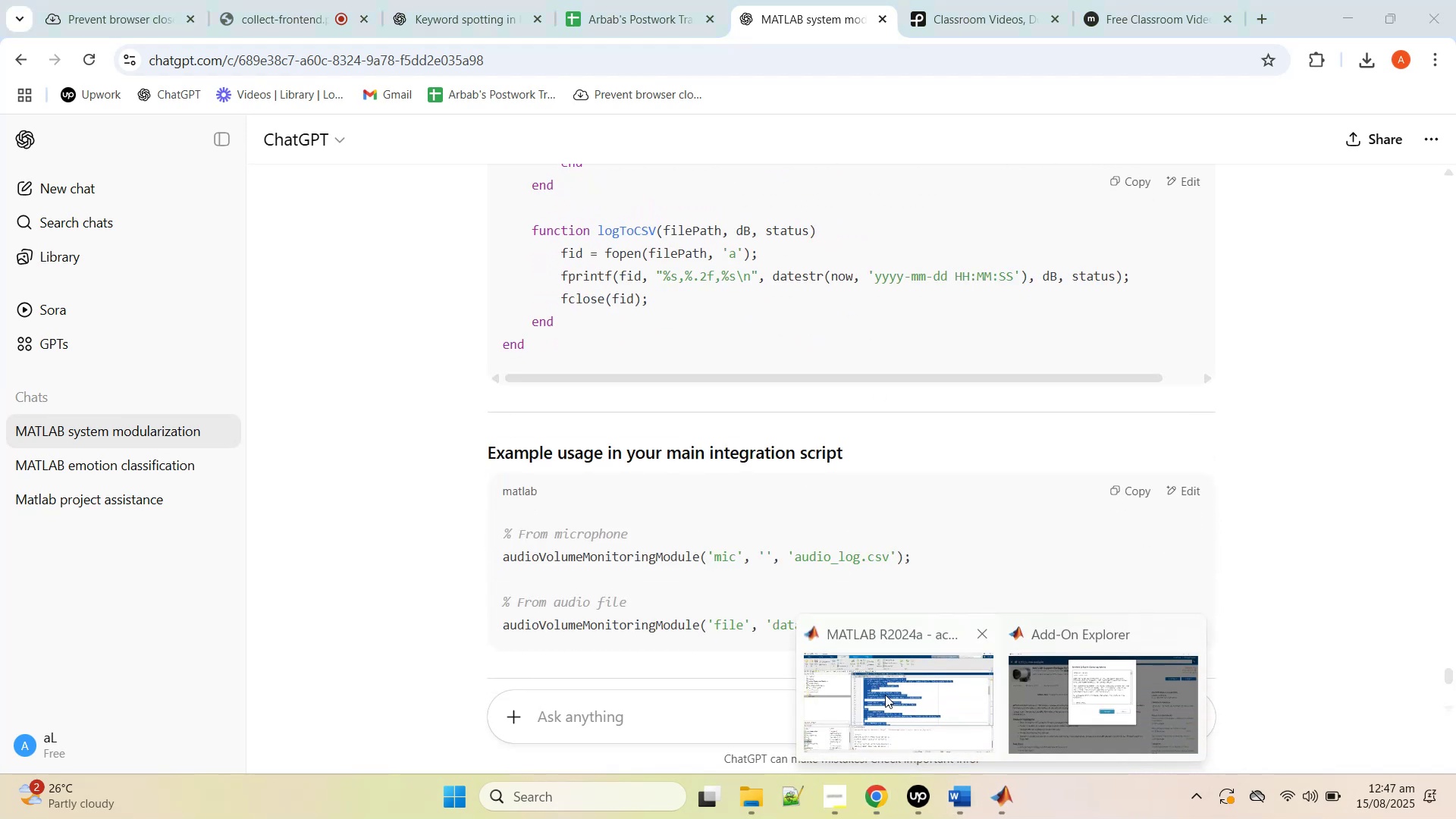 
left_click([884, 695])
 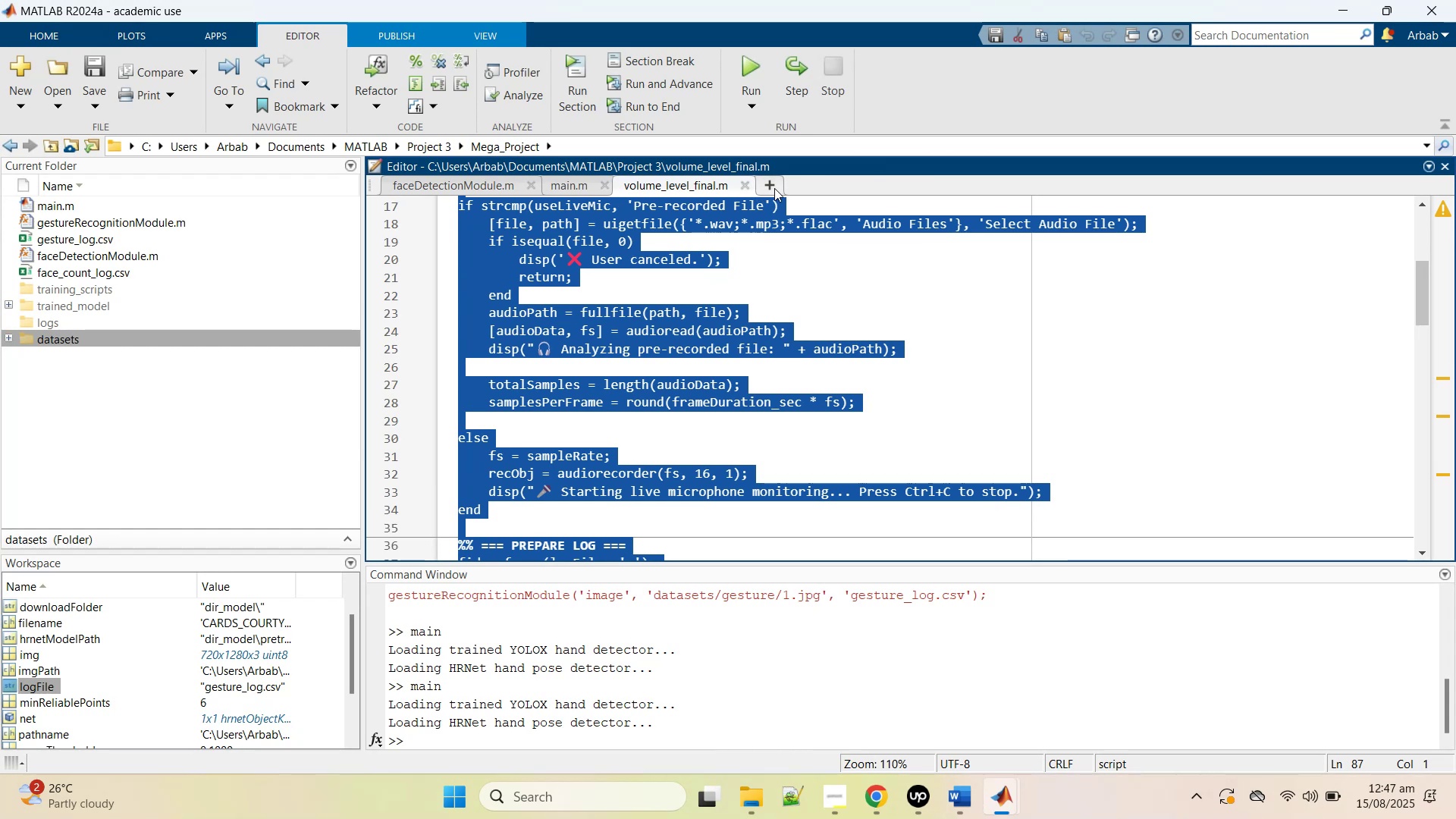 
left_click([774, 188])
 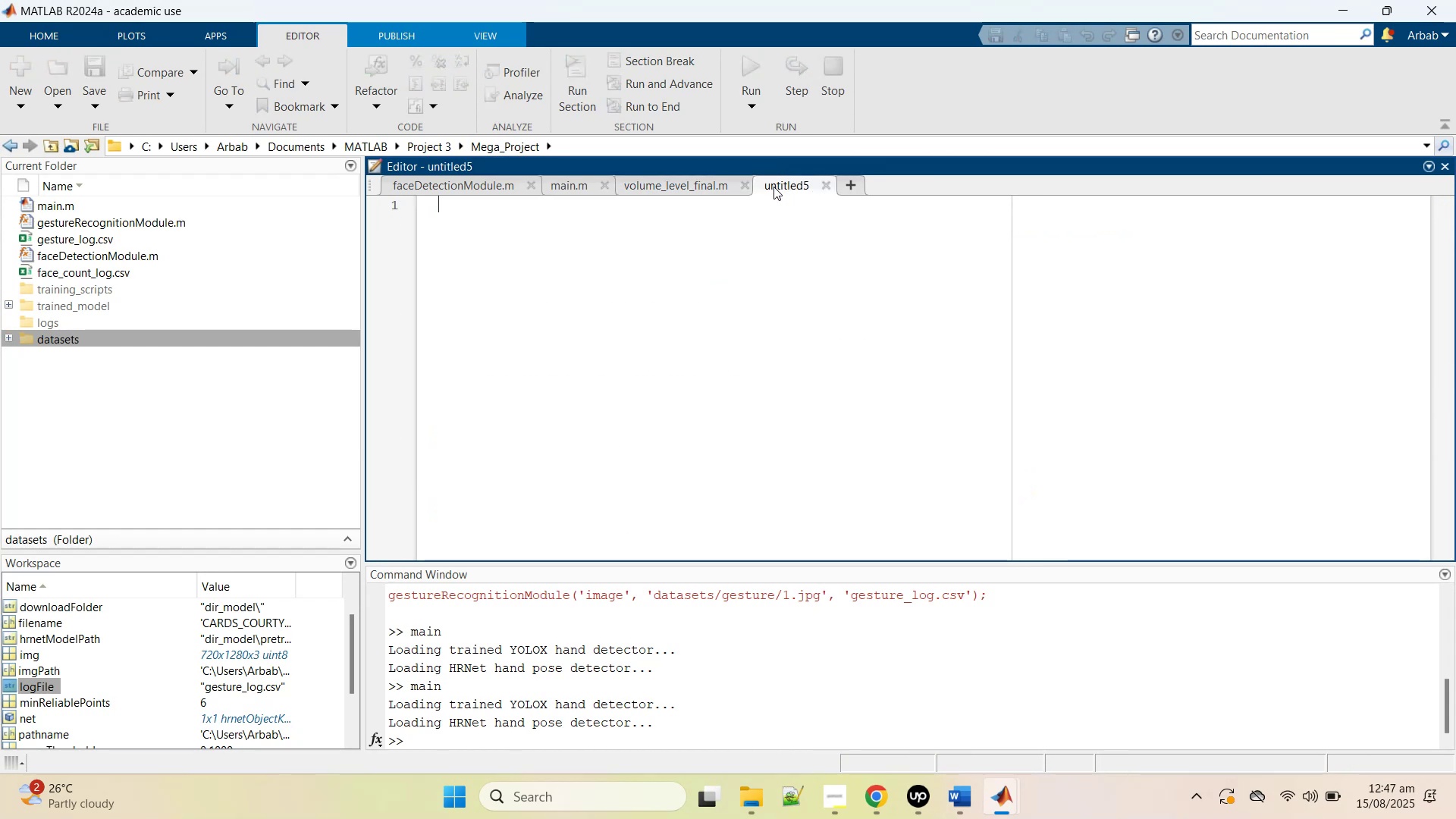 
key(Control+V)
 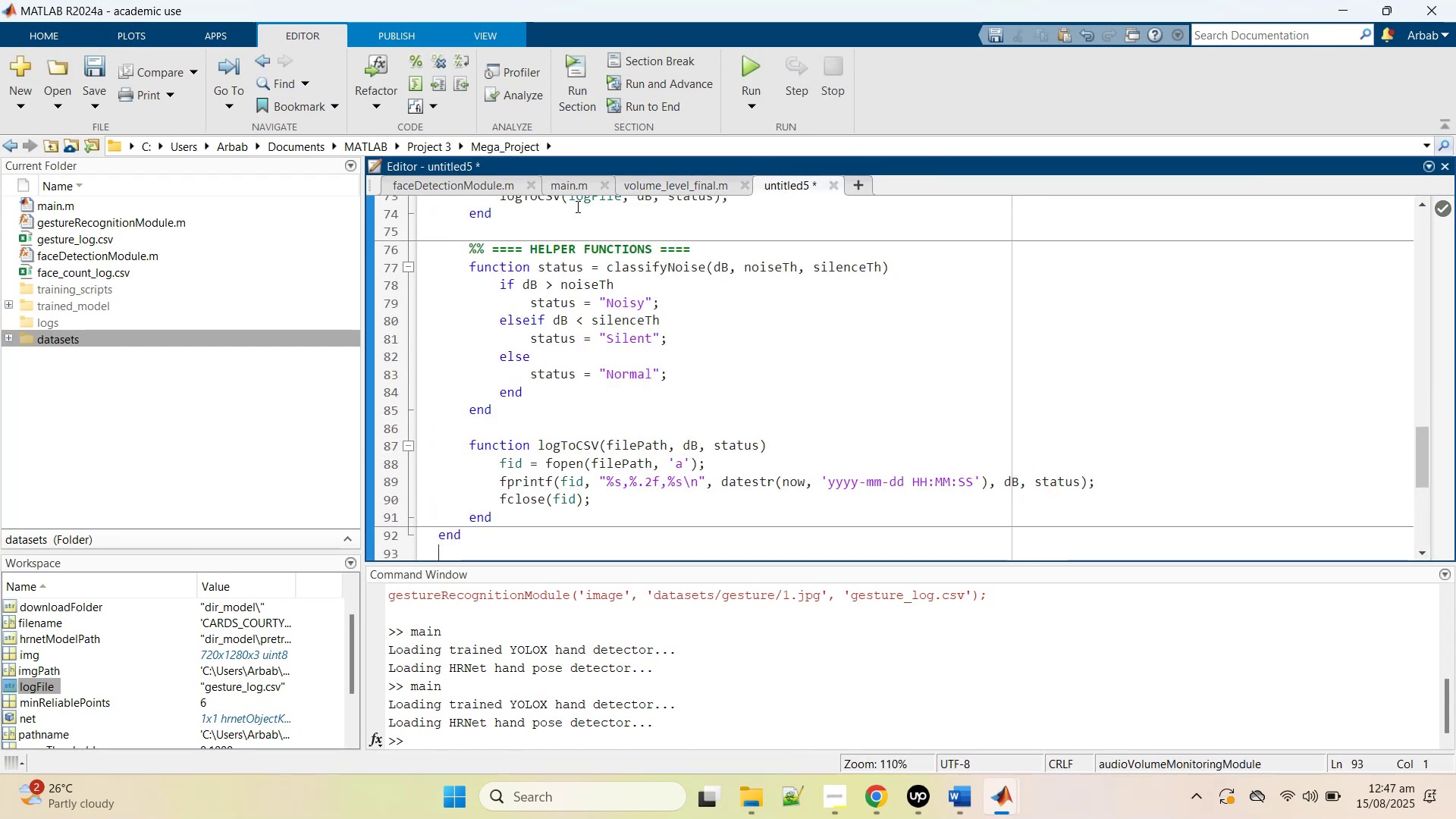 
key(Control+S)
 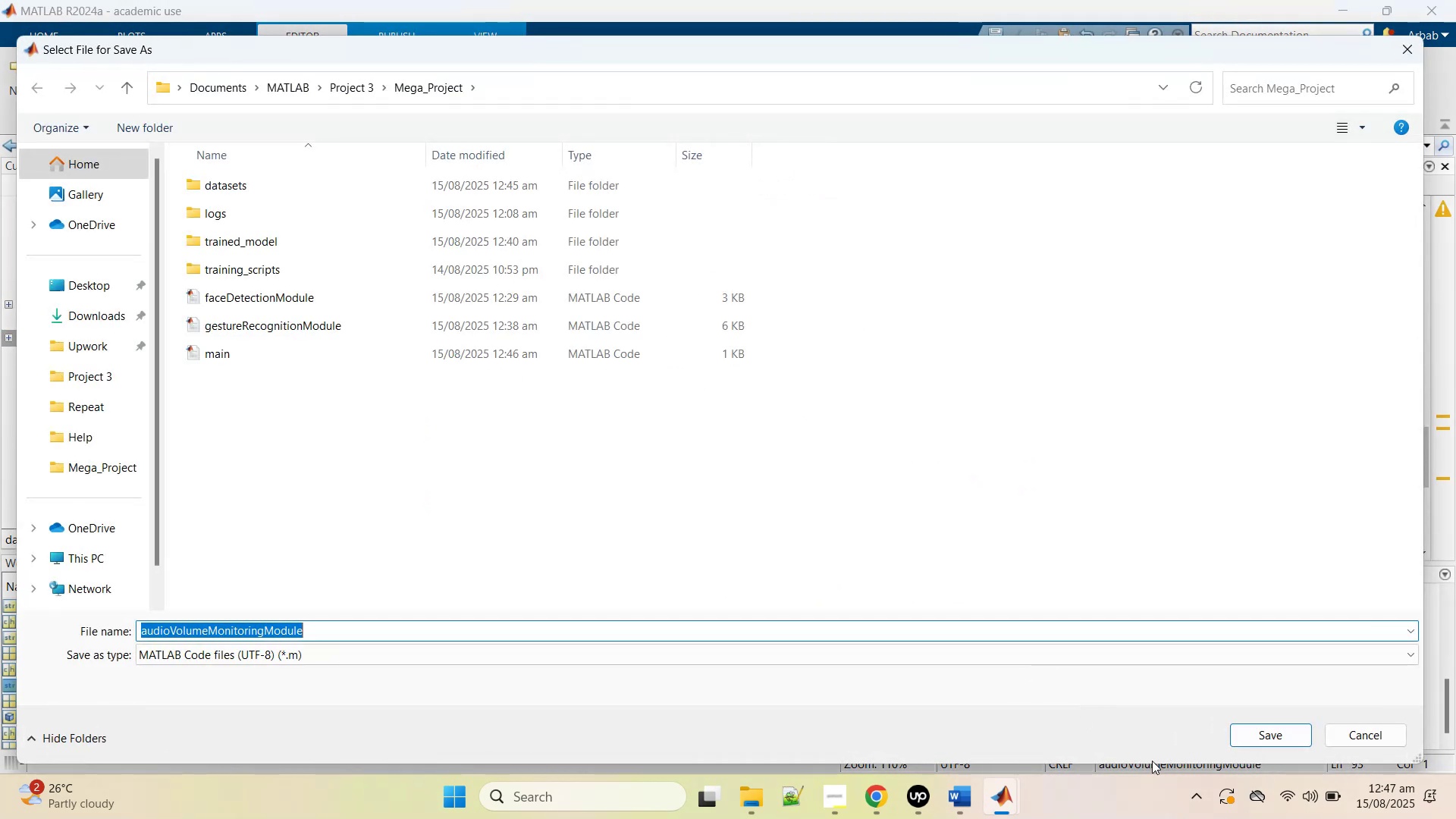 
left_click([1274, 742])
 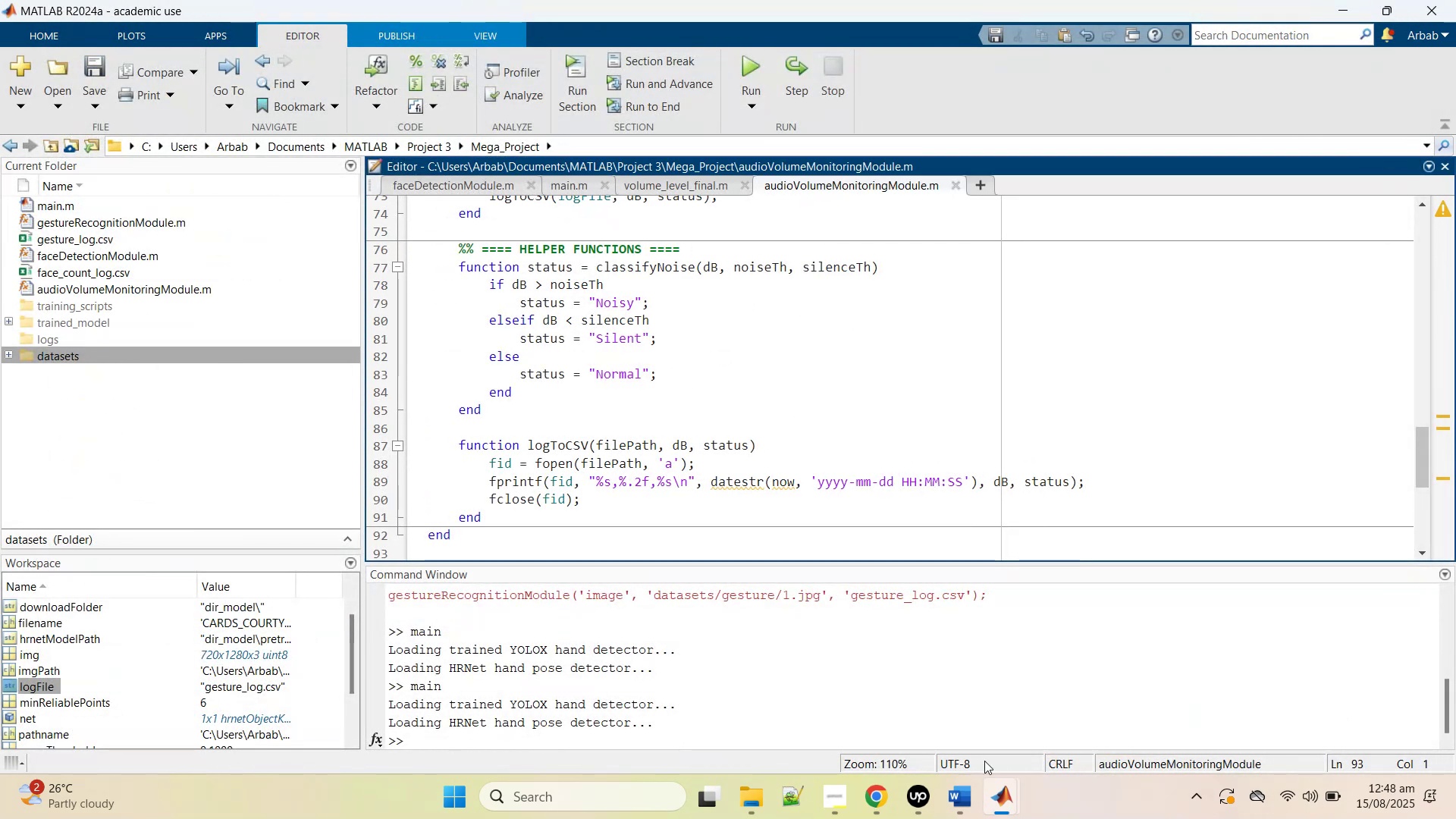 
left_click([886, 795])
 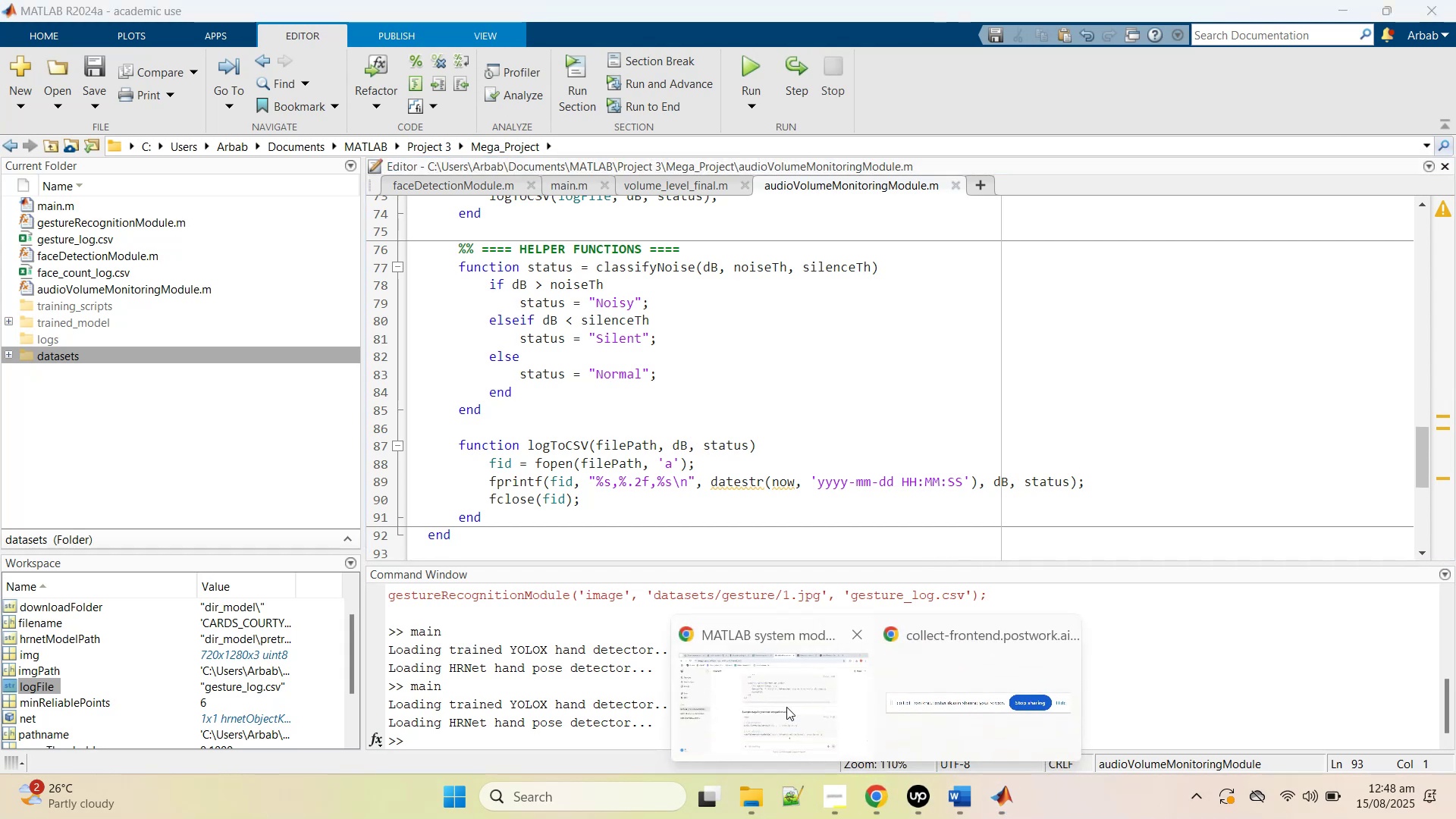 
left_click([786, 707])
 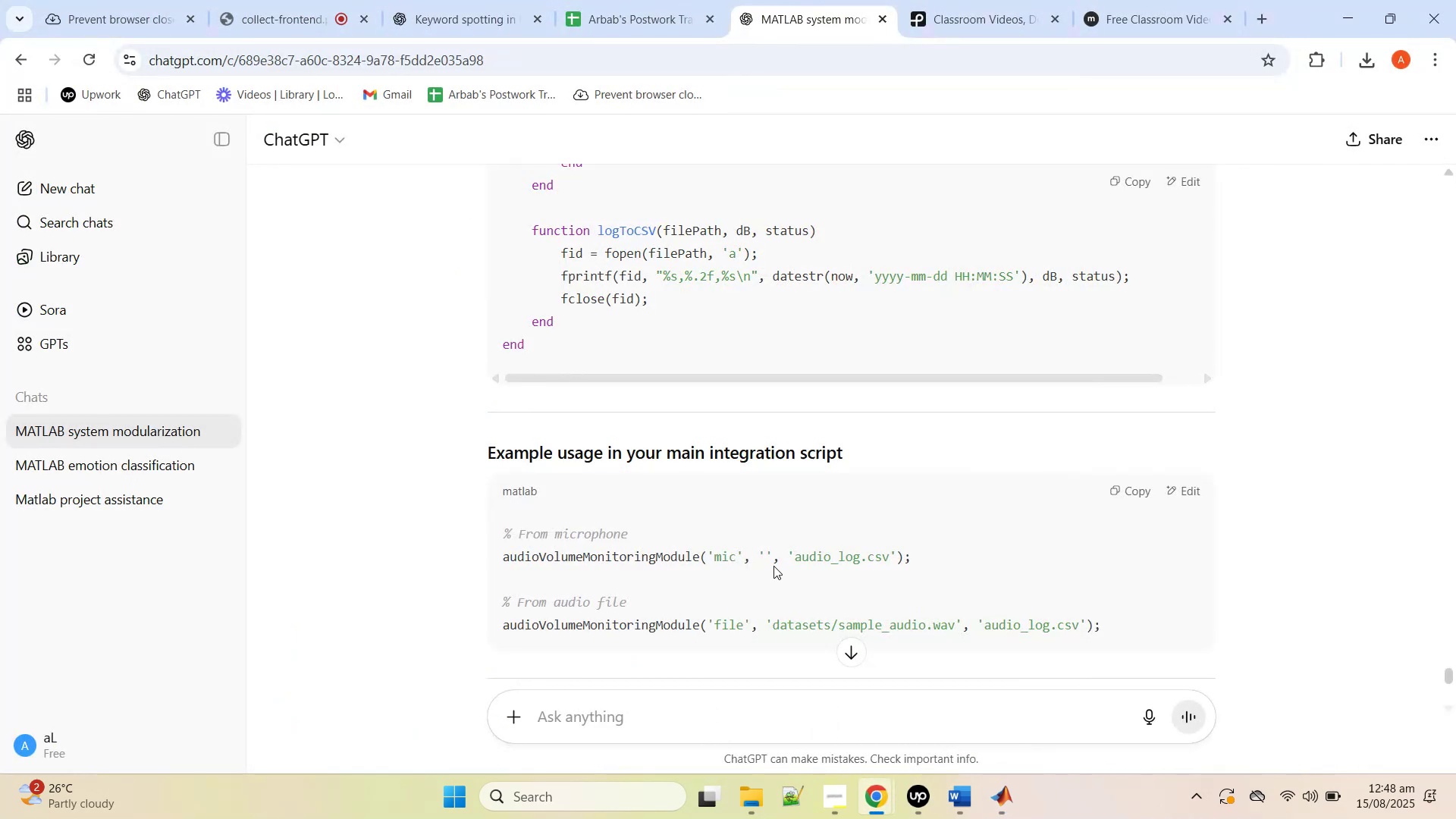 
double_click([774, 563])
 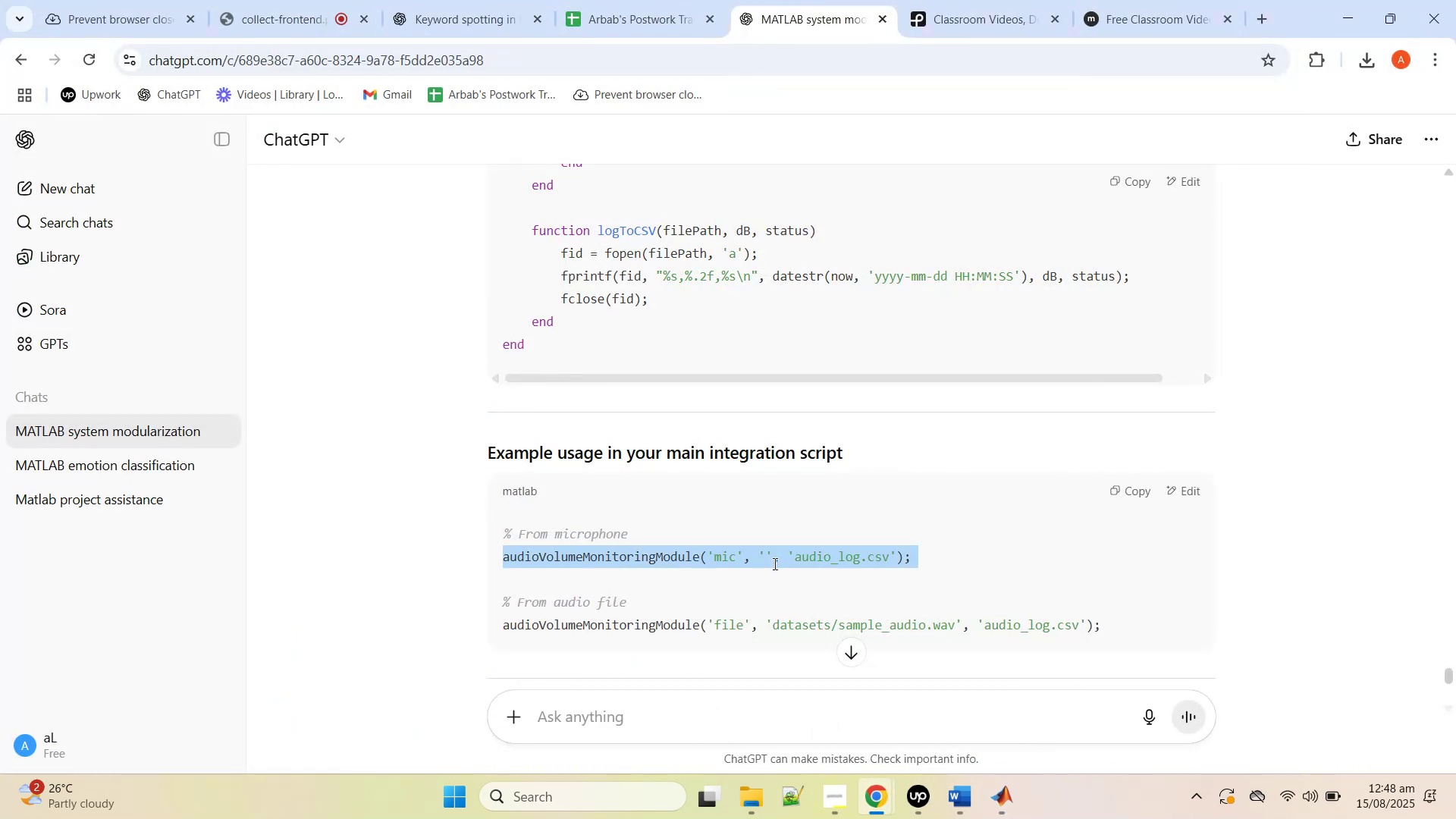 
triple_click([774, 563])
 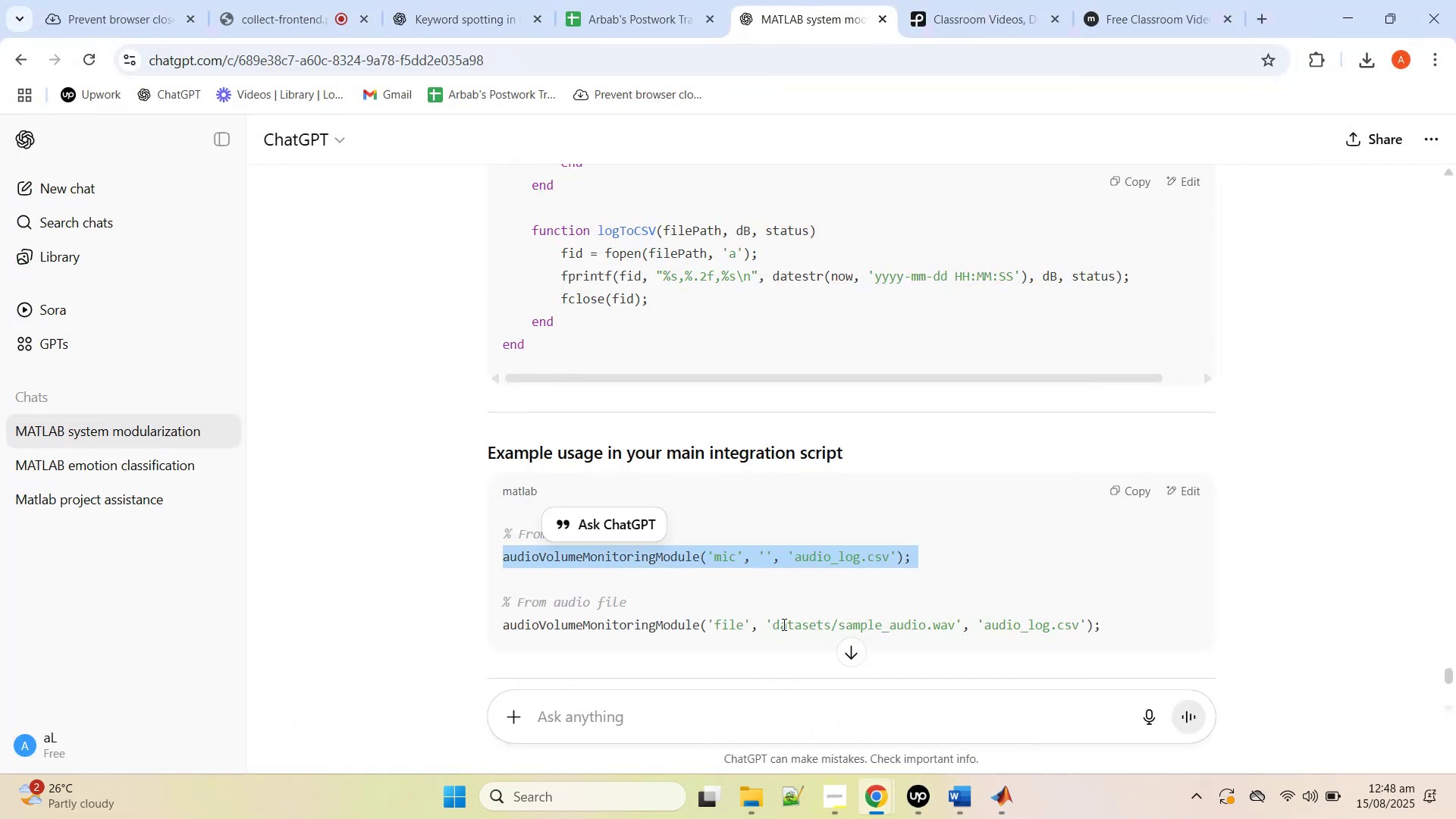 
double_click([783, 624])
 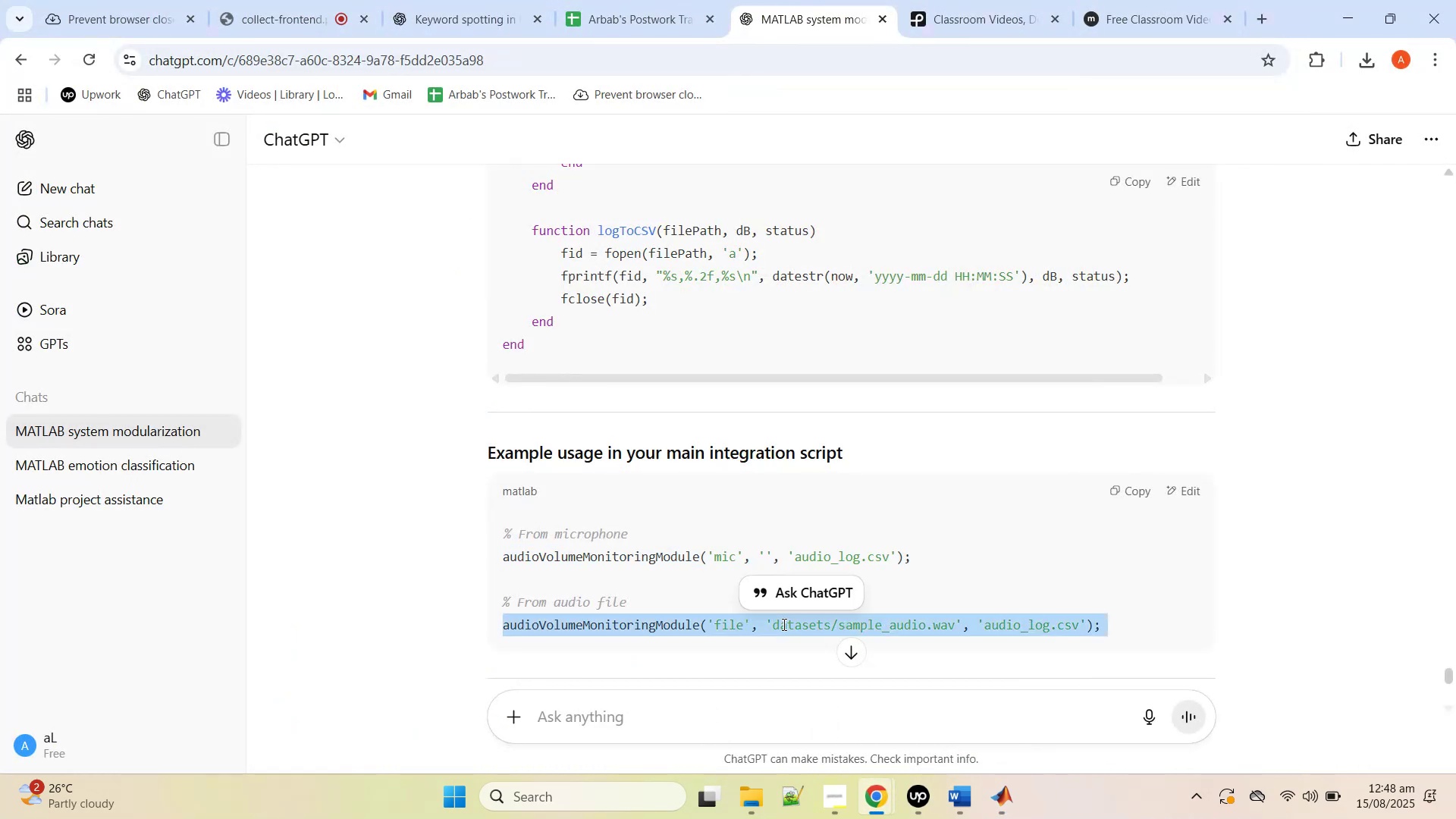 
triple_click([783, 624])
 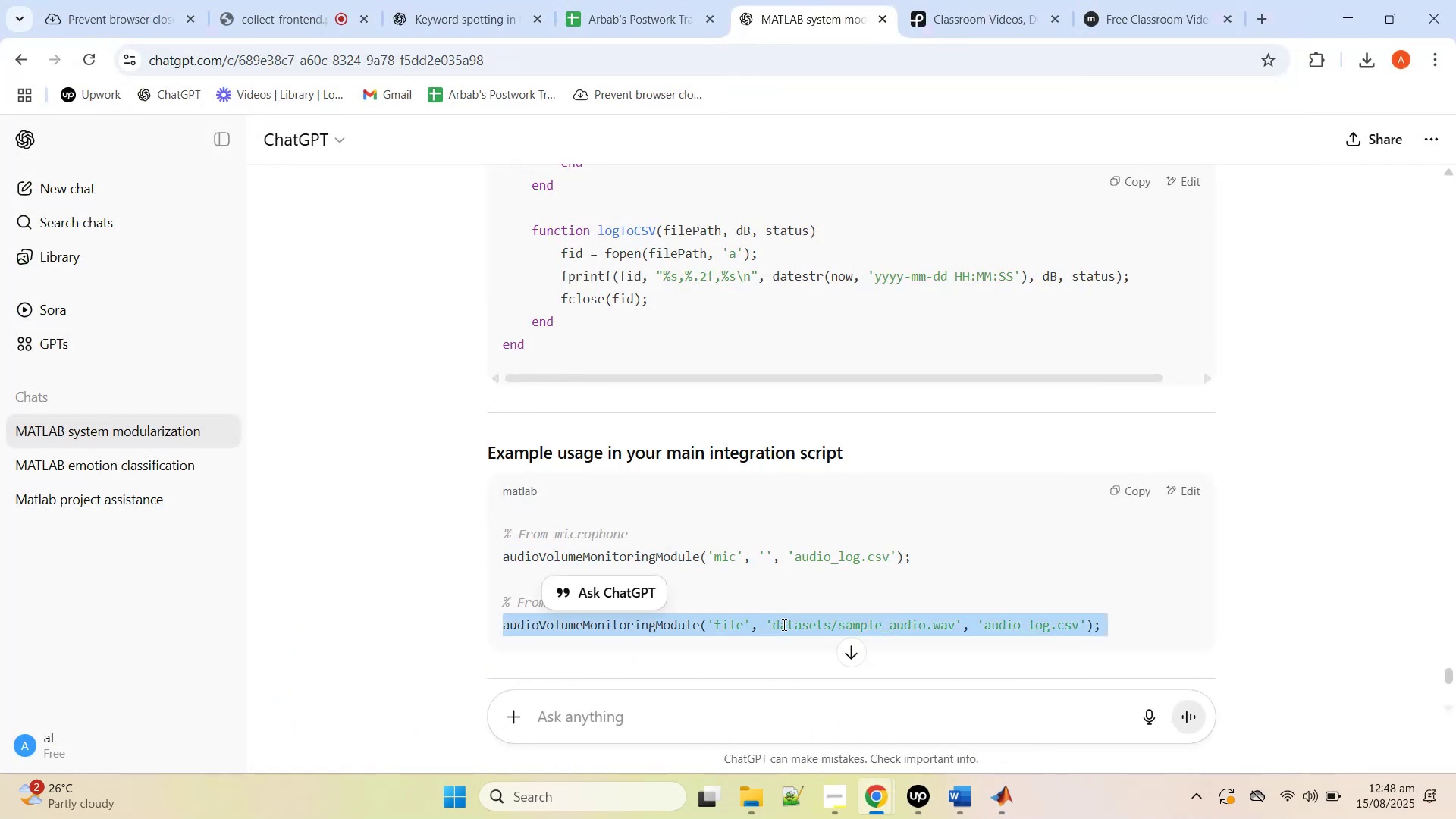 
key(Control+C)
 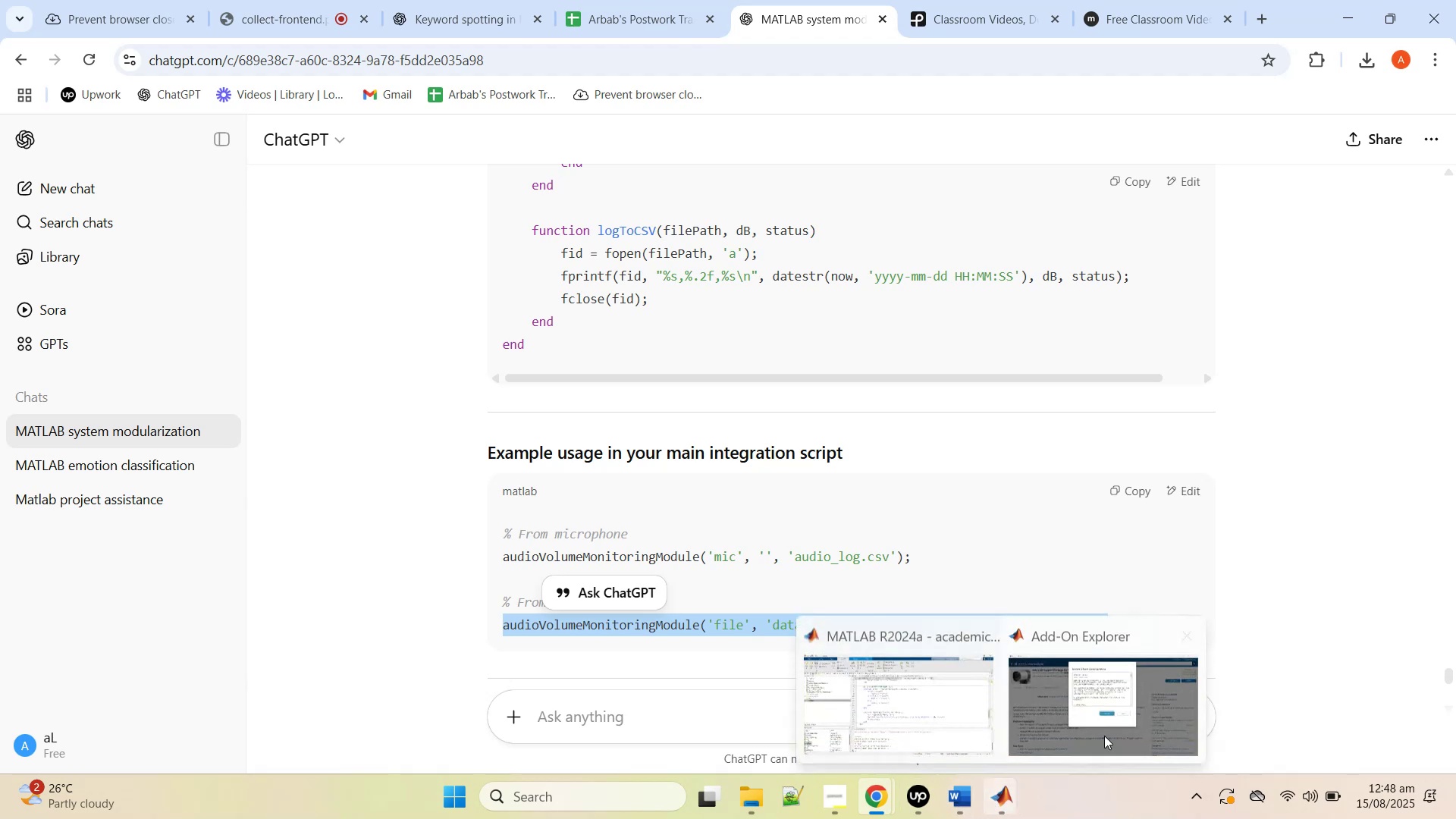 
left_click([1127, 720])
 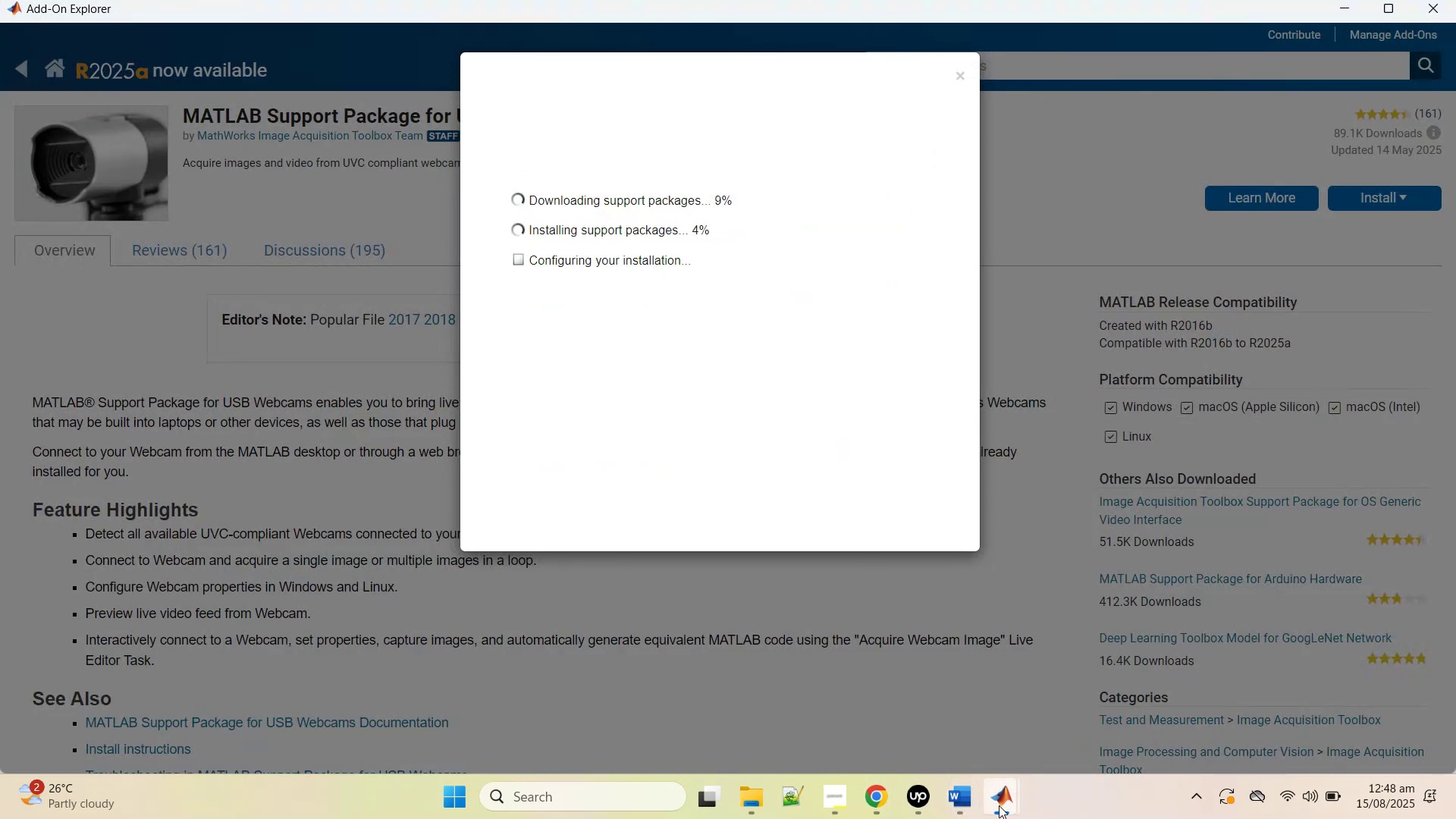 
left_click([924, 715])
 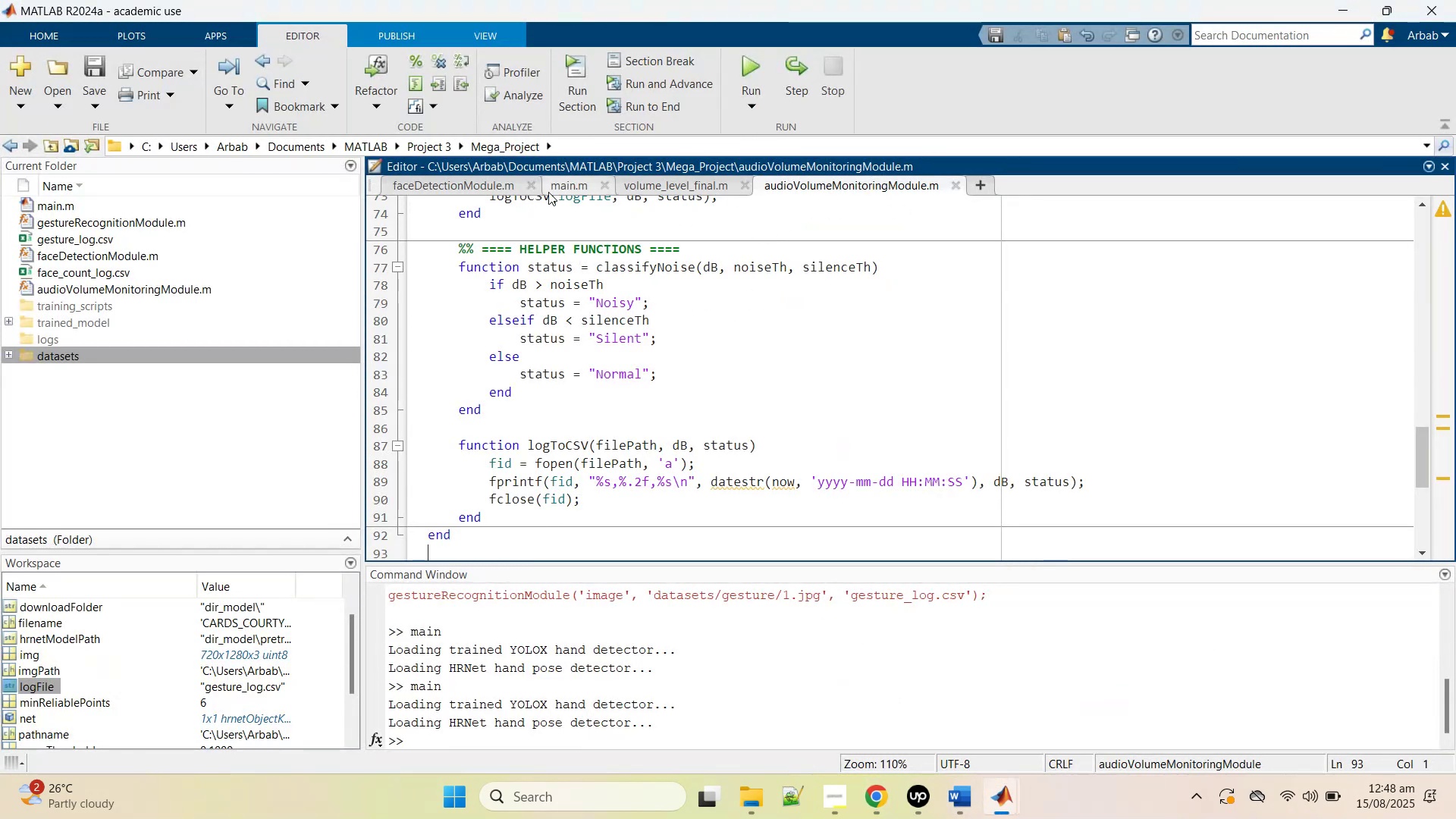 
left_click([571, 190])
 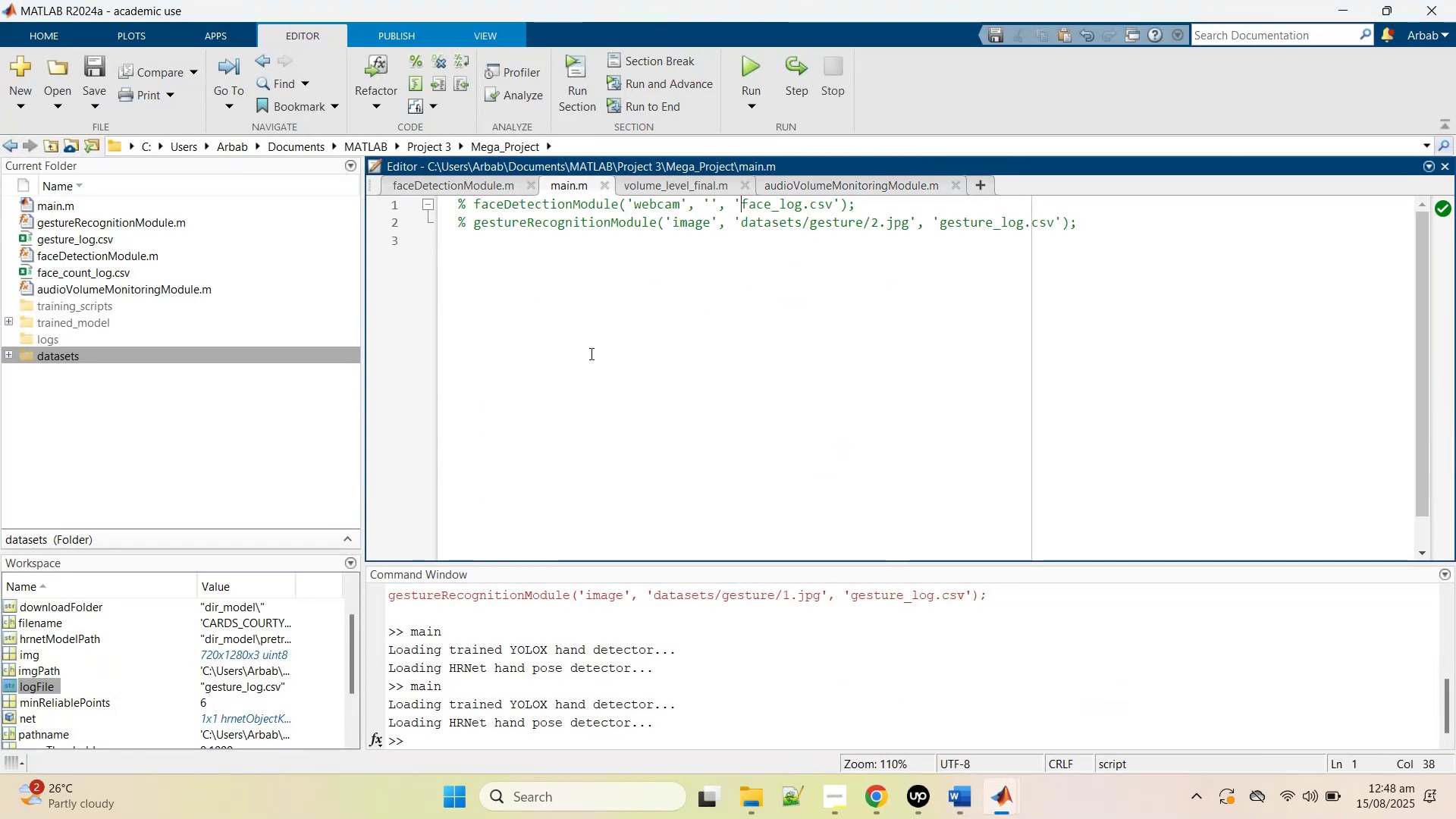 
left_click([590, 353])
 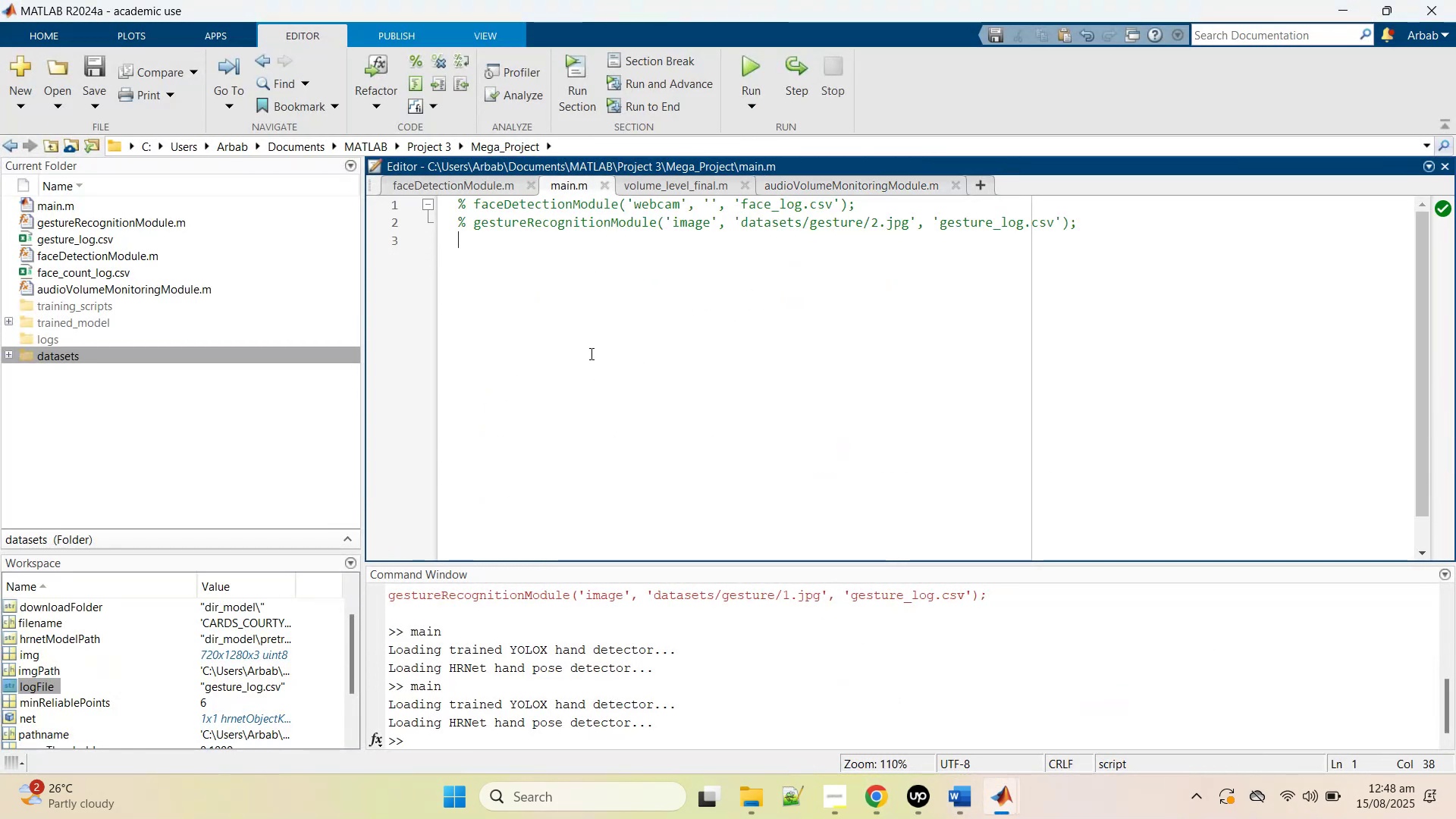 
key(Control+V)
 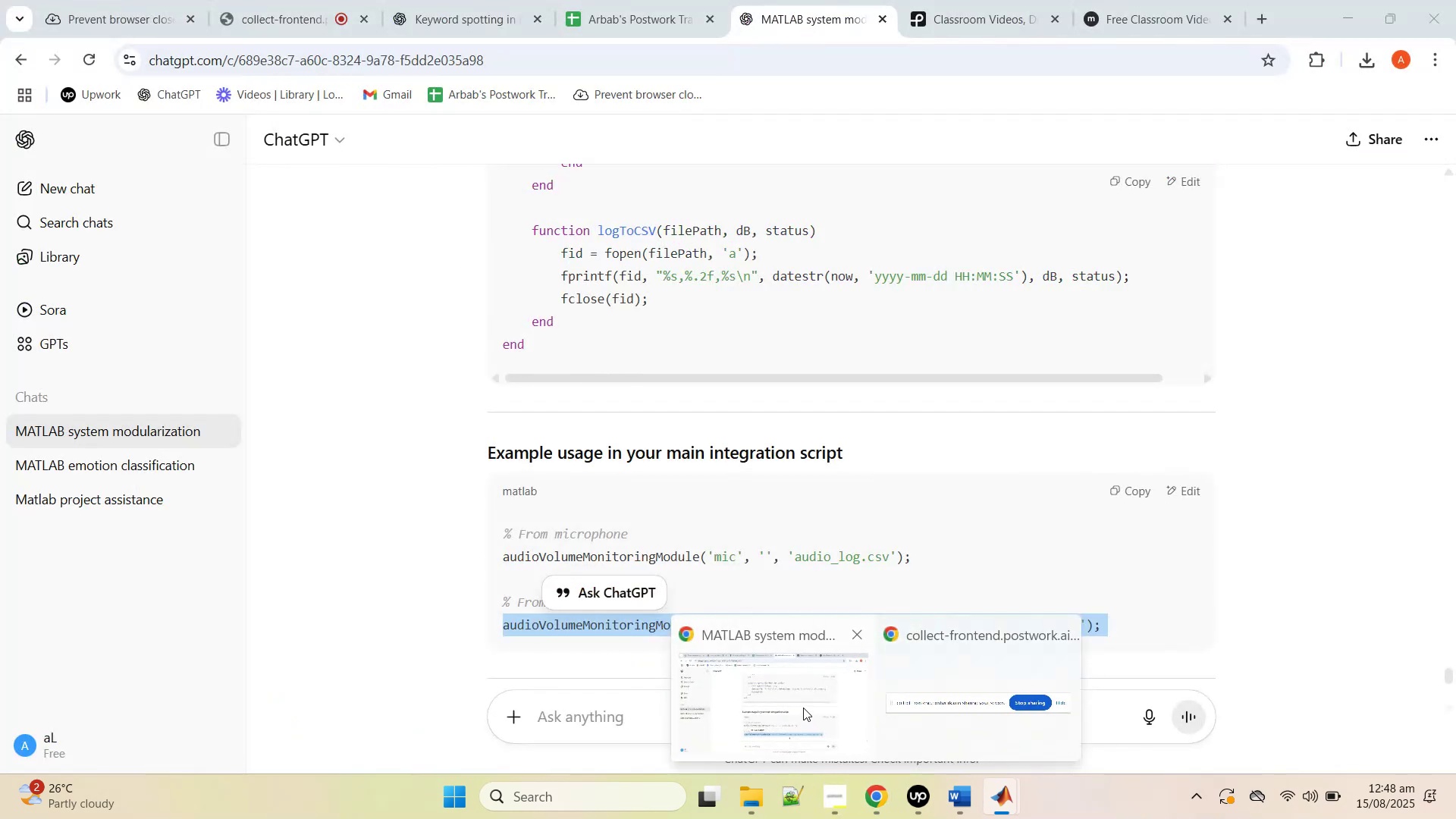 
wait(6.43)
 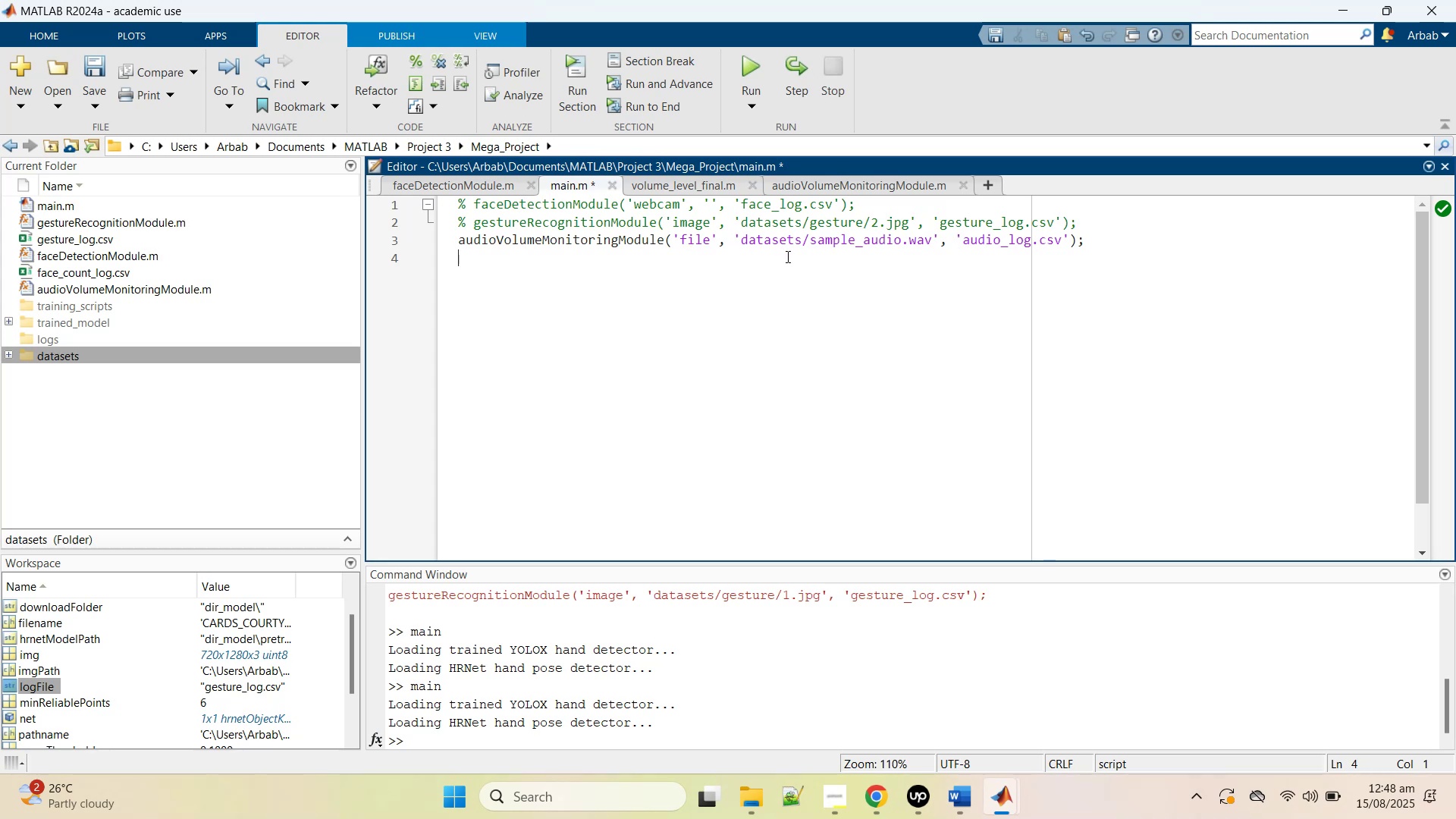 
left_click([756, 802])
 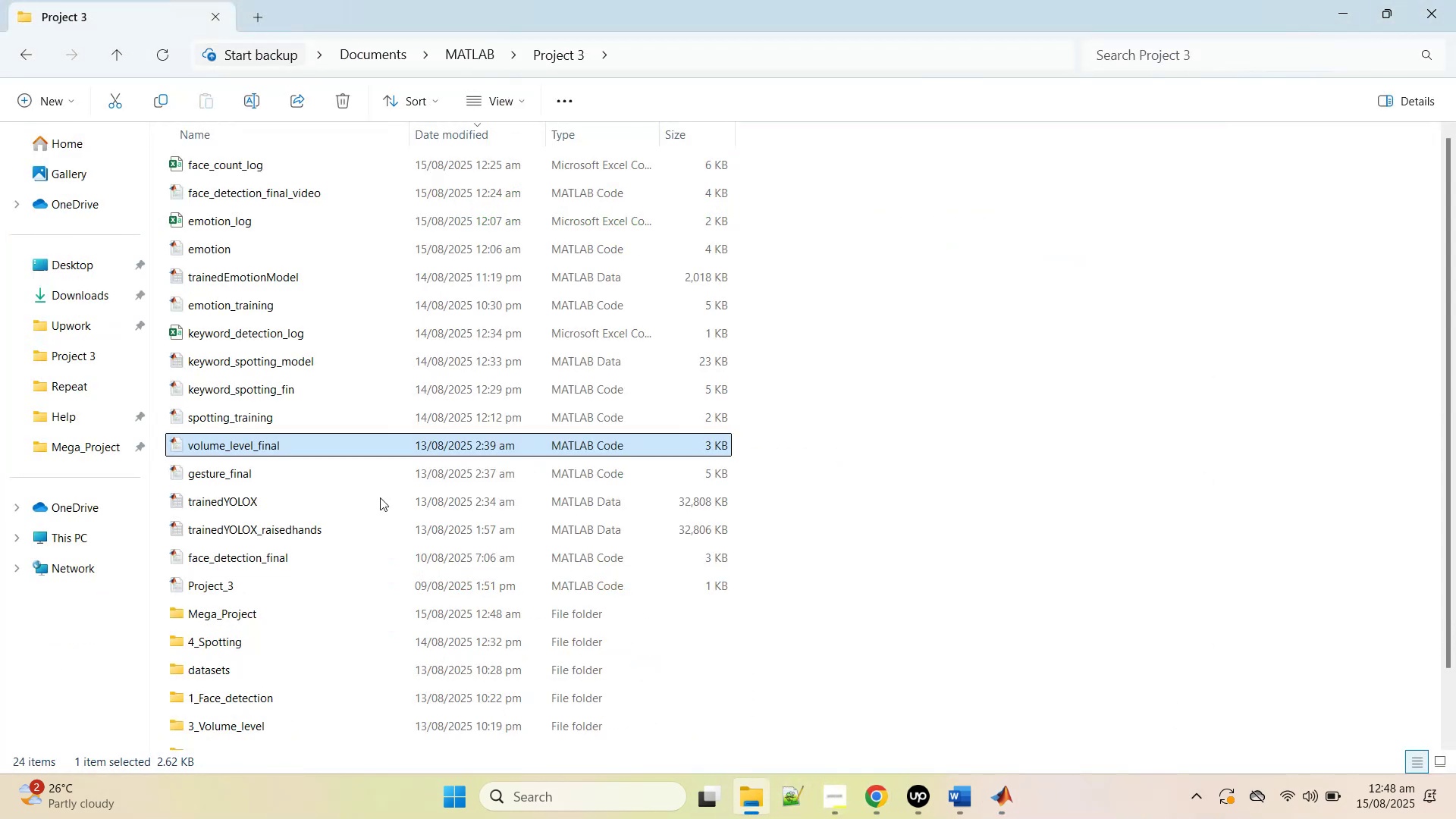 
scroll: coordinate [363, 494], scroll_direction: down, amount: 2.0
 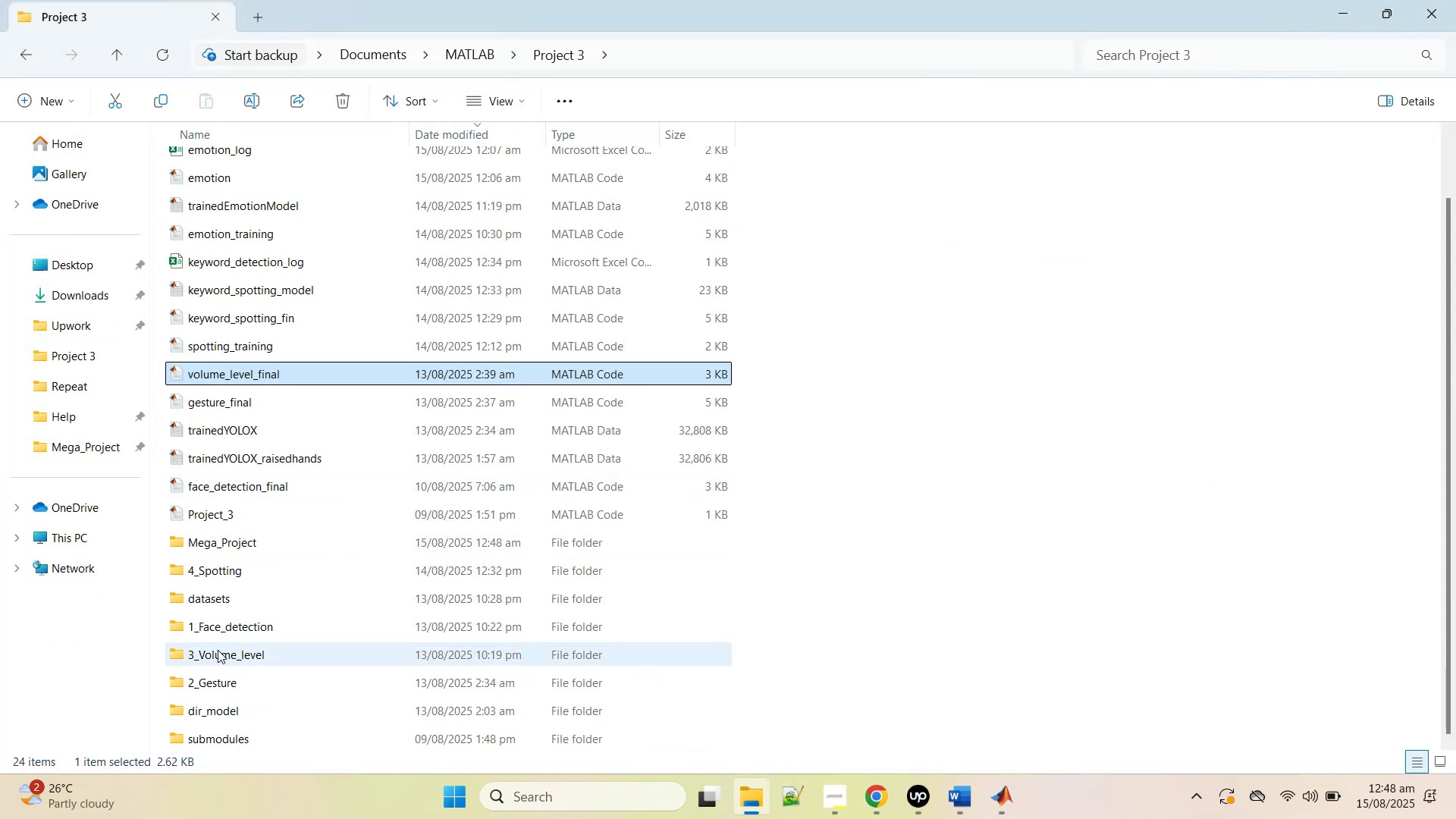 
double_click([218, 651])
 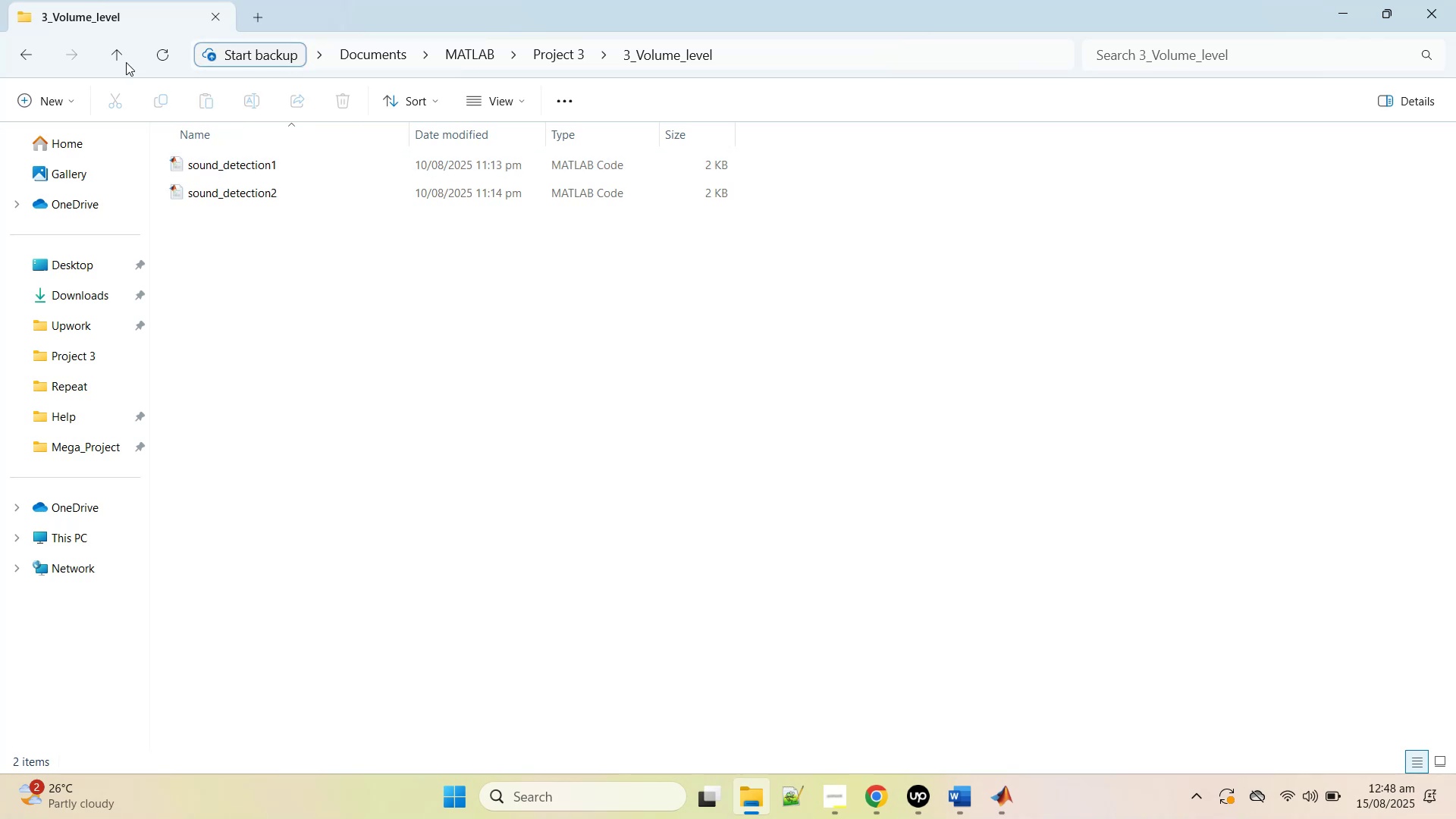 
left_click([101, 40])
 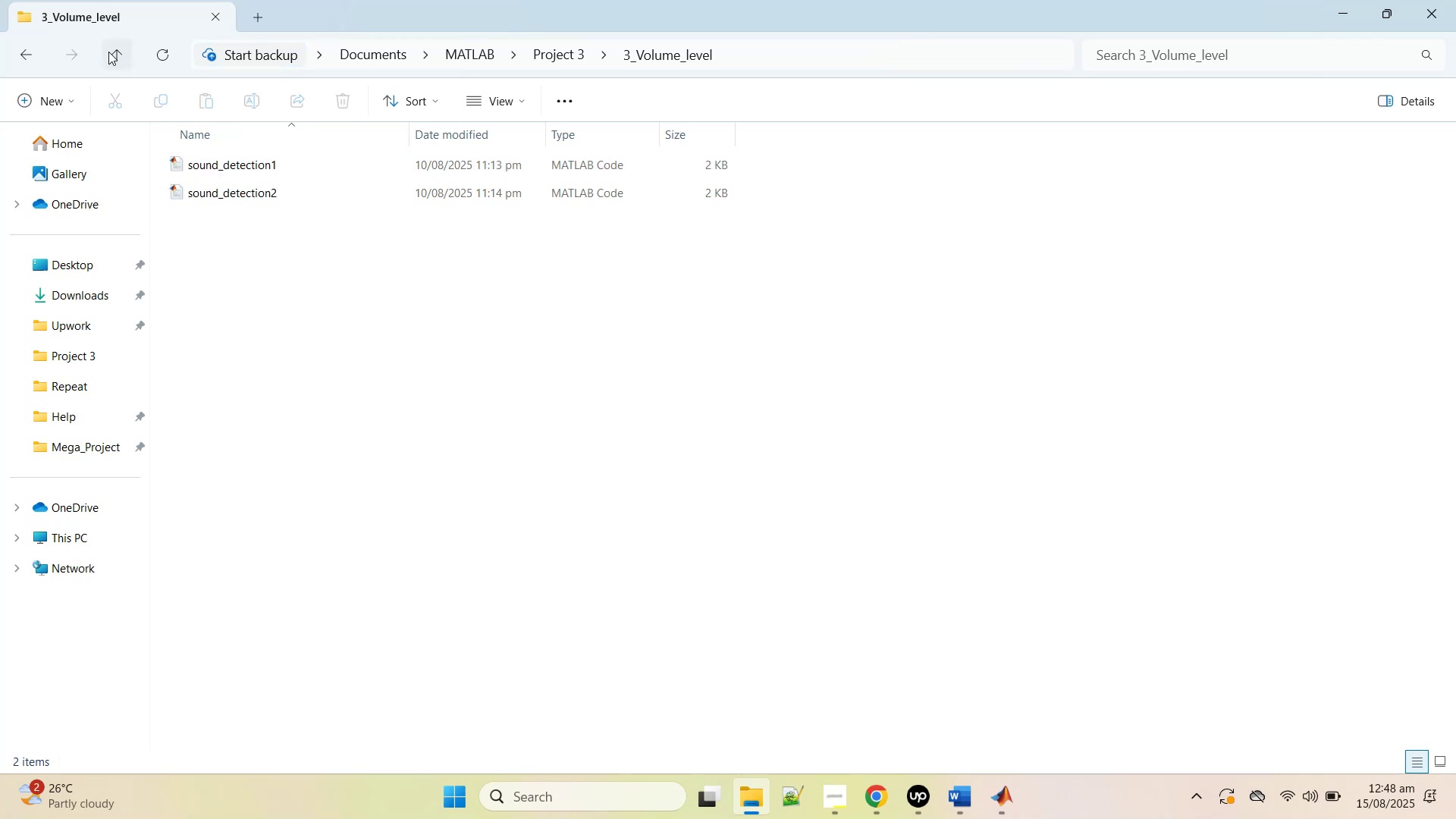 
left_click([108, 52])
 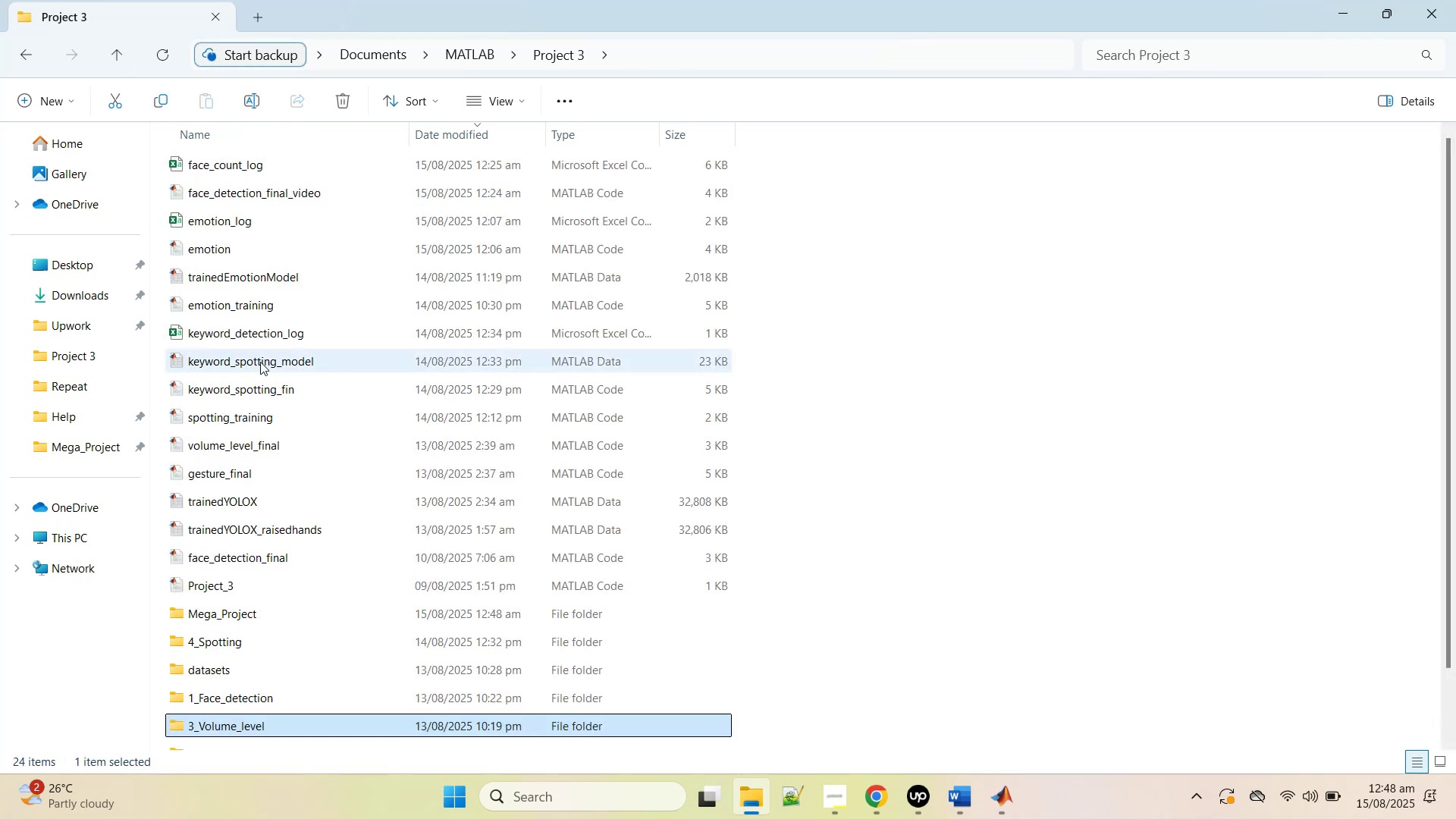 
scroll: coordinate [209, 645], scroll_direction: down, amount: 4.0
 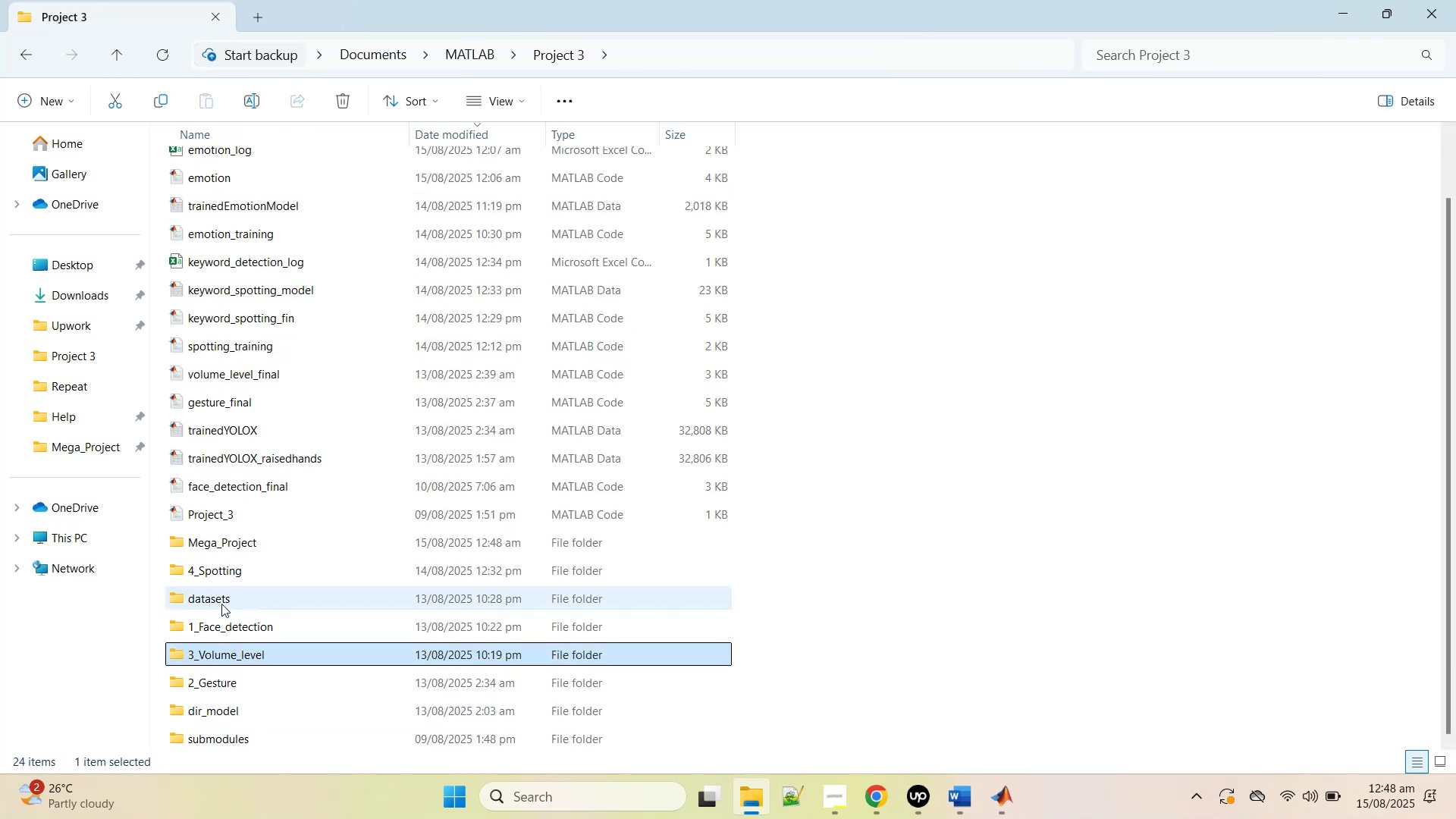 
double_click([221, 603])
 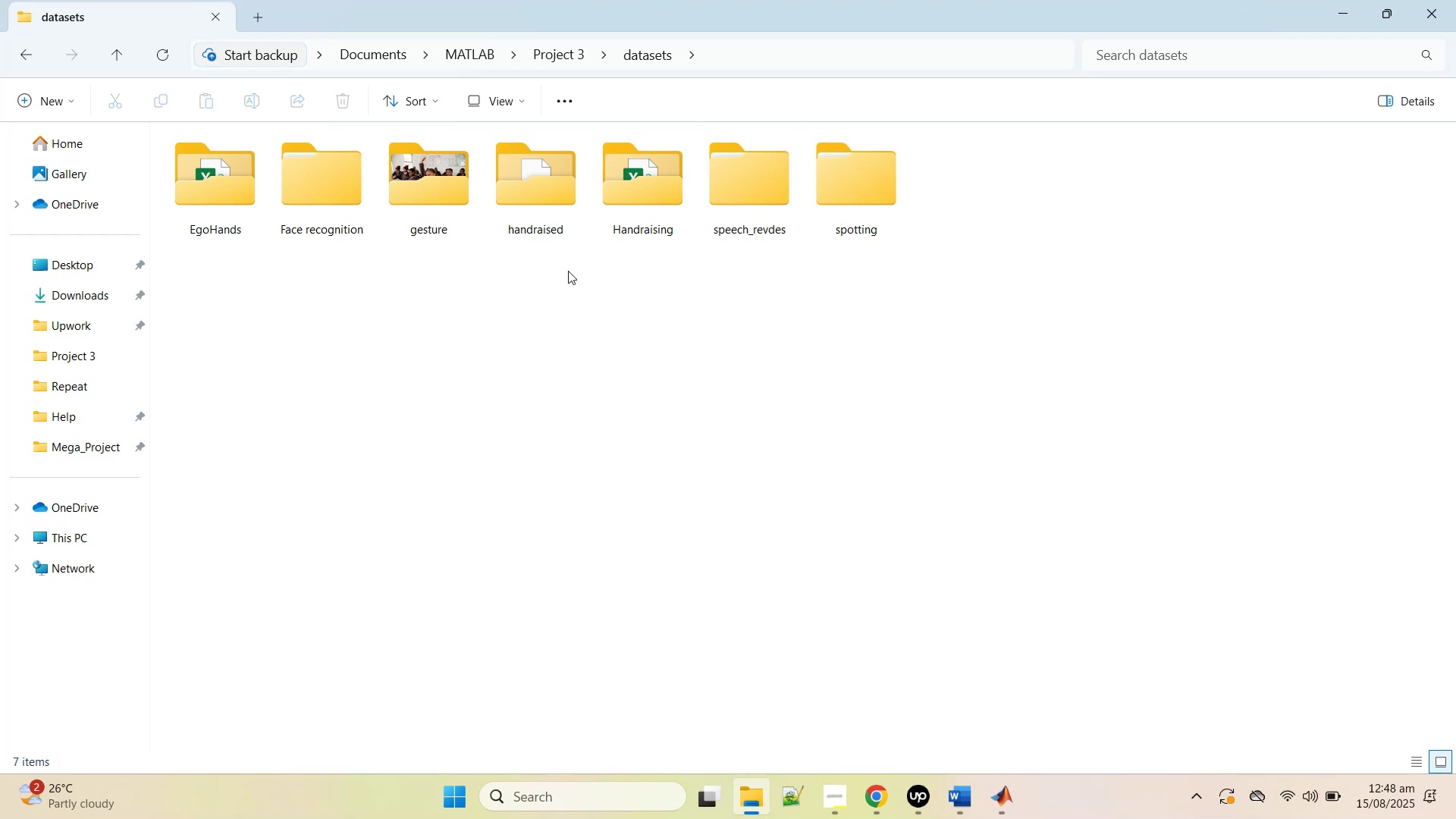 
wait(6.44)
 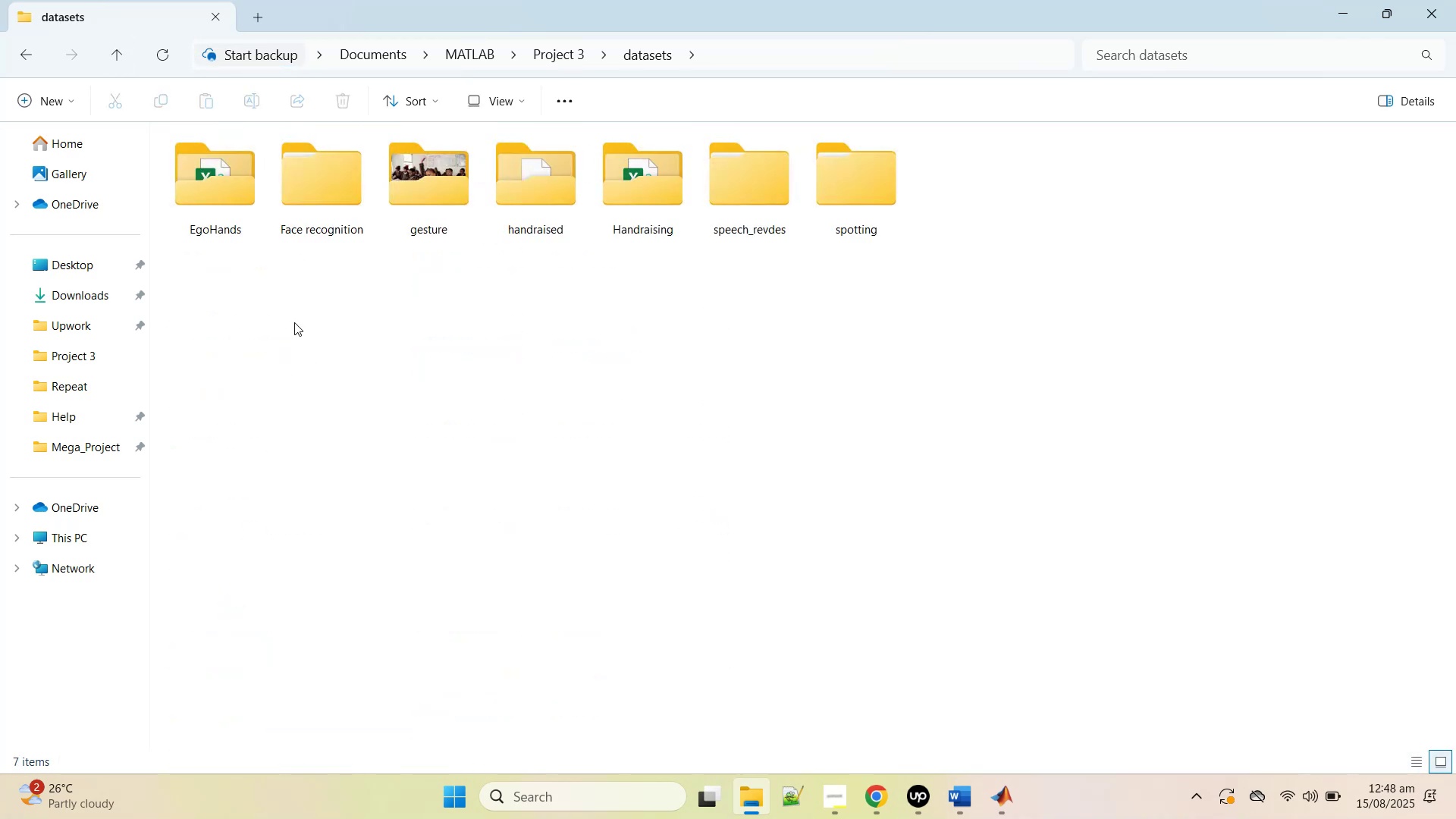 
left_click([1347, 0])
 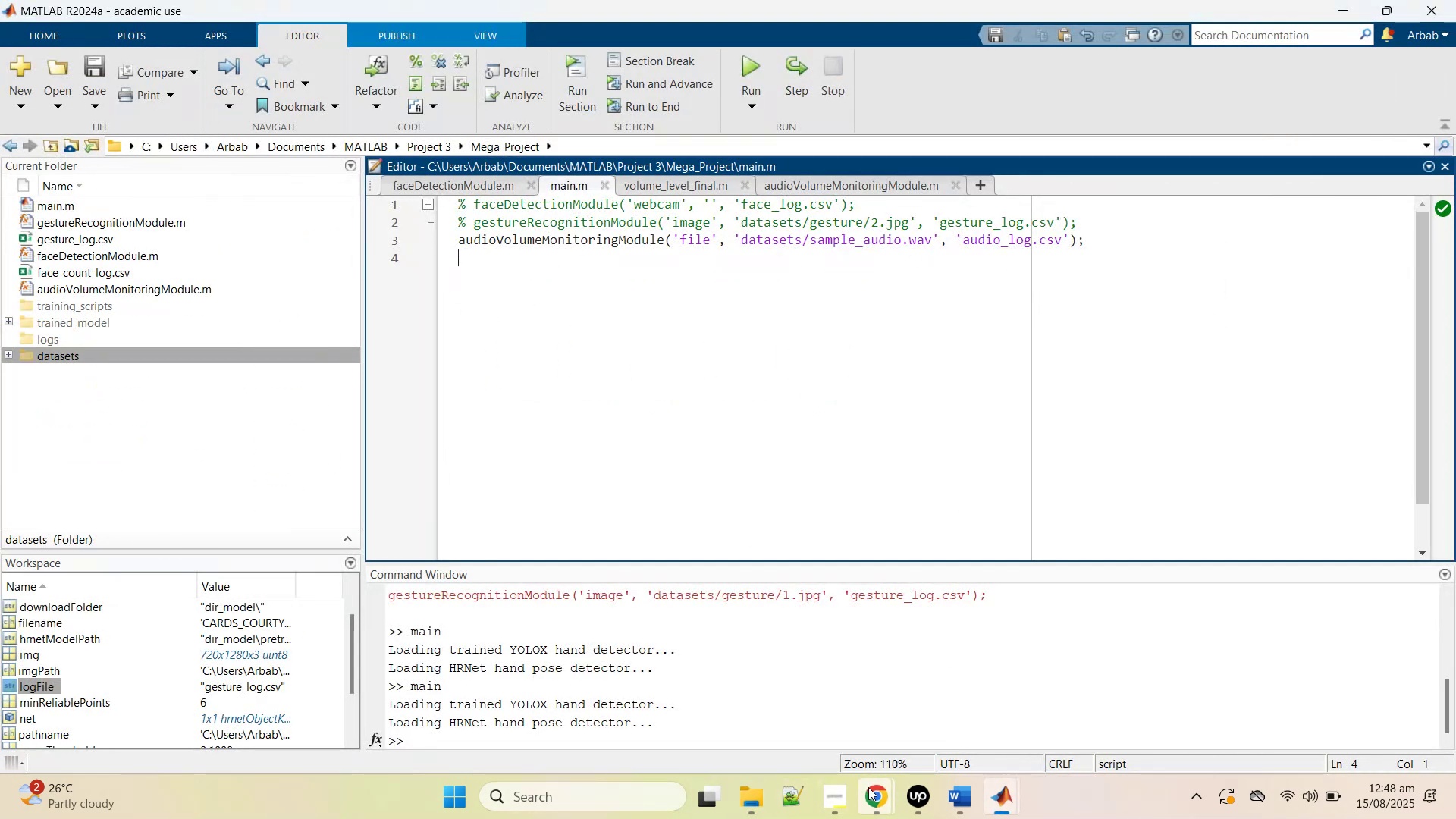 
left_click([746, 689])
 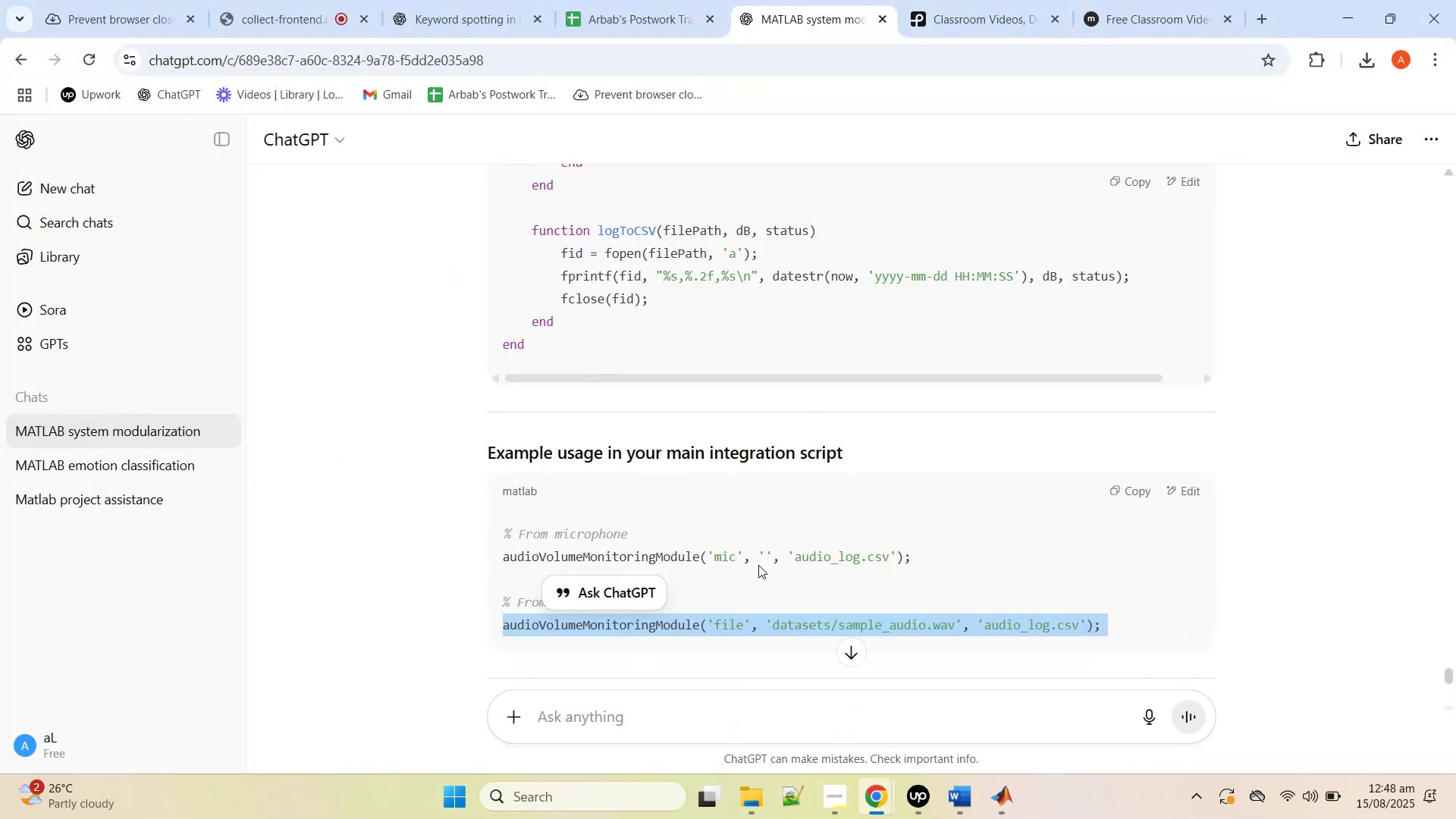 
double_click([758, 561])
 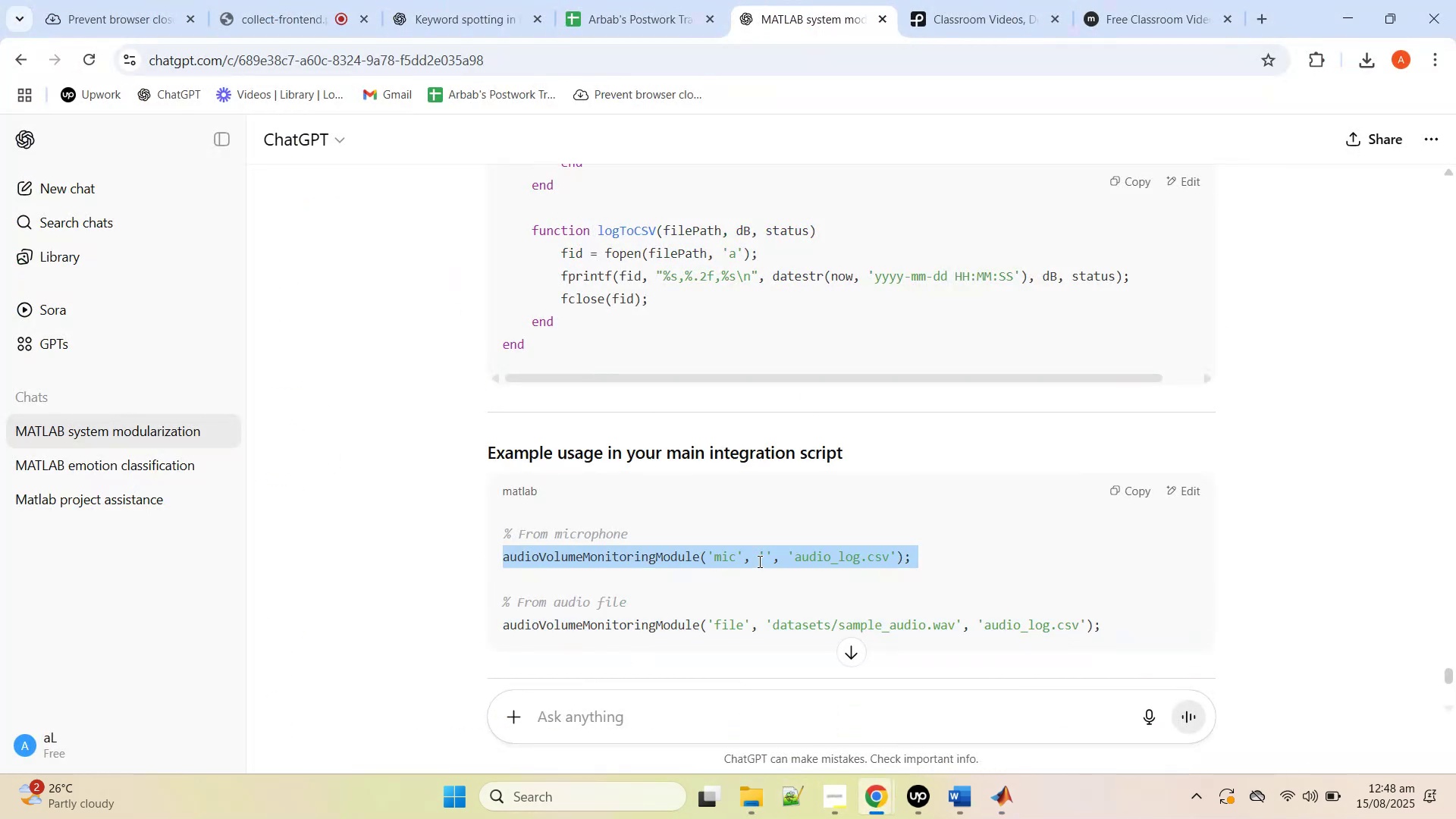 
triple_click([758, 561])
 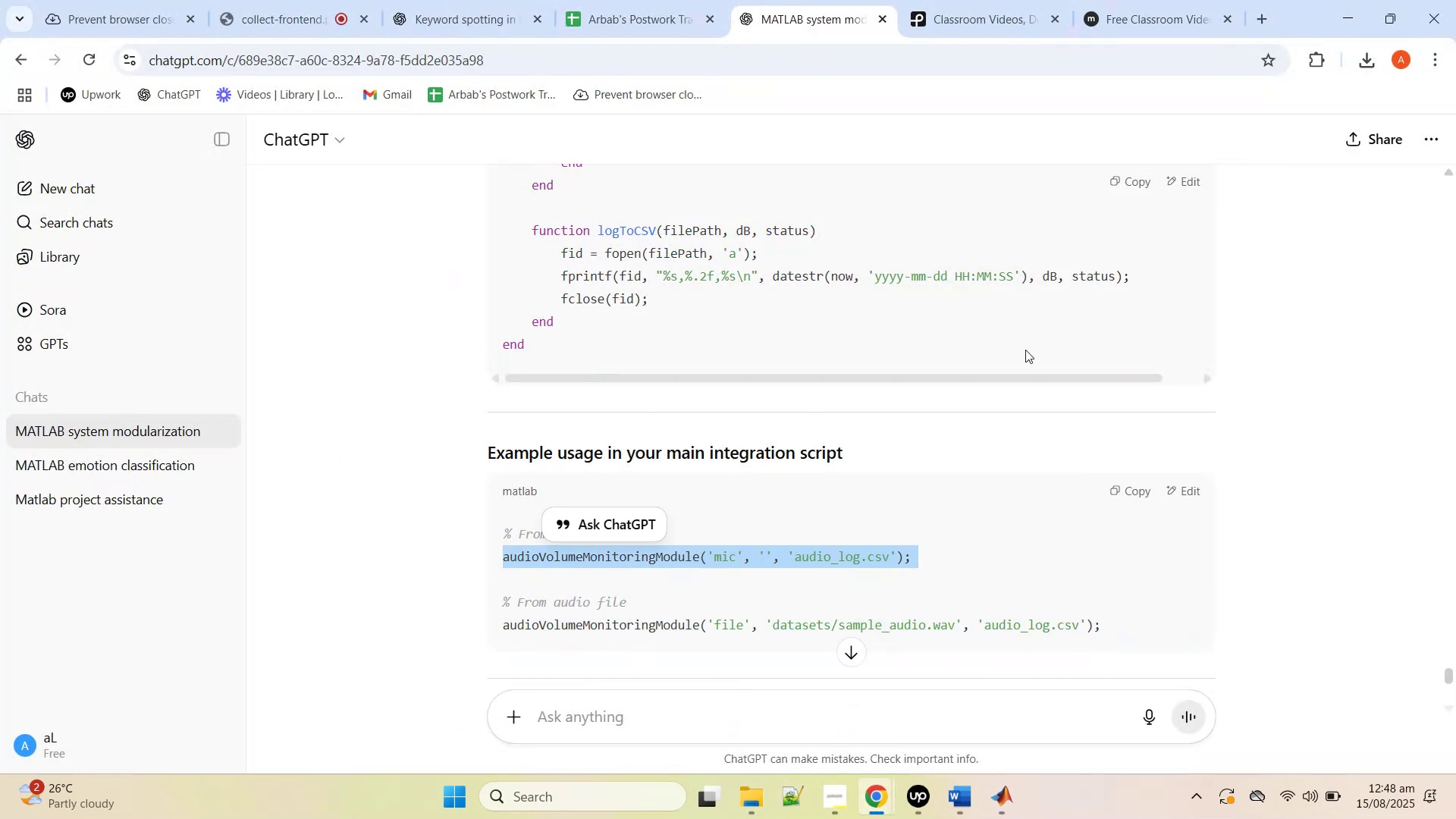 
key(Control+C)
 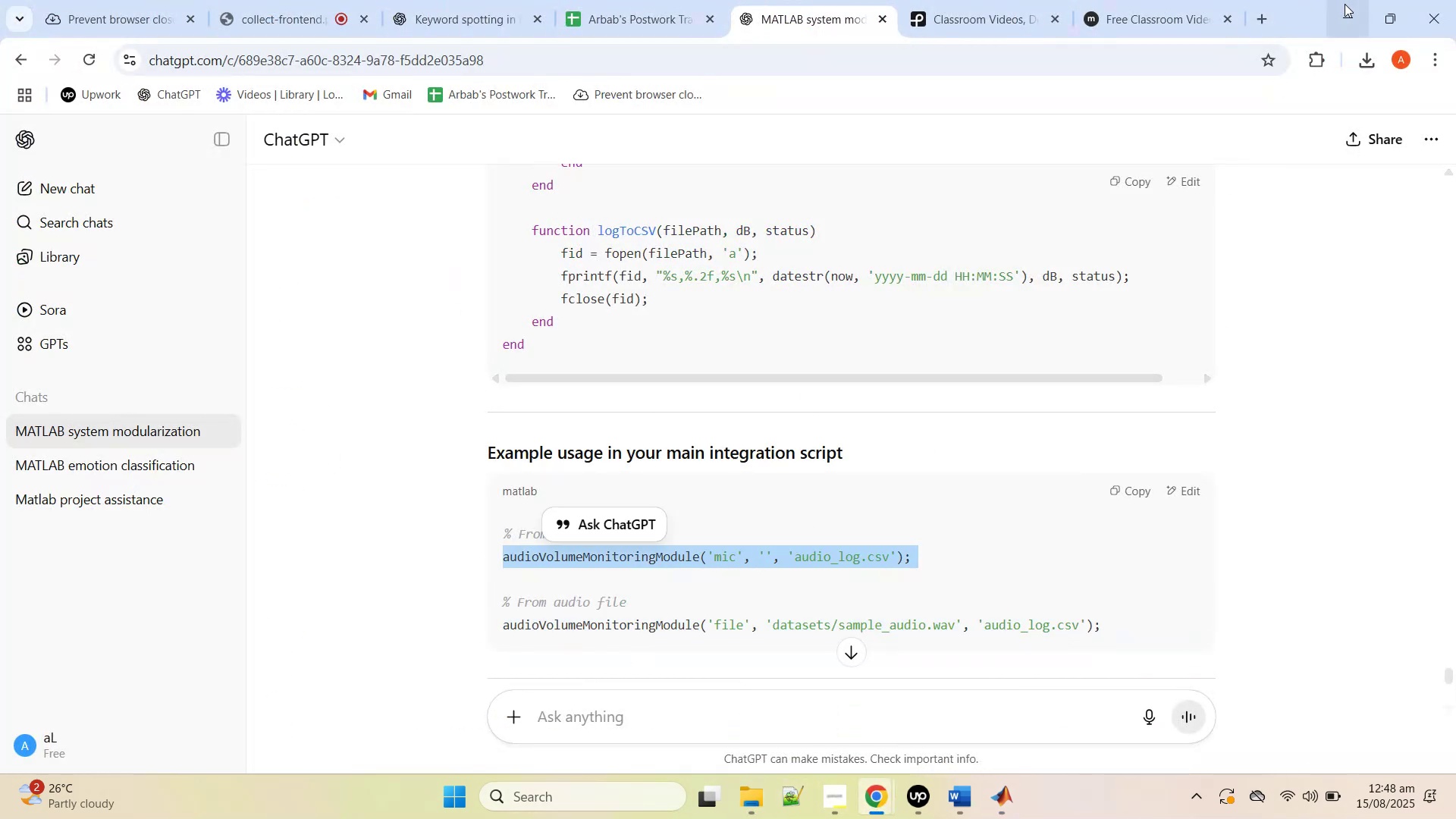 
left_click([1347, 5])
 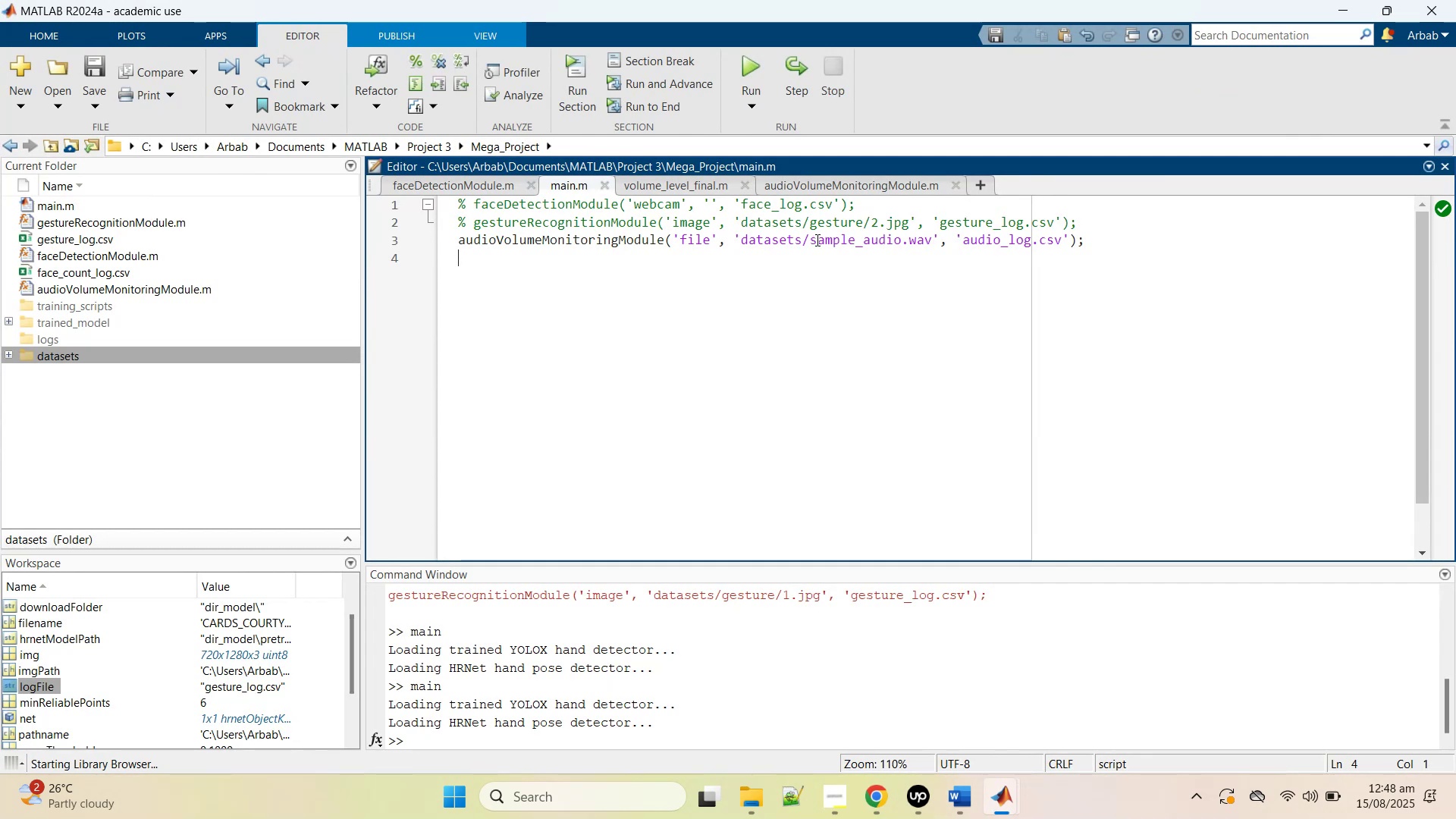 
double_click([816, 240])
 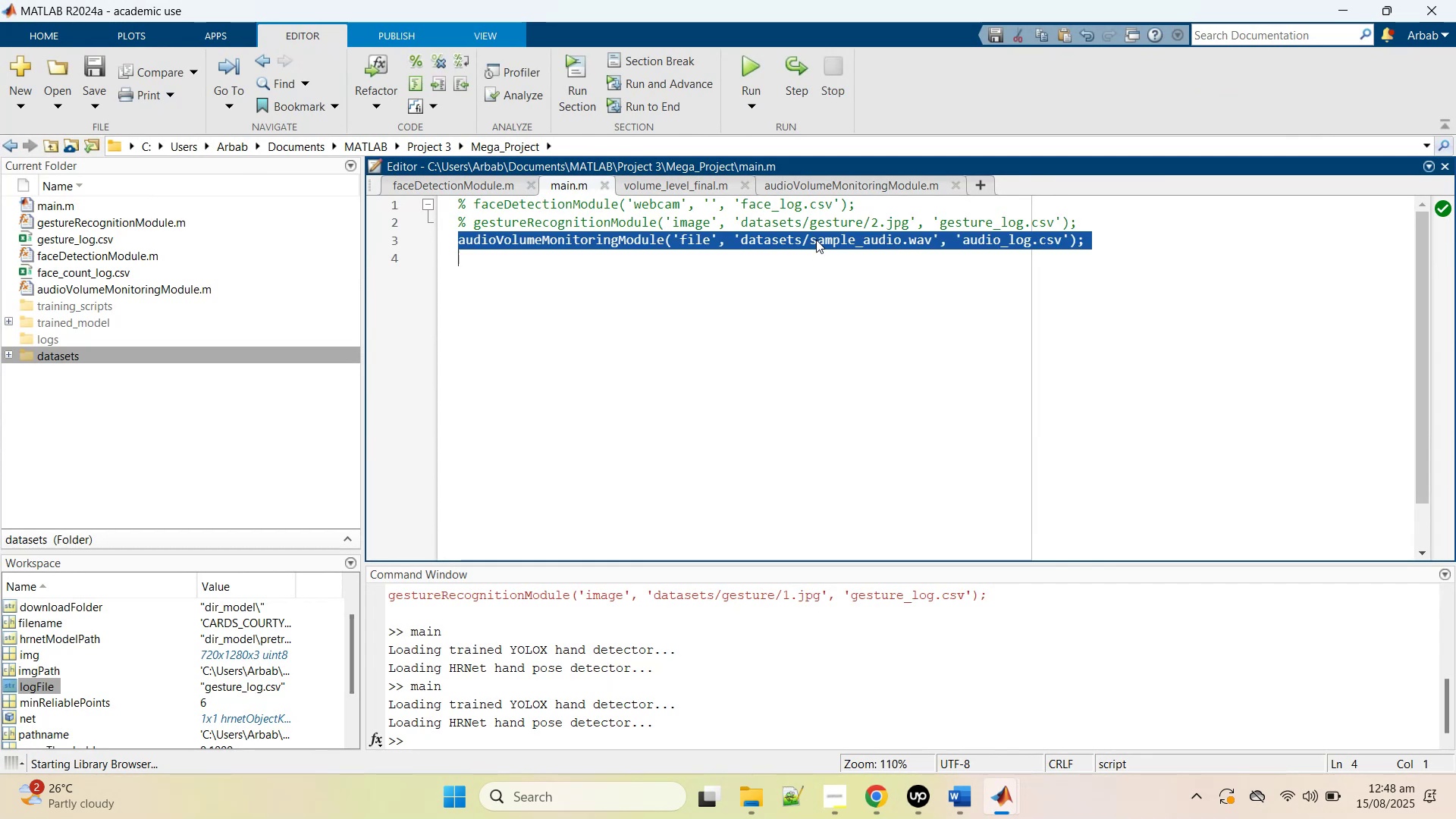 
triple_click([816, 240])
 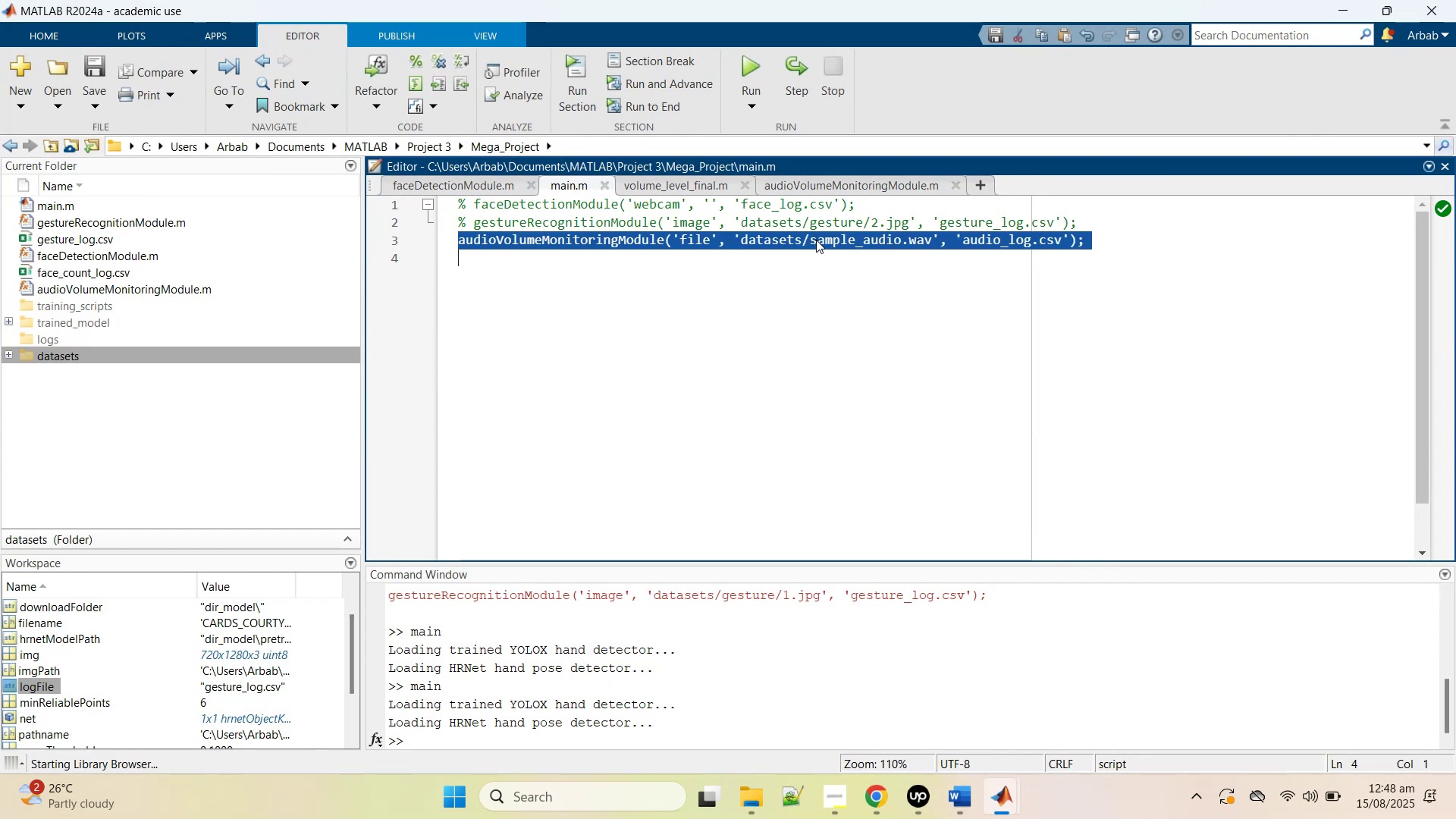 
key(Control+V)
 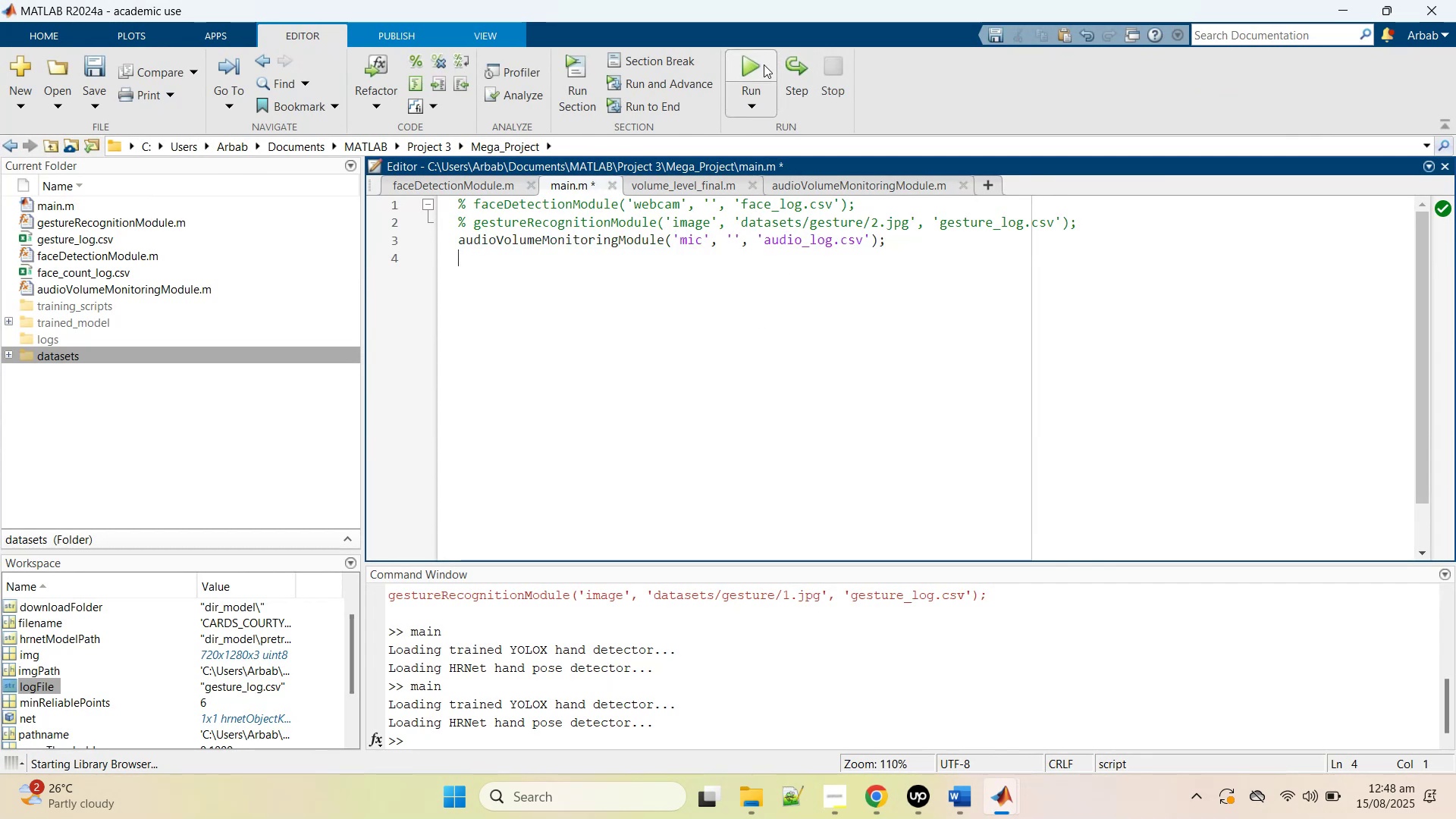 
left_click([762, 64])
 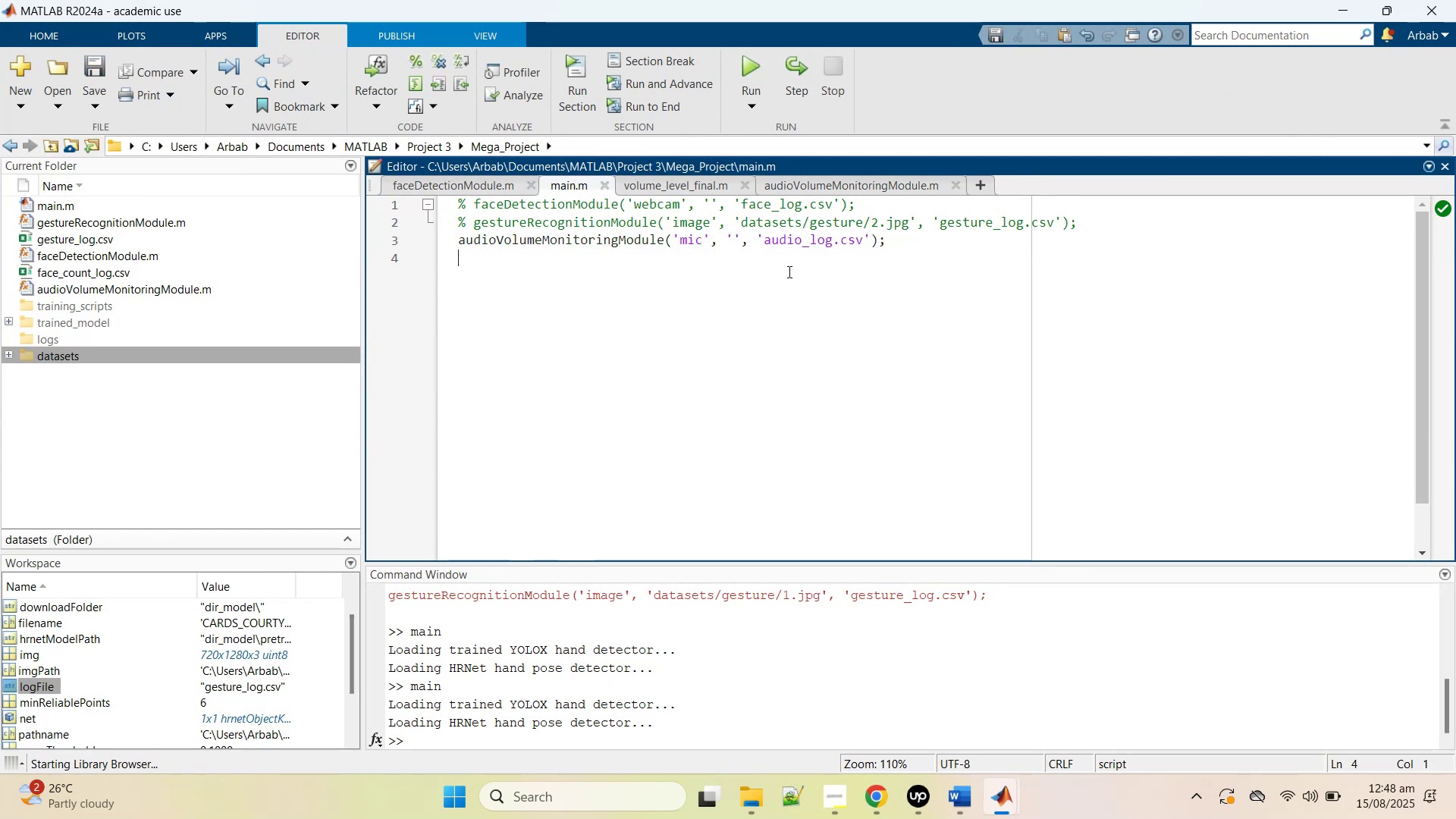 
left_click([744, 57])
 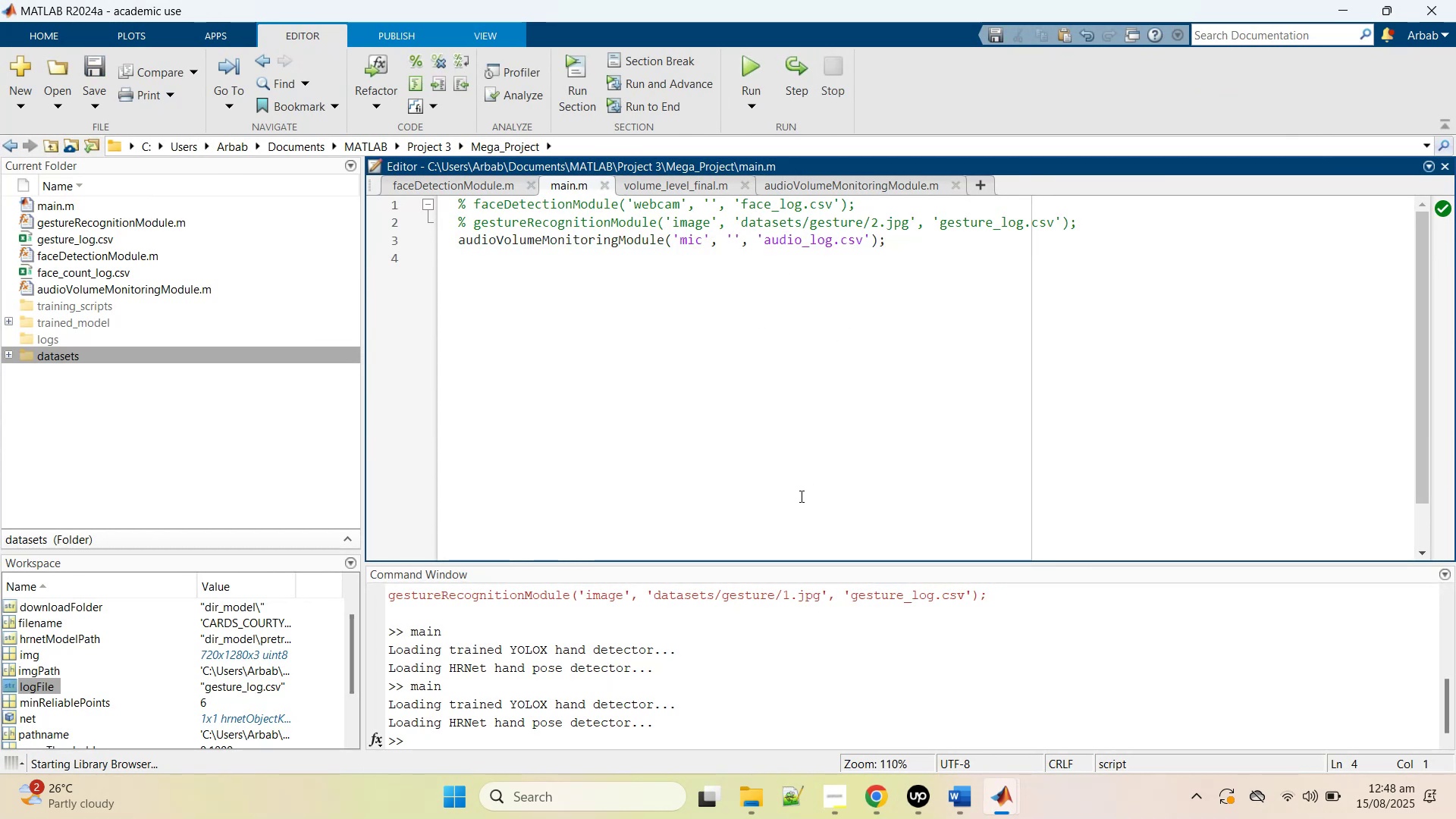 
scroll: coordinate [800, 496], scroll_direction: up, amount: 1.0
 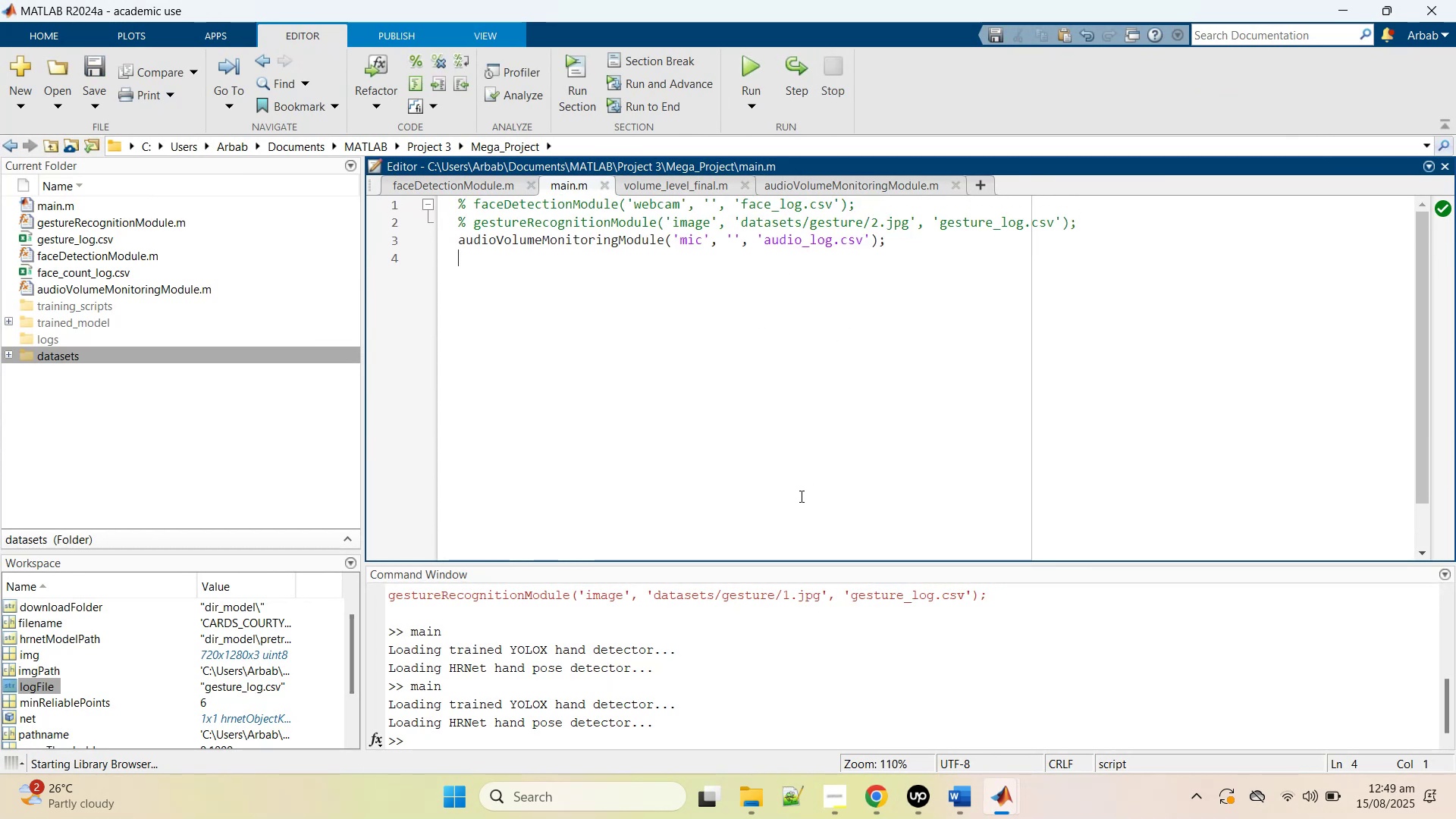 
left_click([800, 496])
 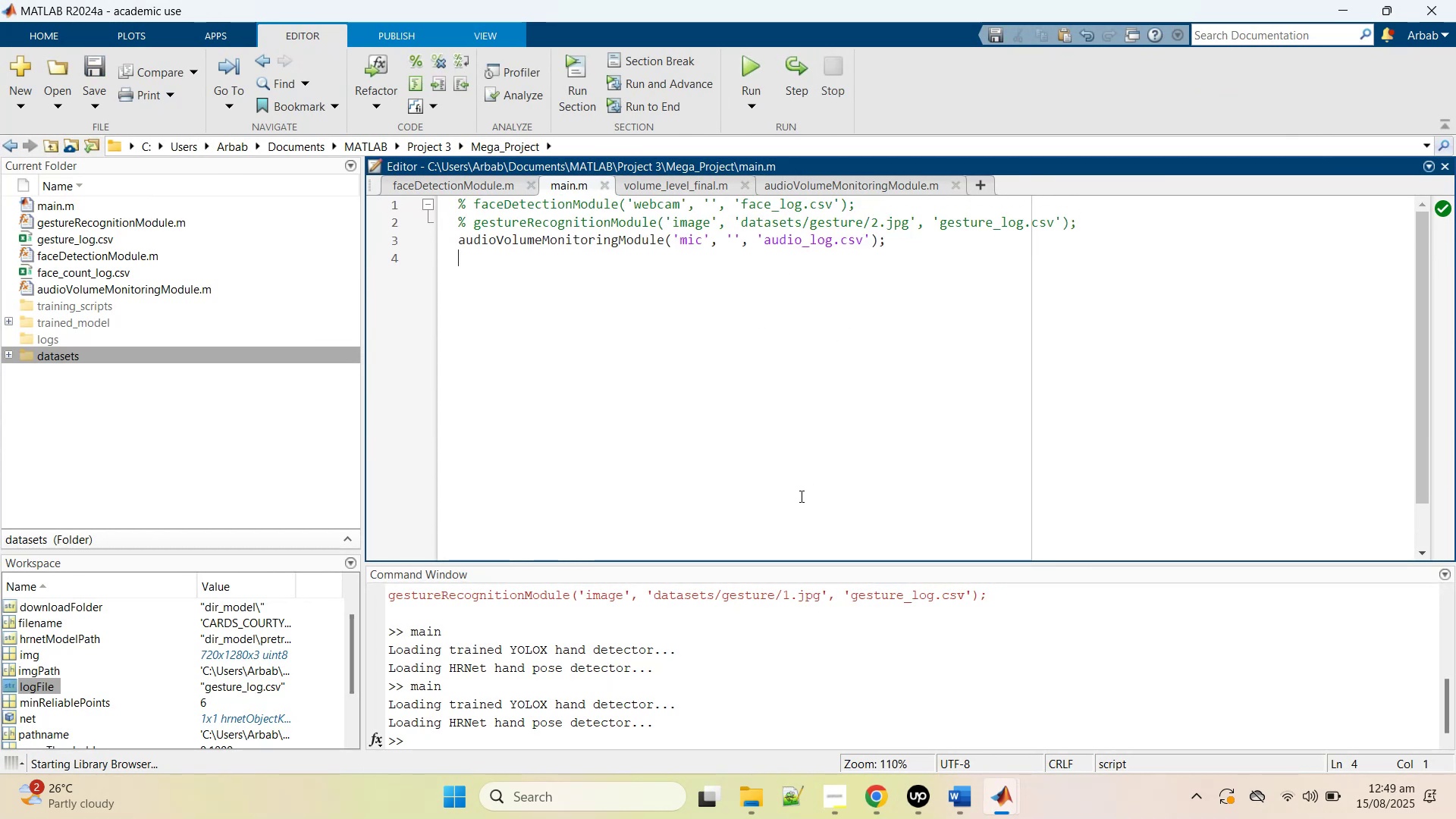 
double_click([800, 496])
 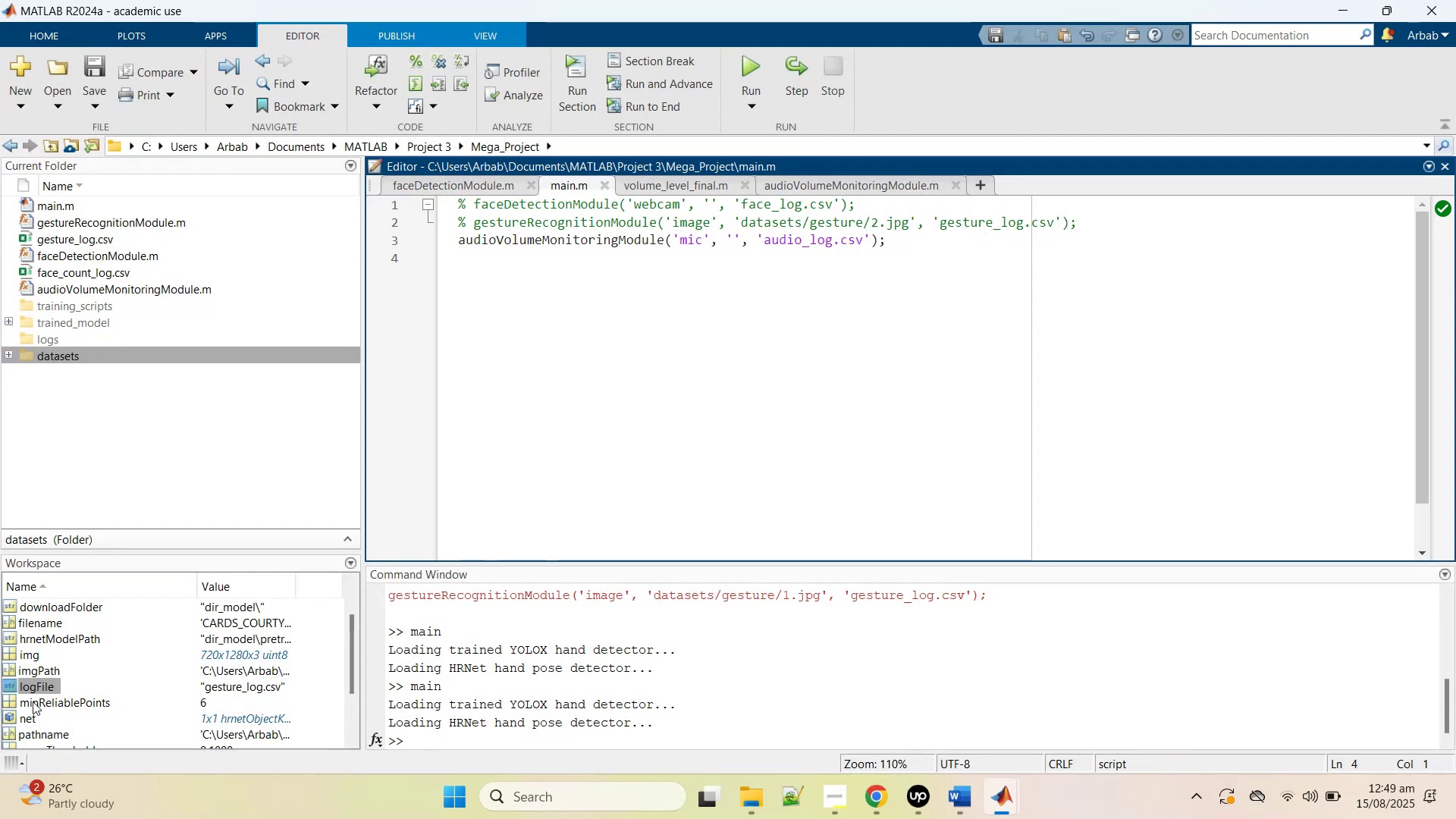 
left_click([645, 477])
 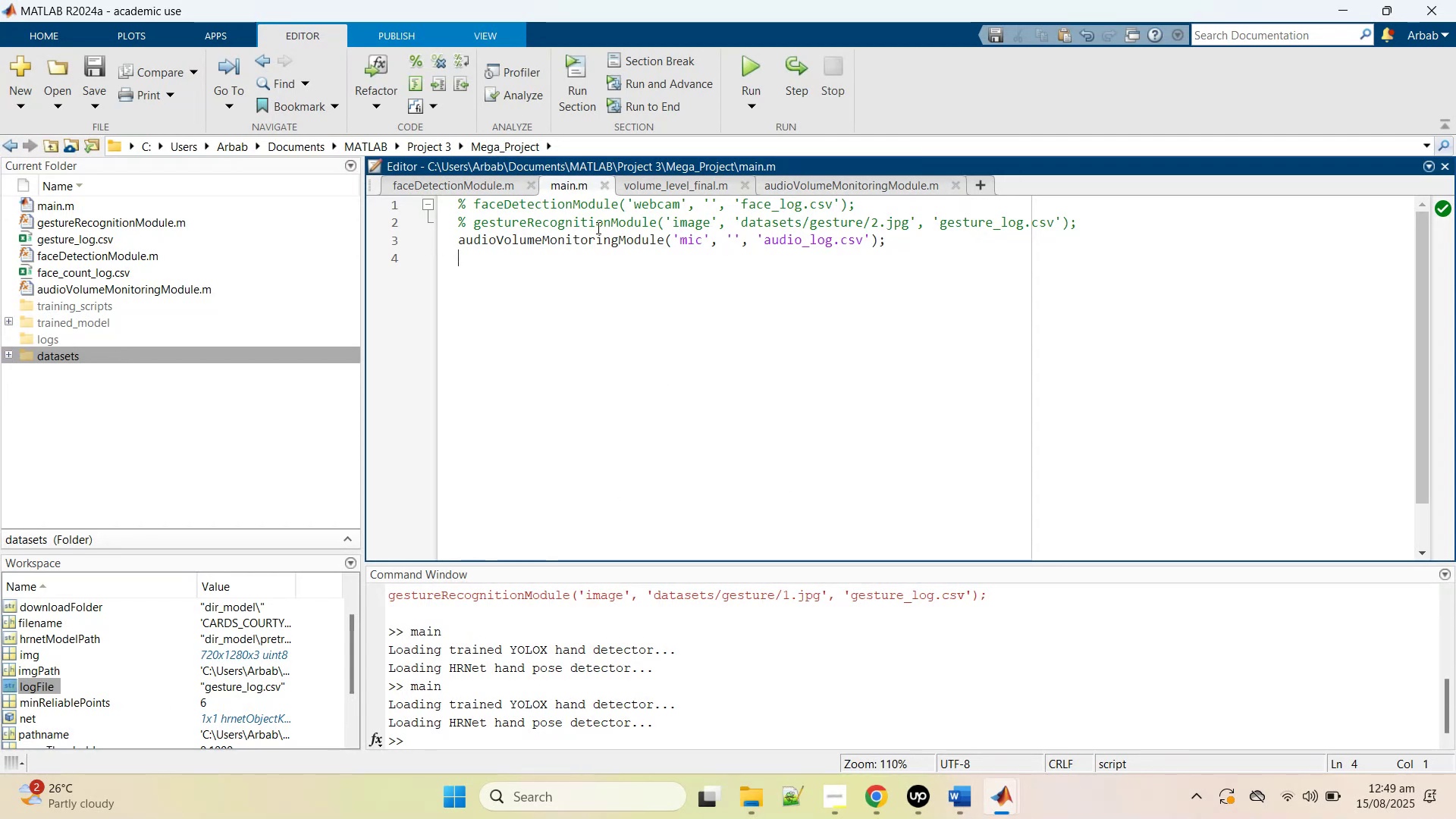 
left_click([826, 186])
 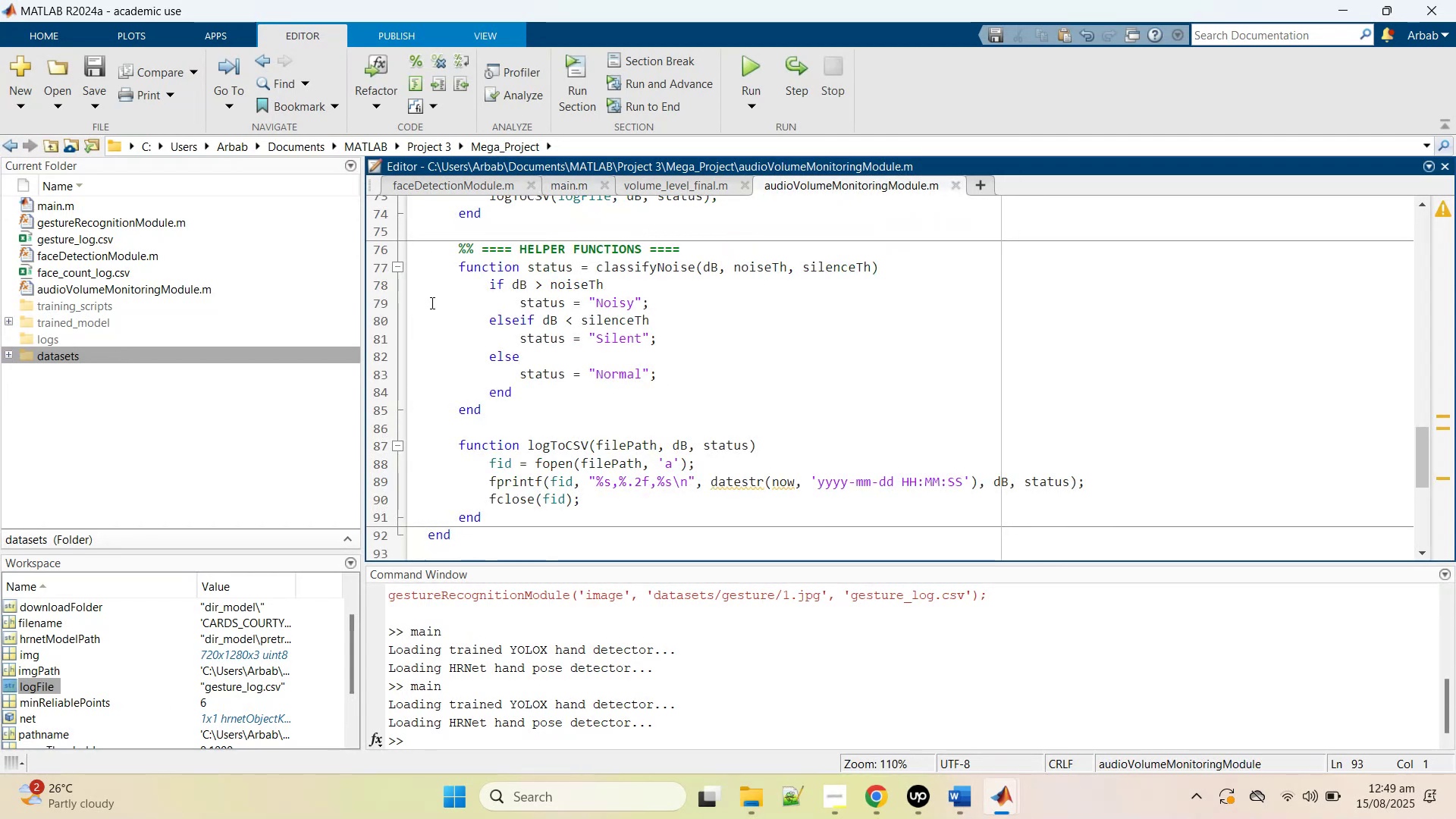 
scroll: coordinate [511, 317], scroll_direction: up, amount: 18.0
 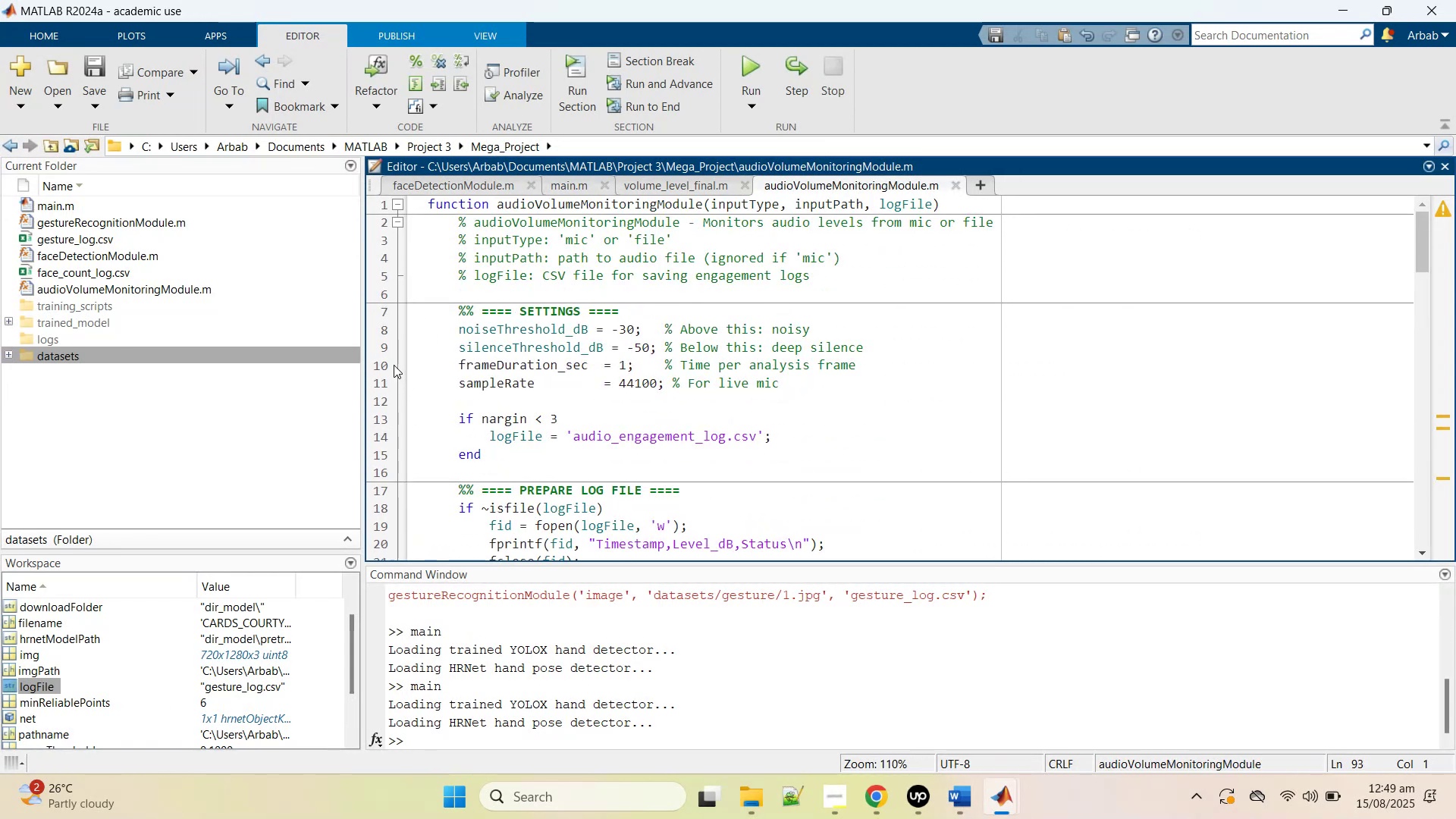 
left_click([376, 363])
 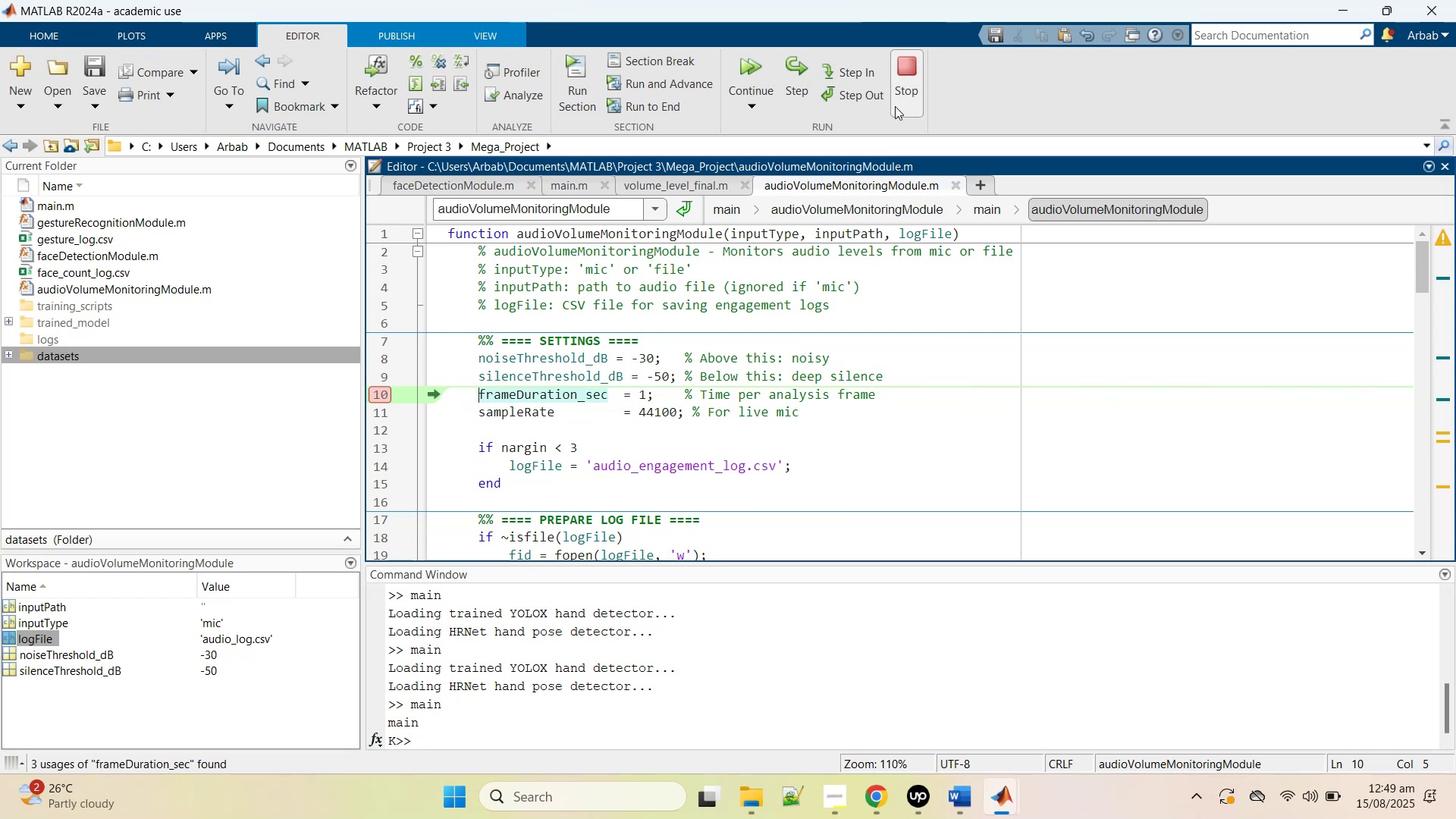 
left_click([752, 74])
 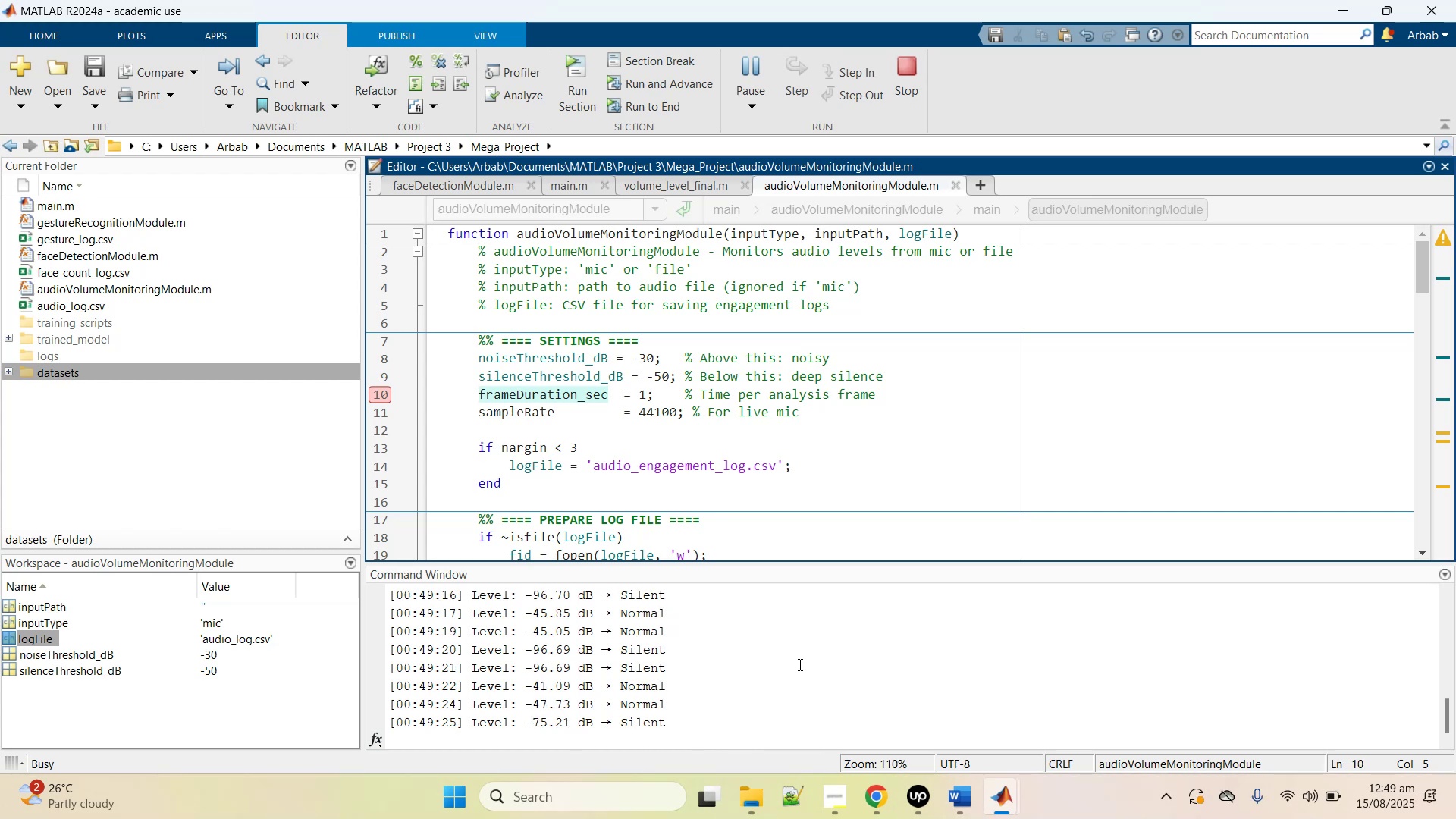 
wait(17.06)
 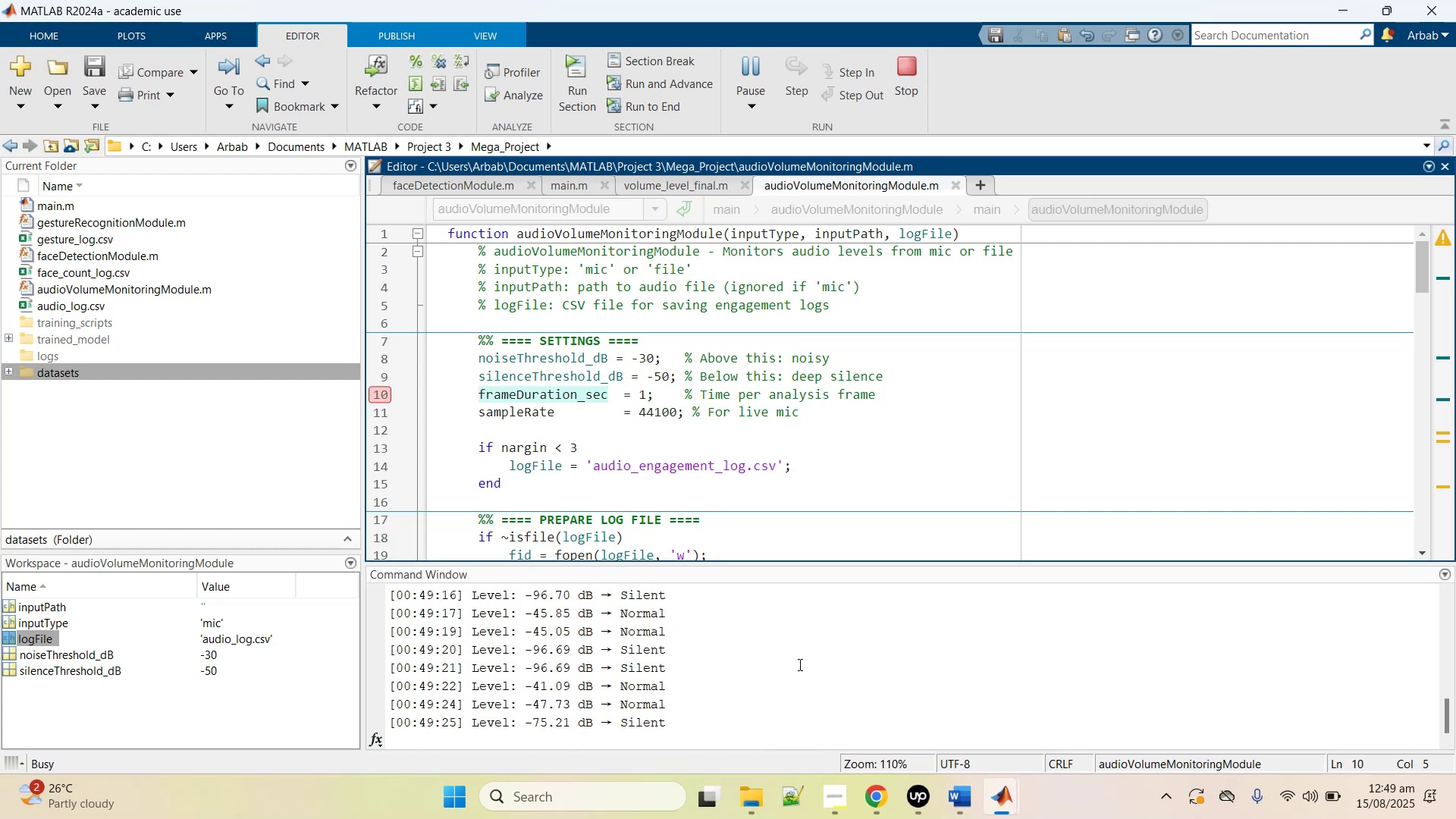 
left_click([901, 82])
 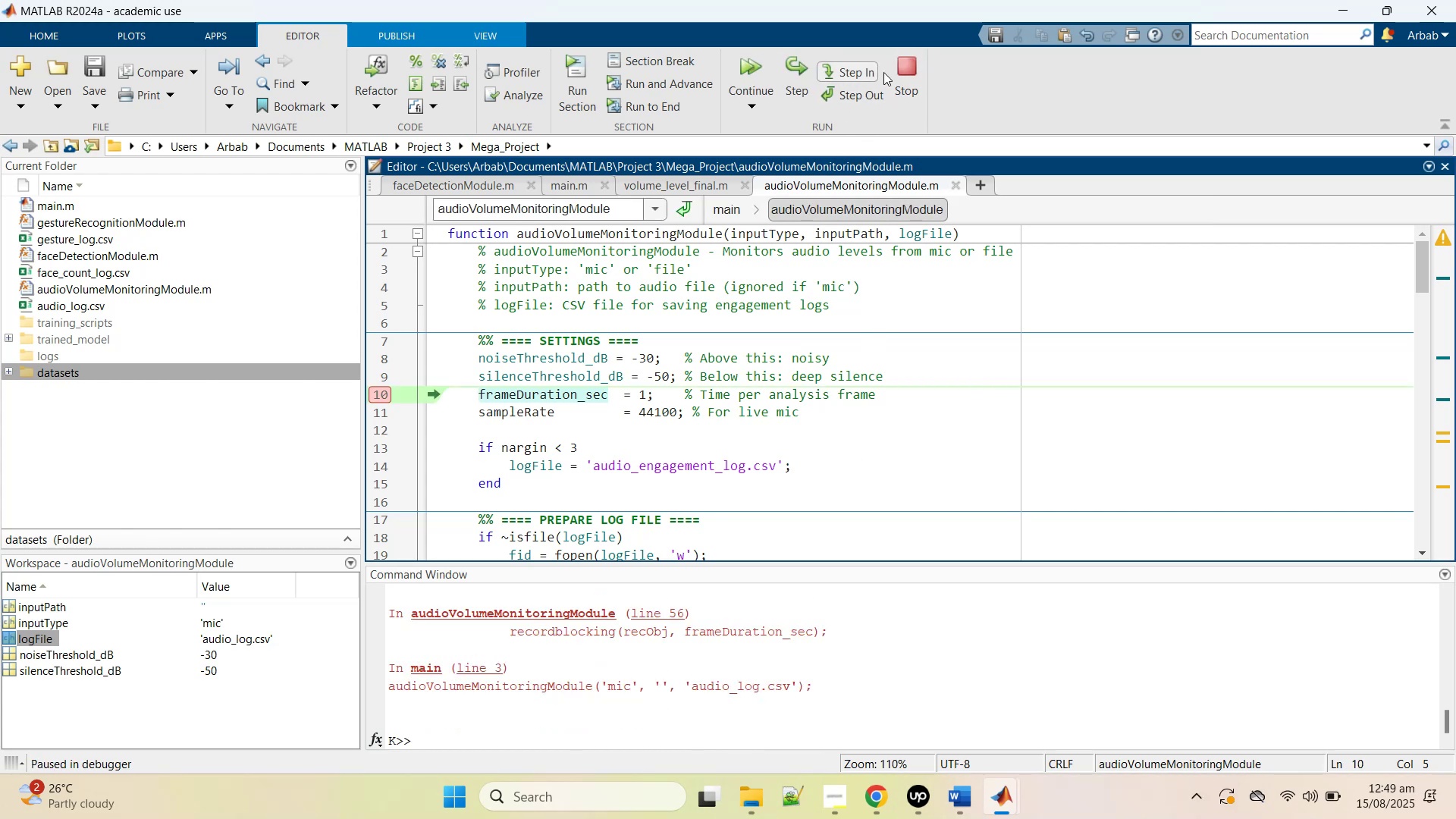 
left_click([906, 51])
 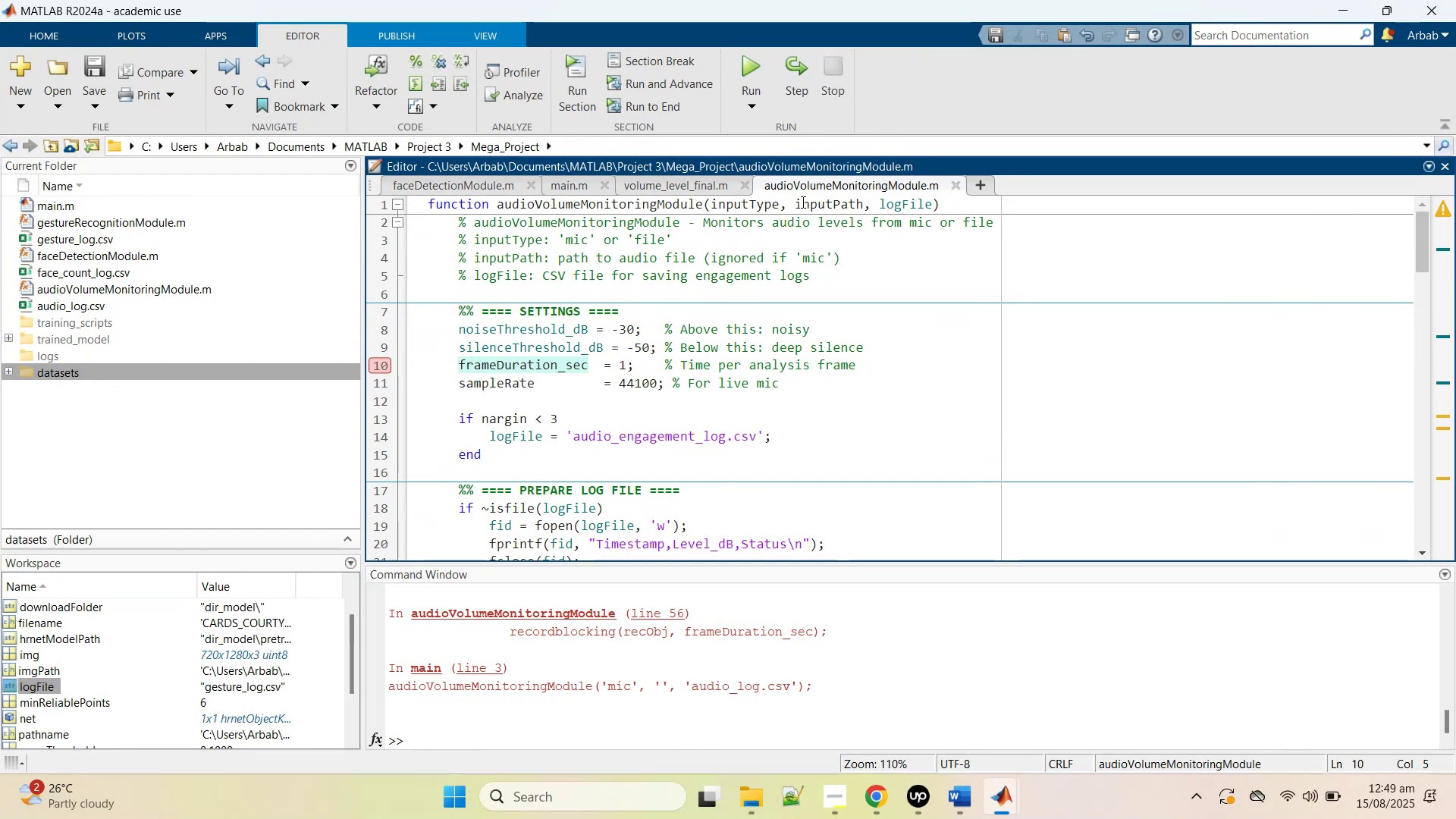 
scroll: coordinate [819, 192], scroll_direction: up, amount: 1.0
 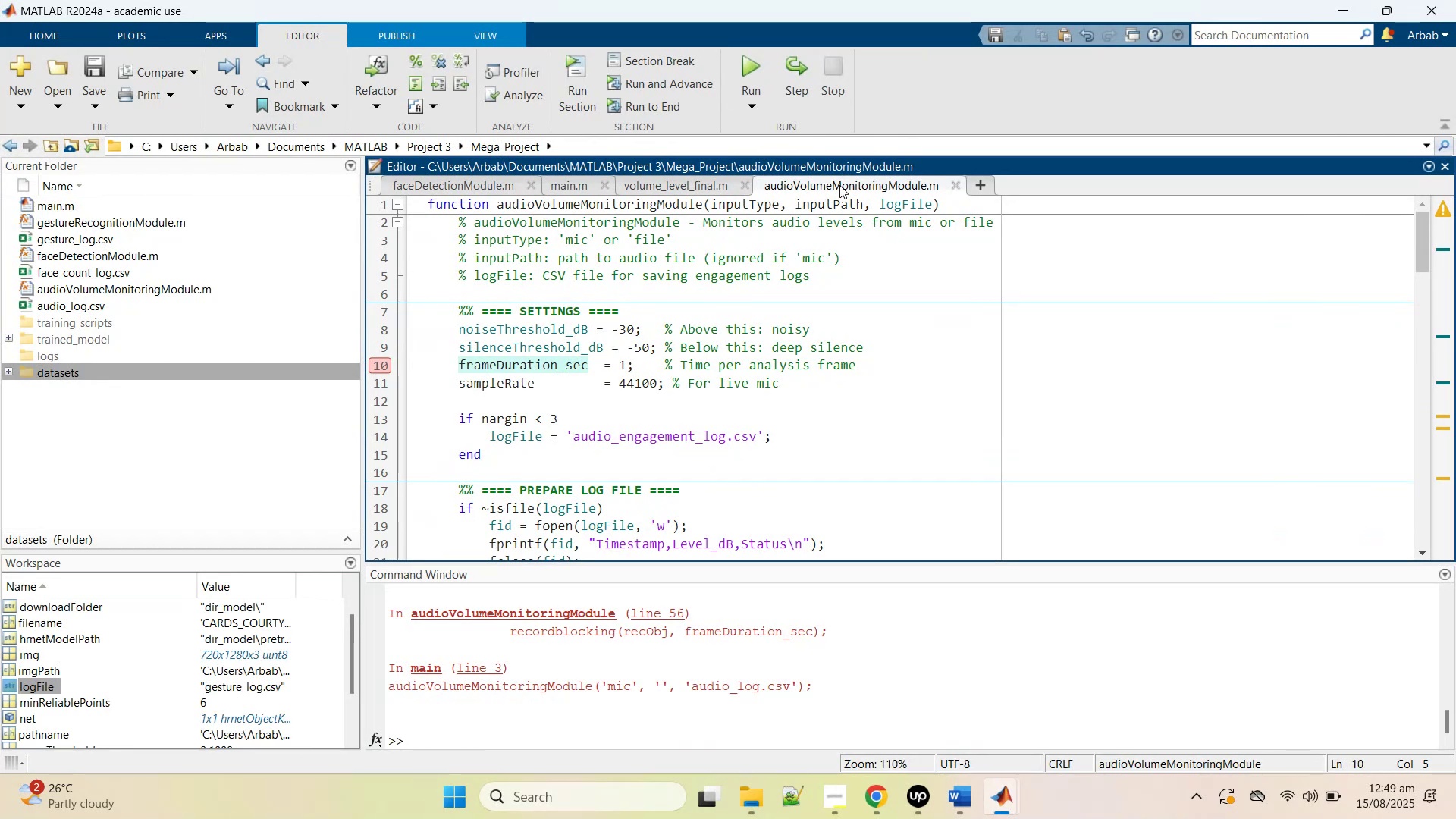 
middle_click([839, 185])
 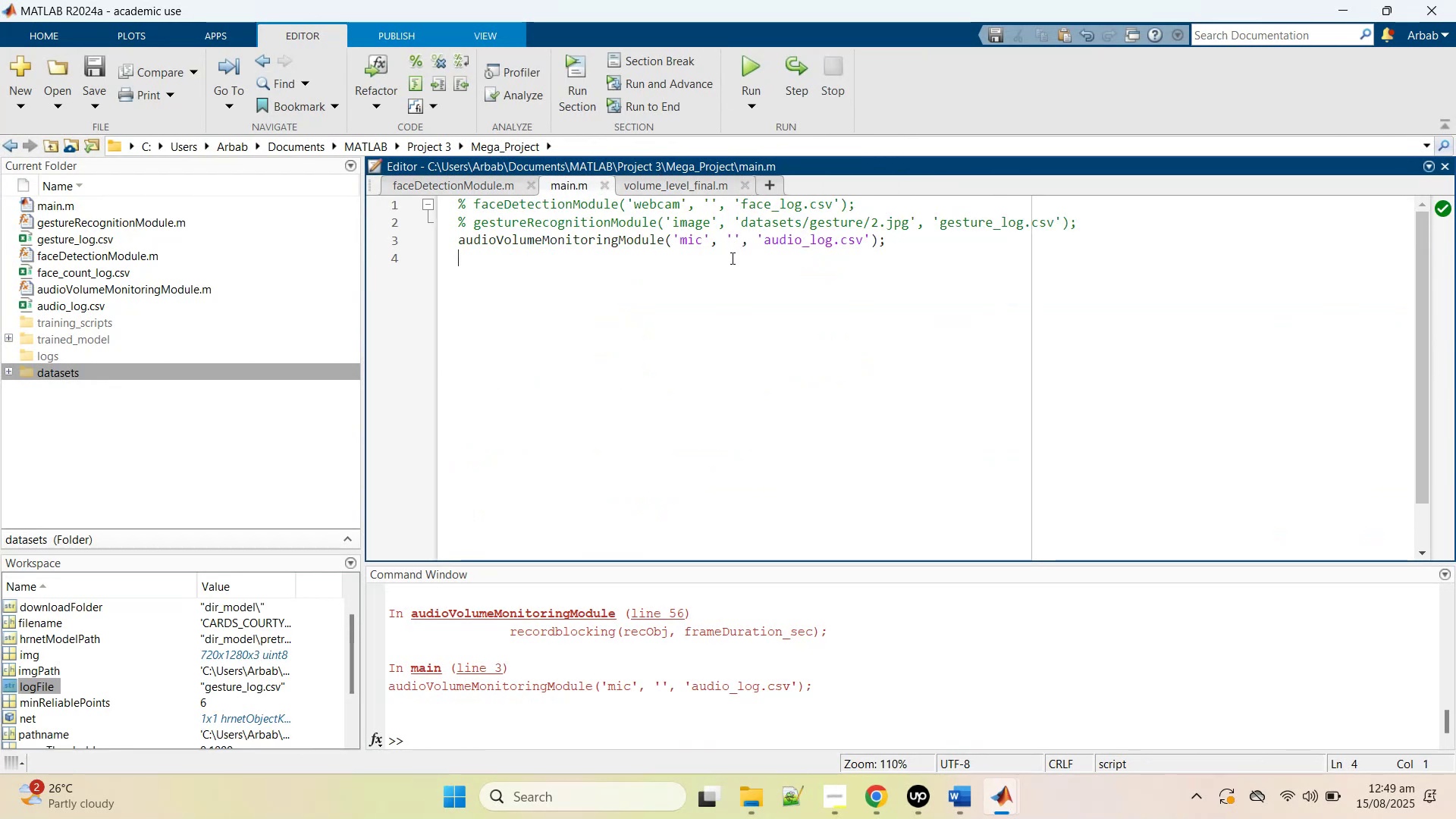 
left_click([729, 247])
 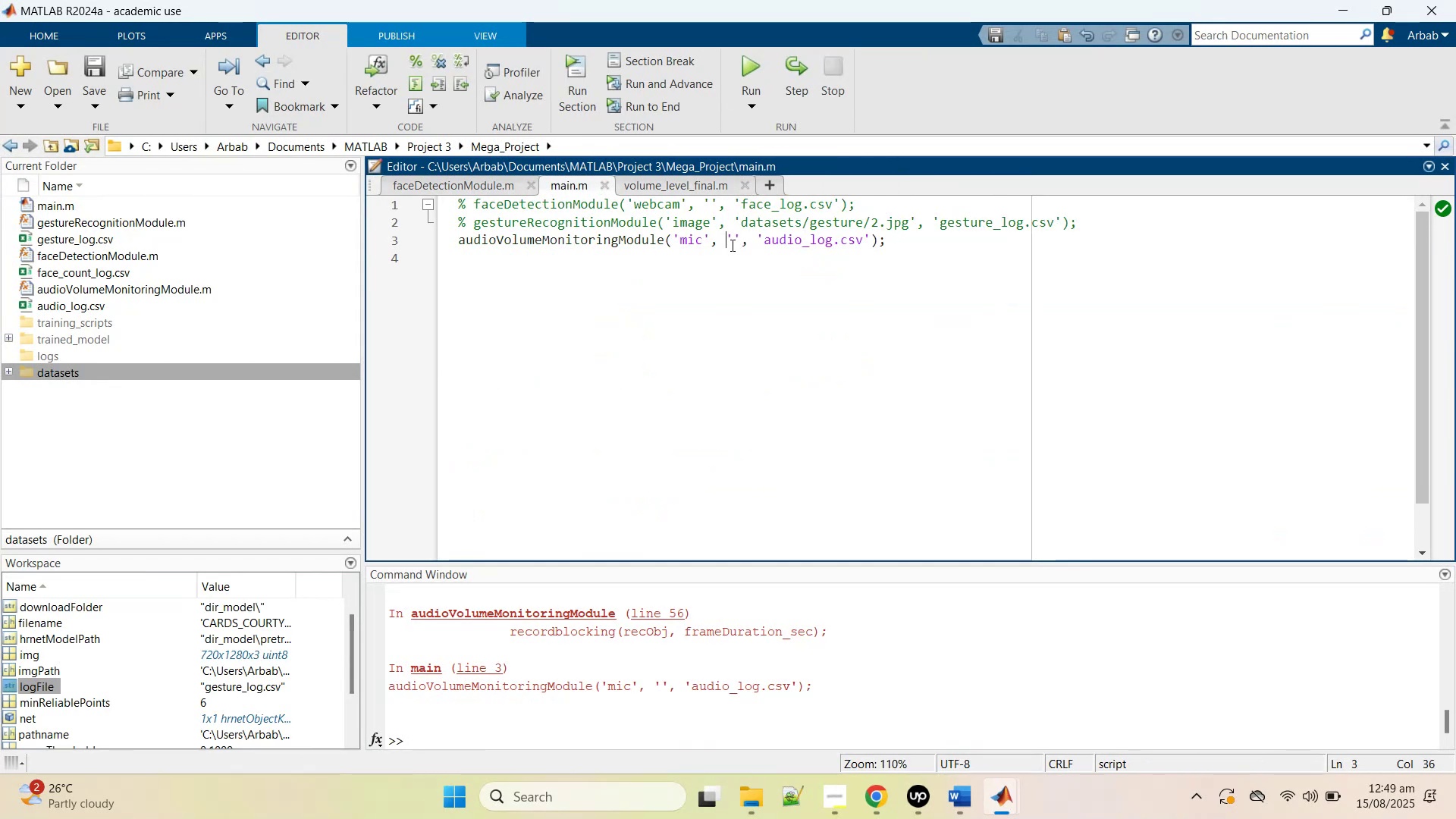 
key(Control+R)
 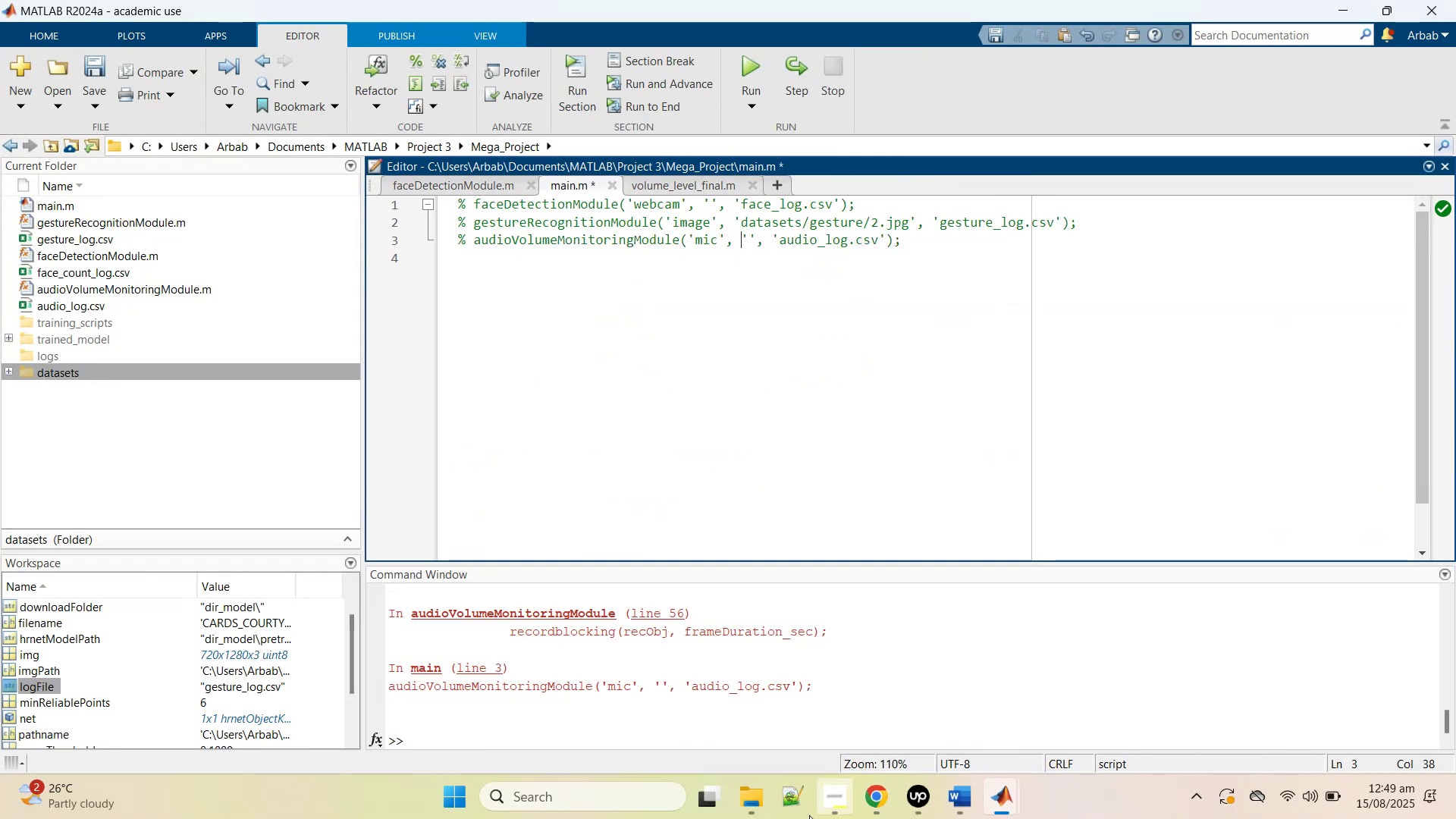 
left_click([755, 811])
 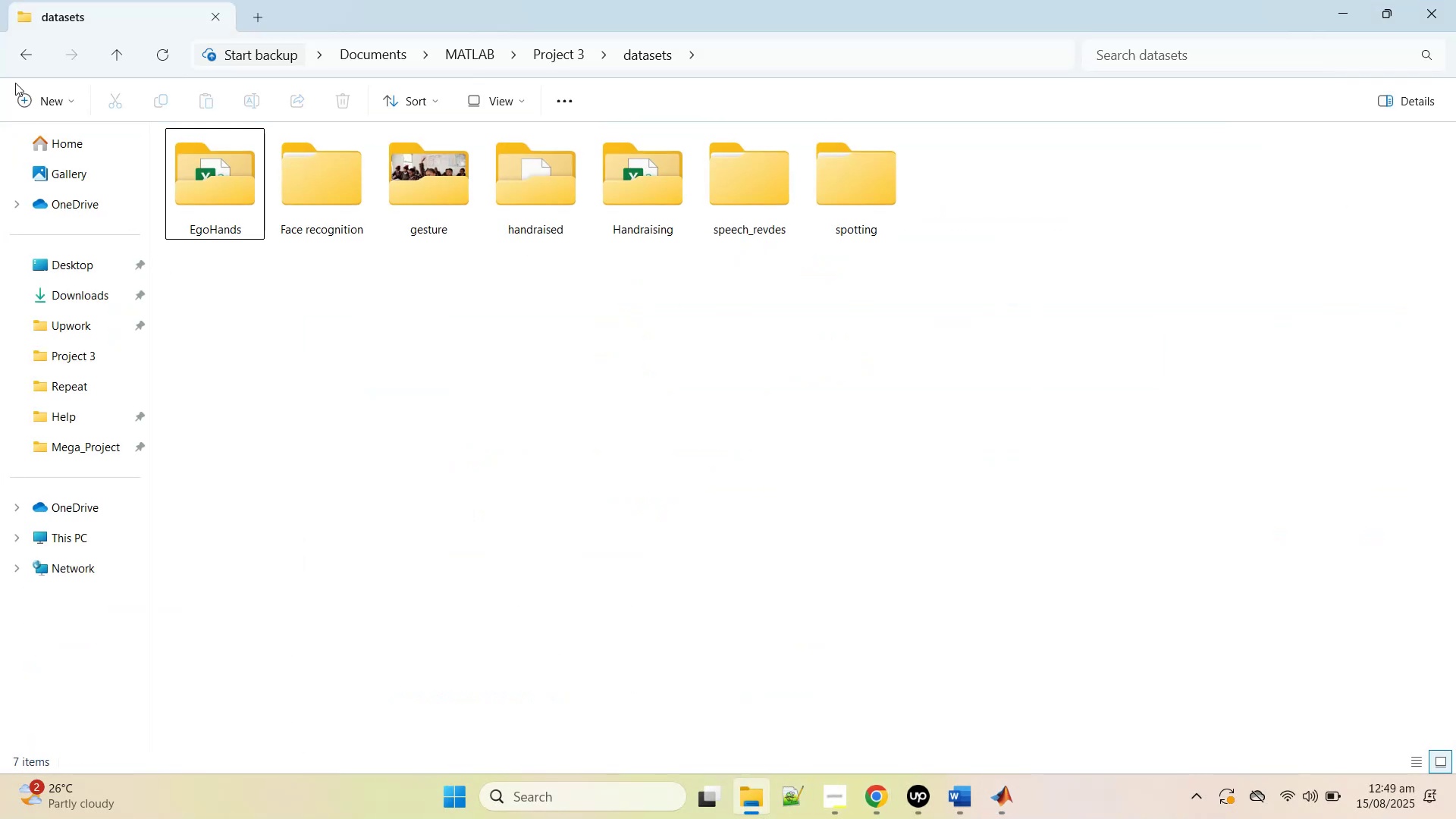 
mouse_move([120, 52])
 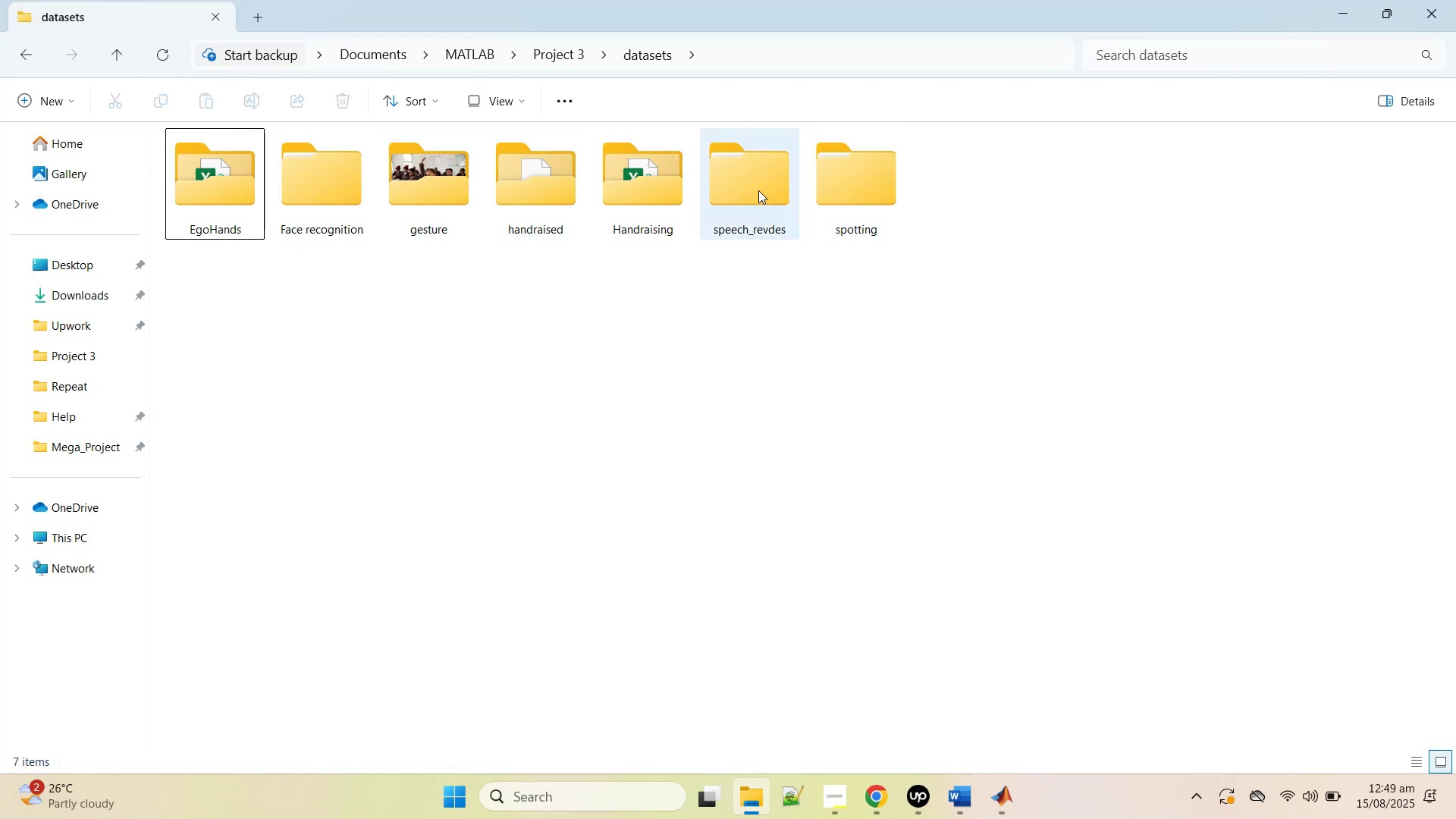 
wait(5.12)
 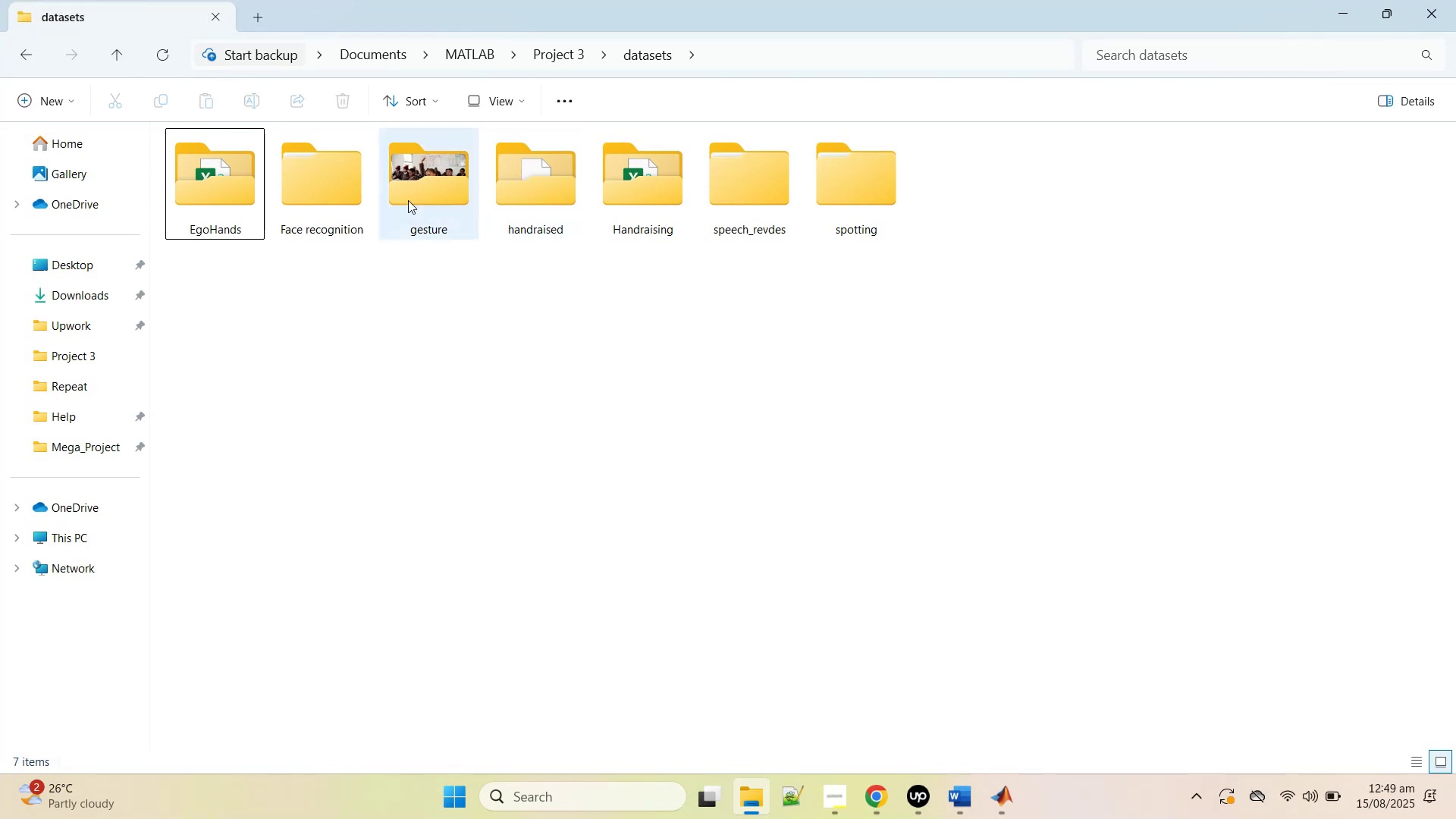 
double_click([868, 173])
 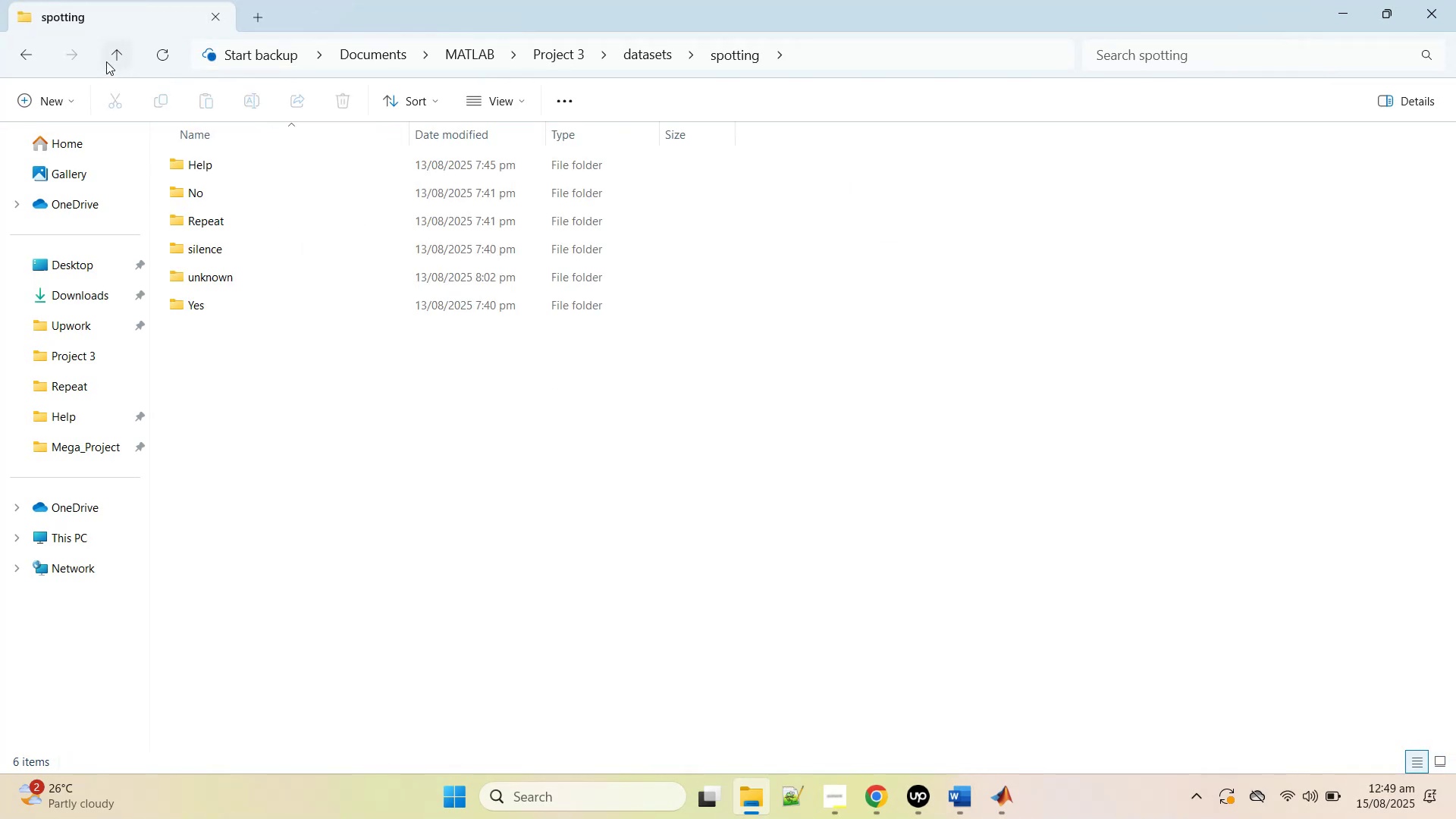 
left_click([106, 61])
 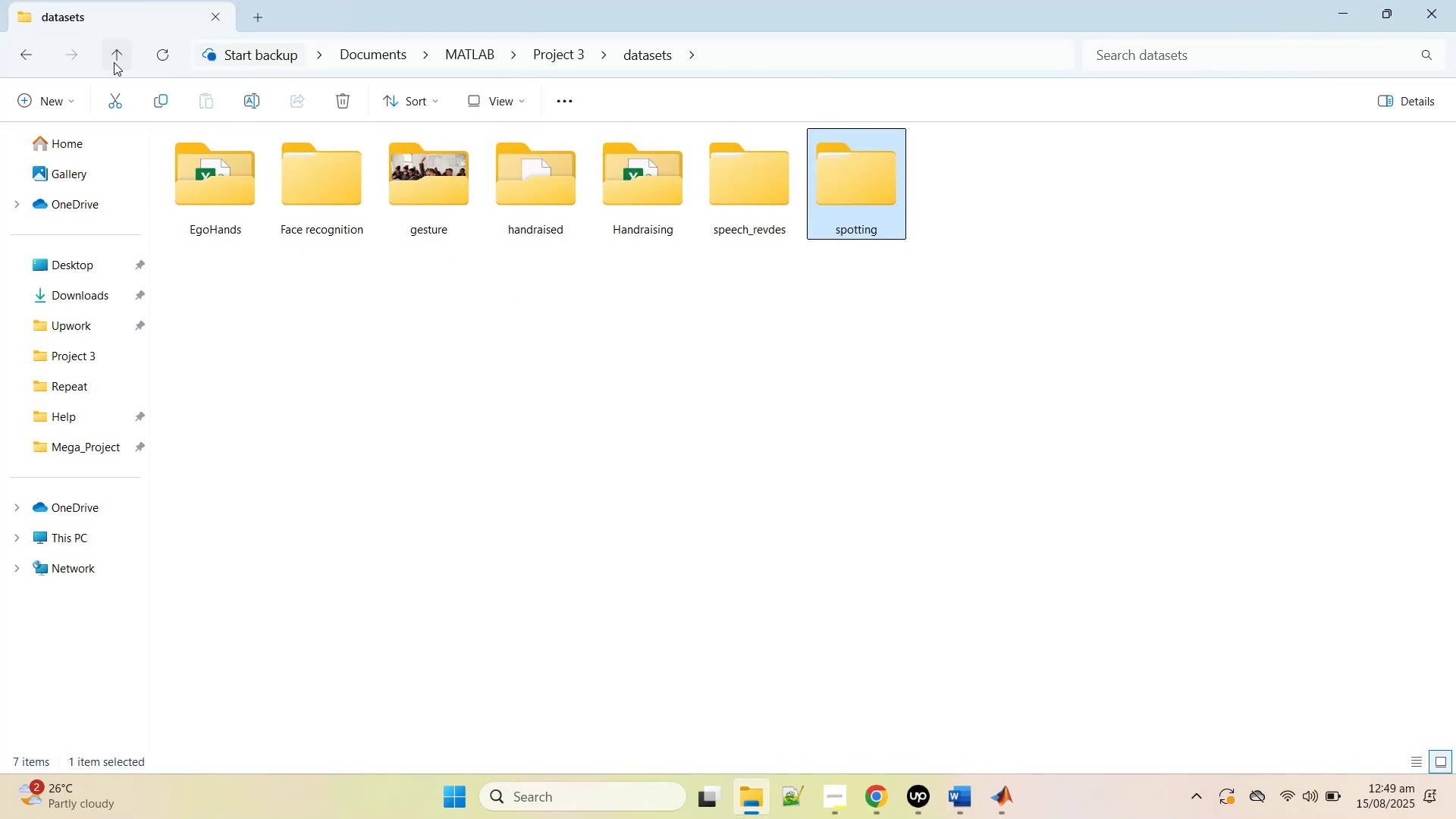 
left_click([114, 62])
 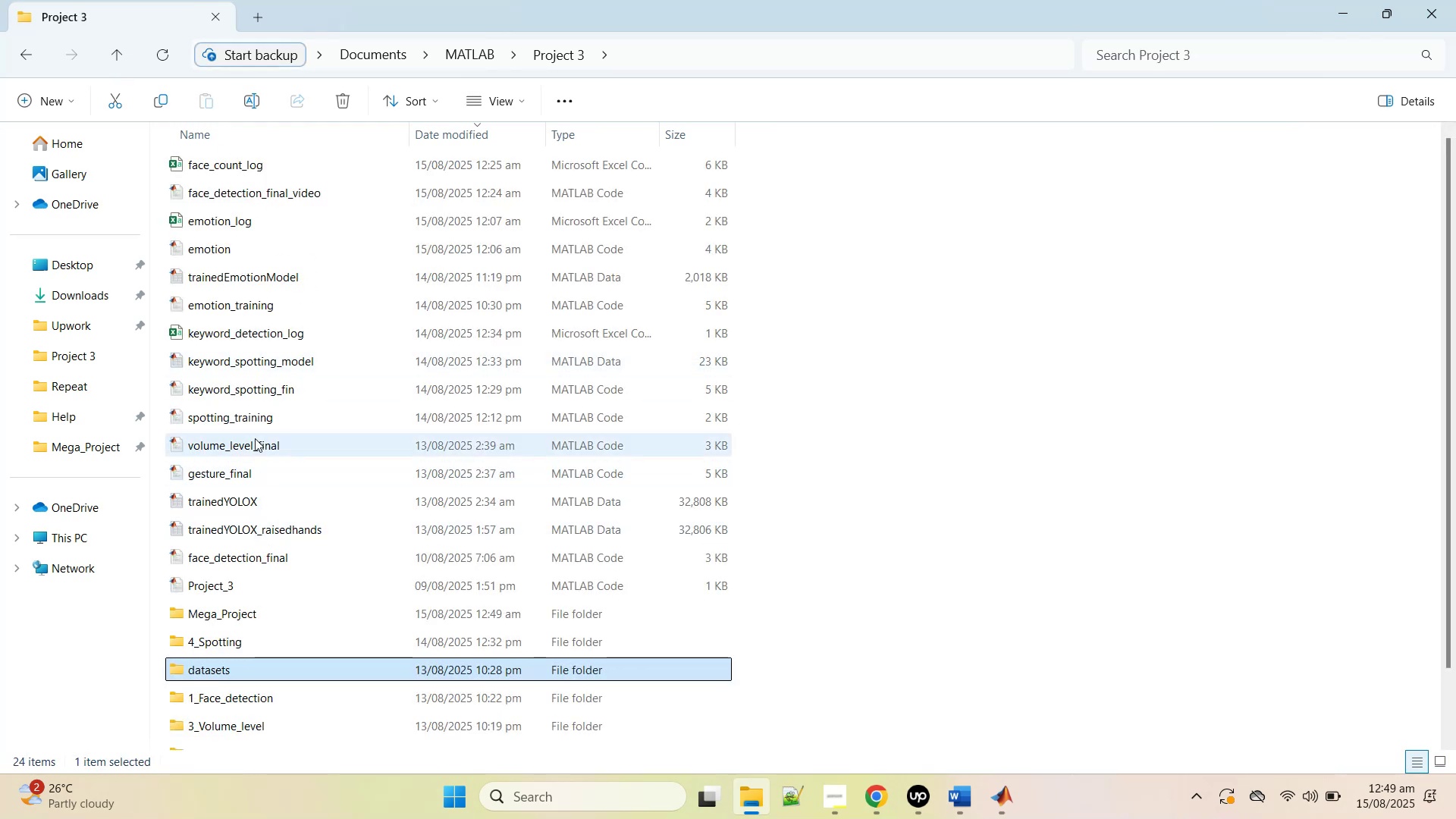 
left_click([253, 419])
 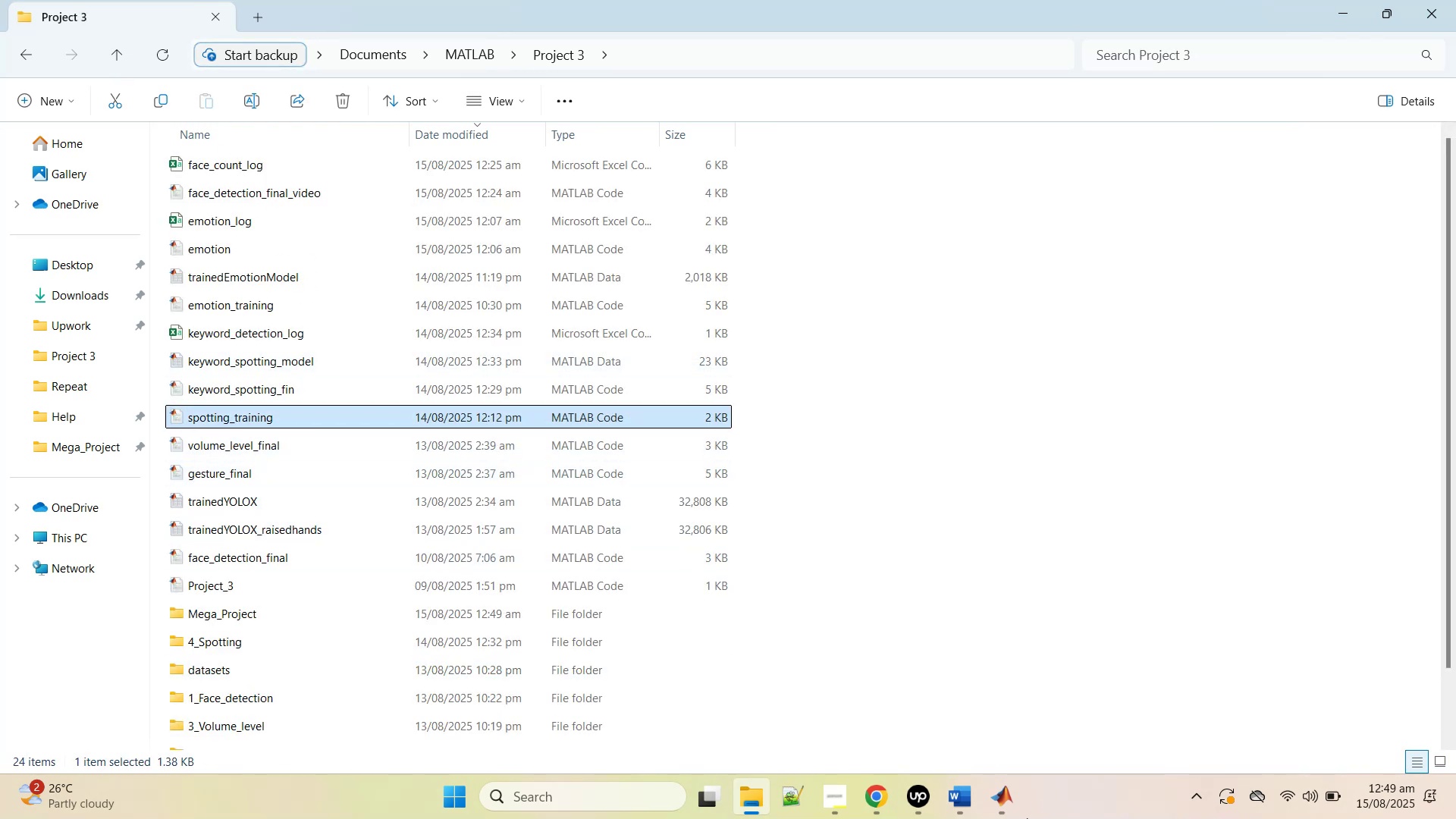 
double_click([1008, 806])
 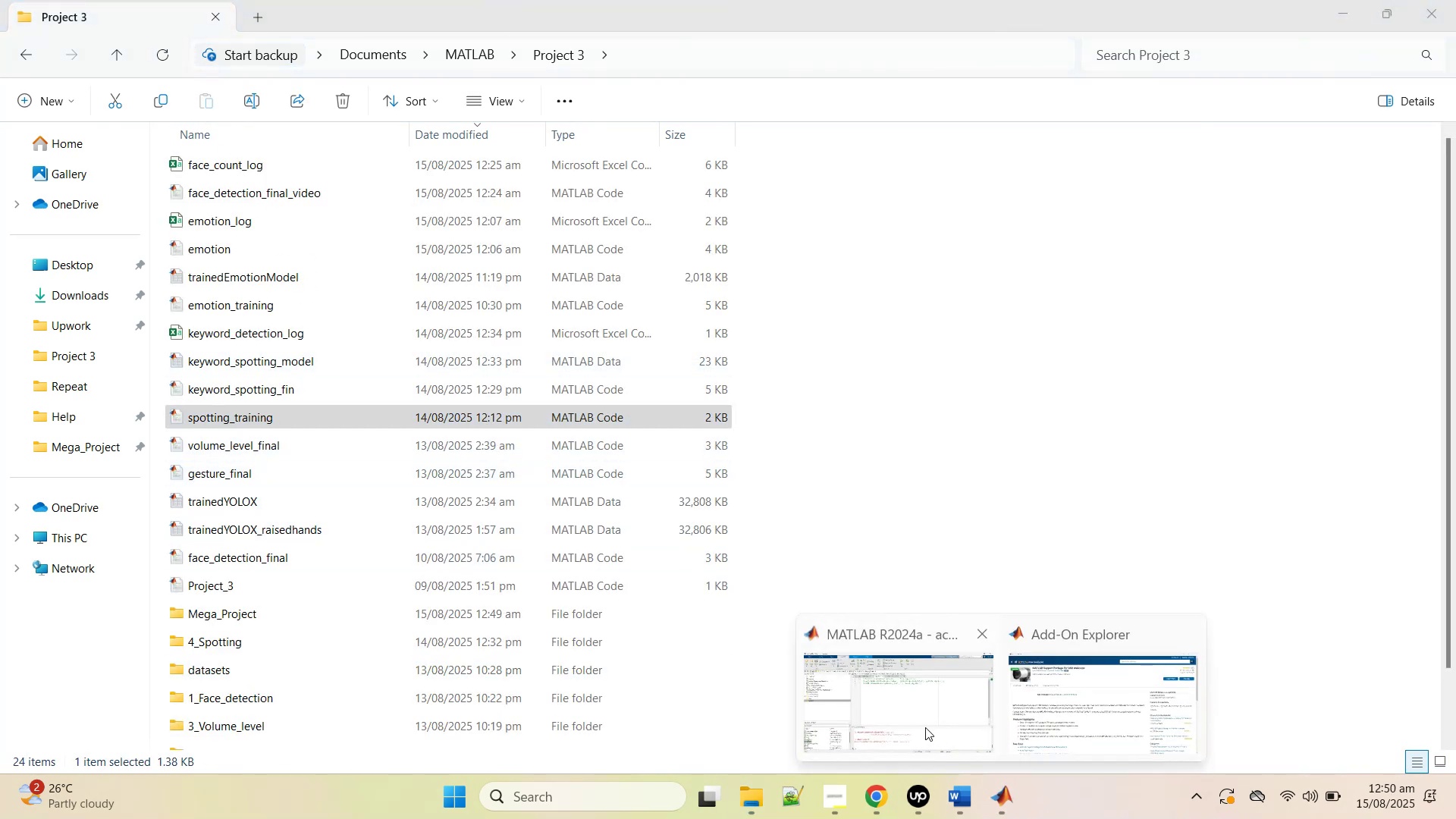 
left_click([921, 723])
 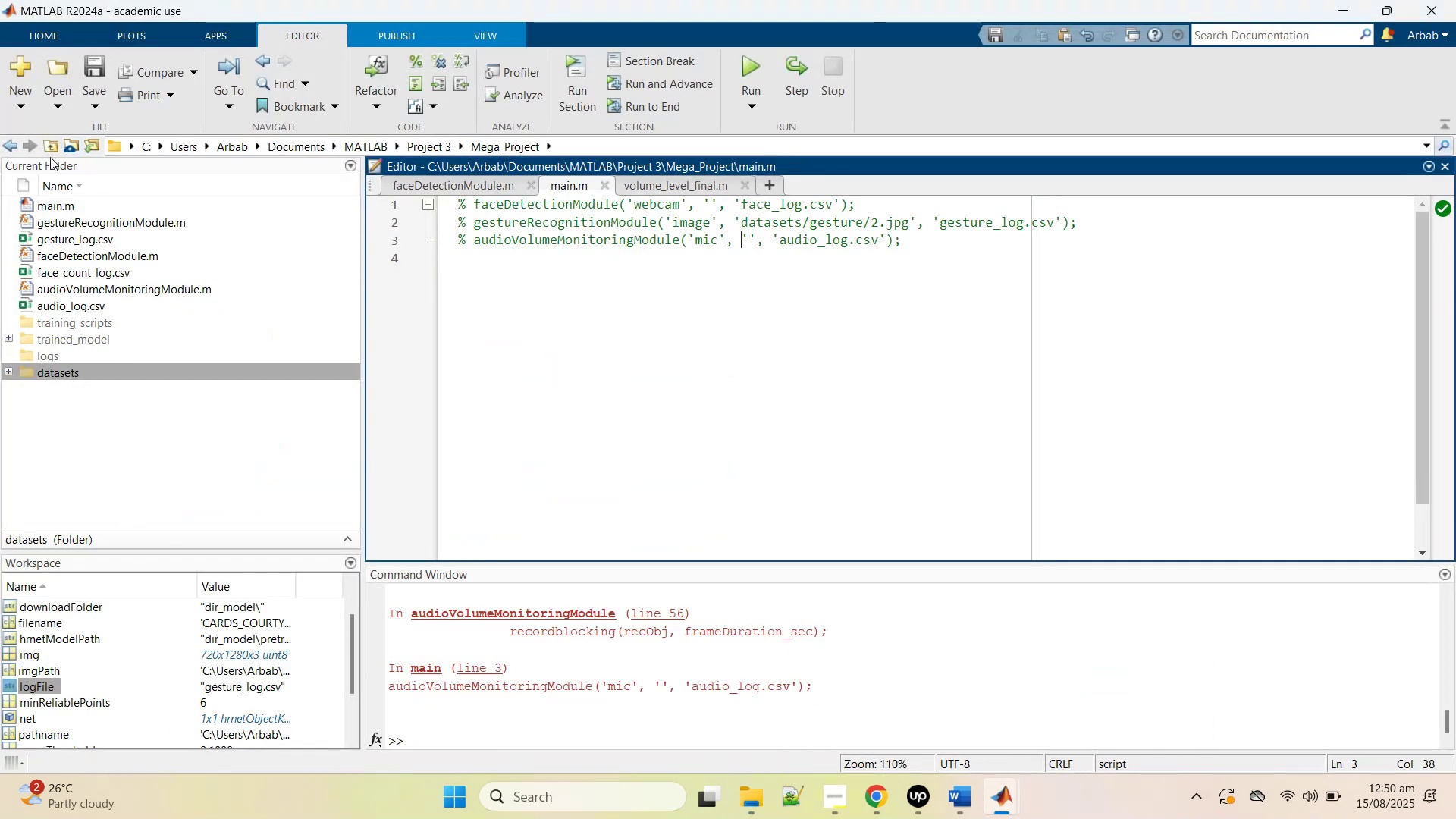 
left_click([57, 148])
 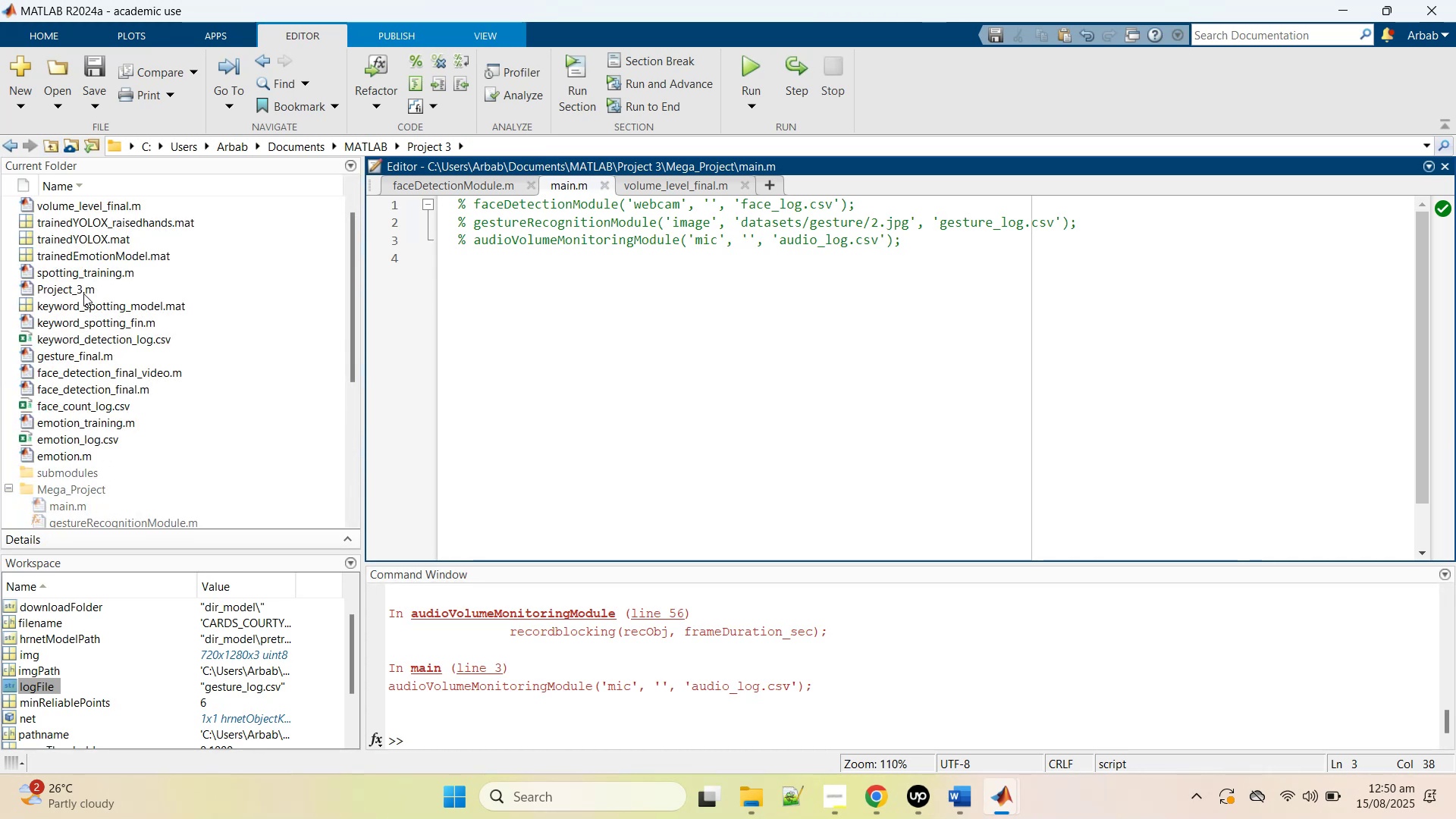 
wait(5.37)
 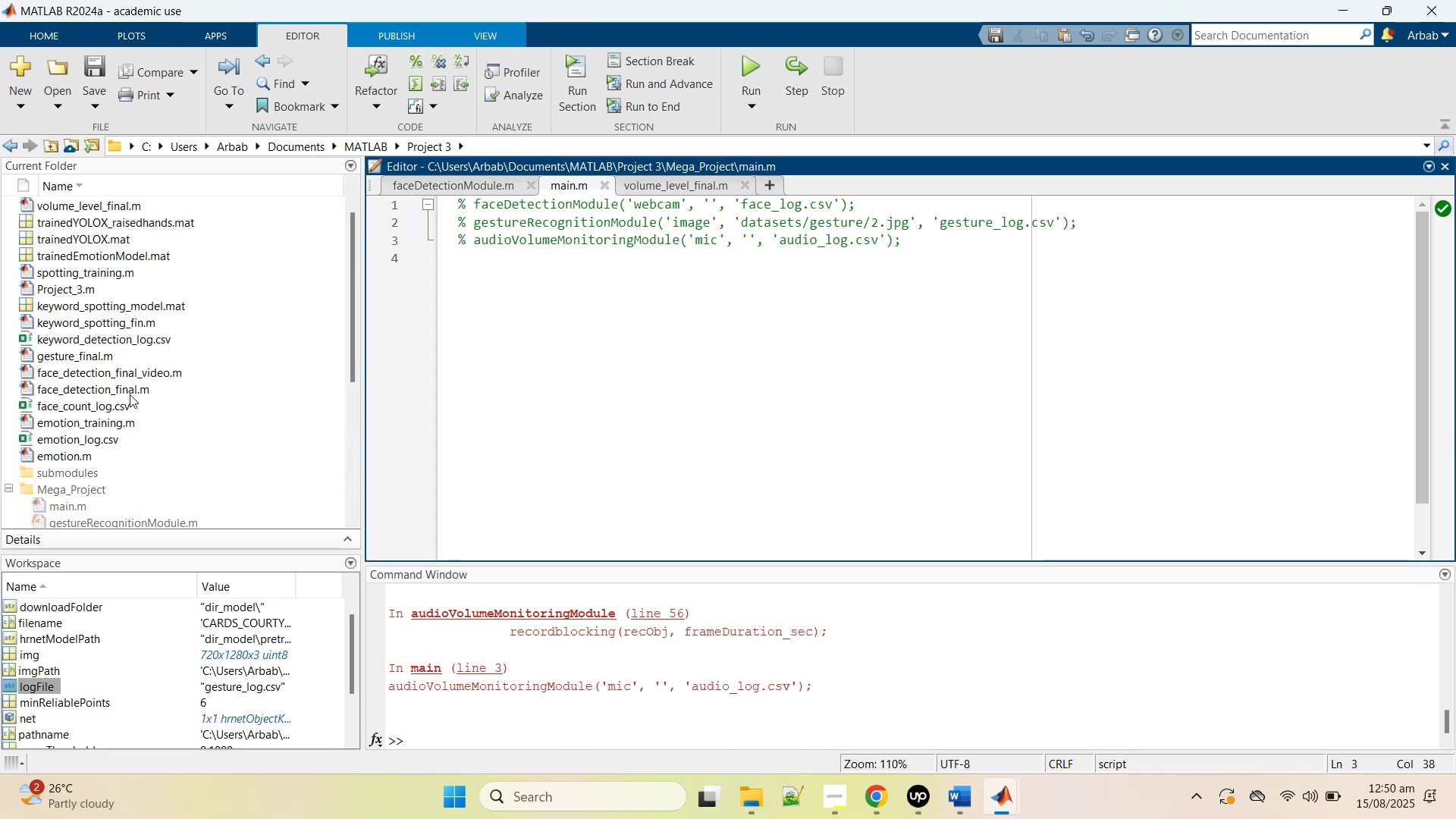 
scroll: coordinate [96, 306], scroll_direction: up, amount: 3.0
 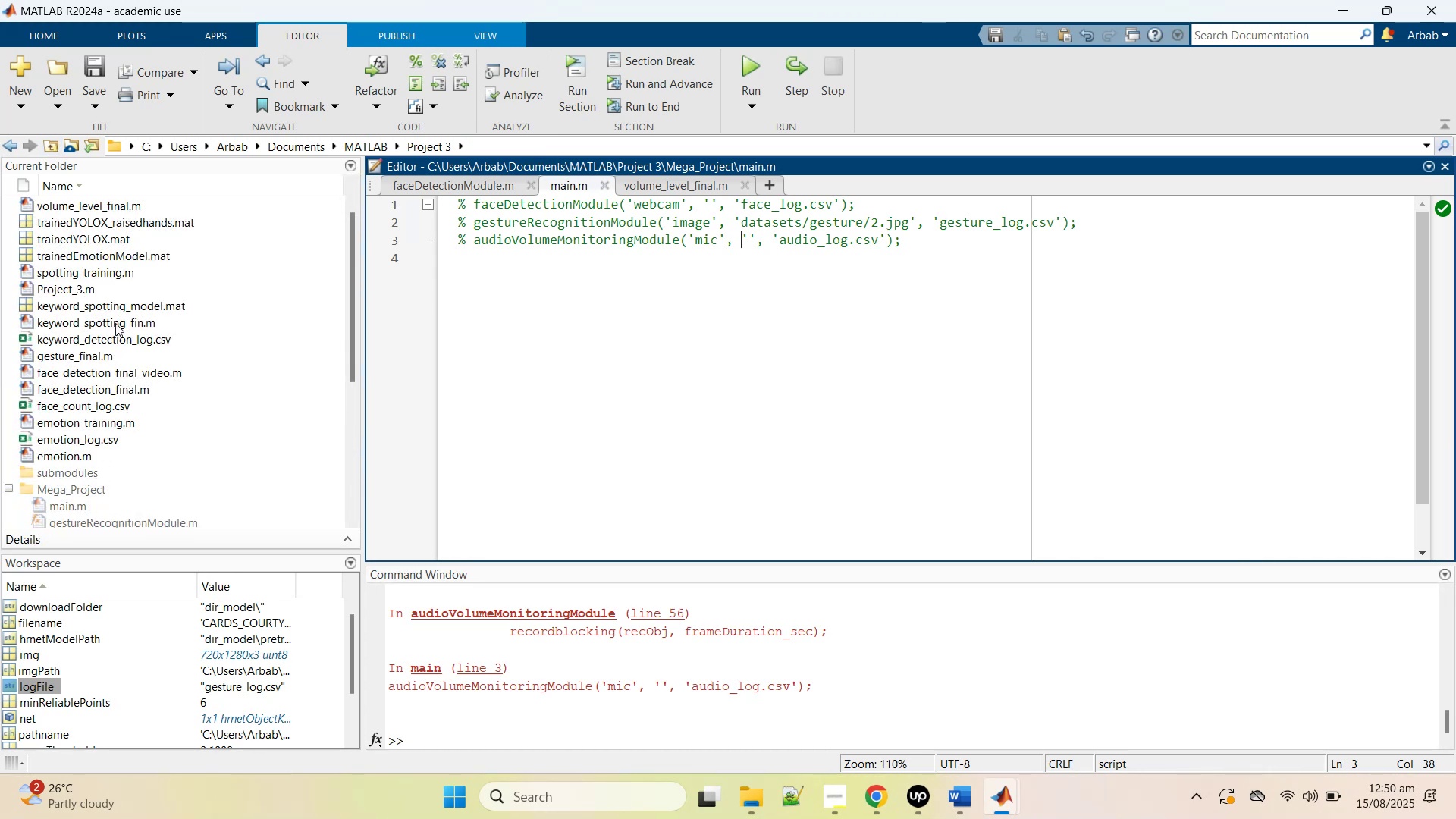 
double_click([115, 323])
 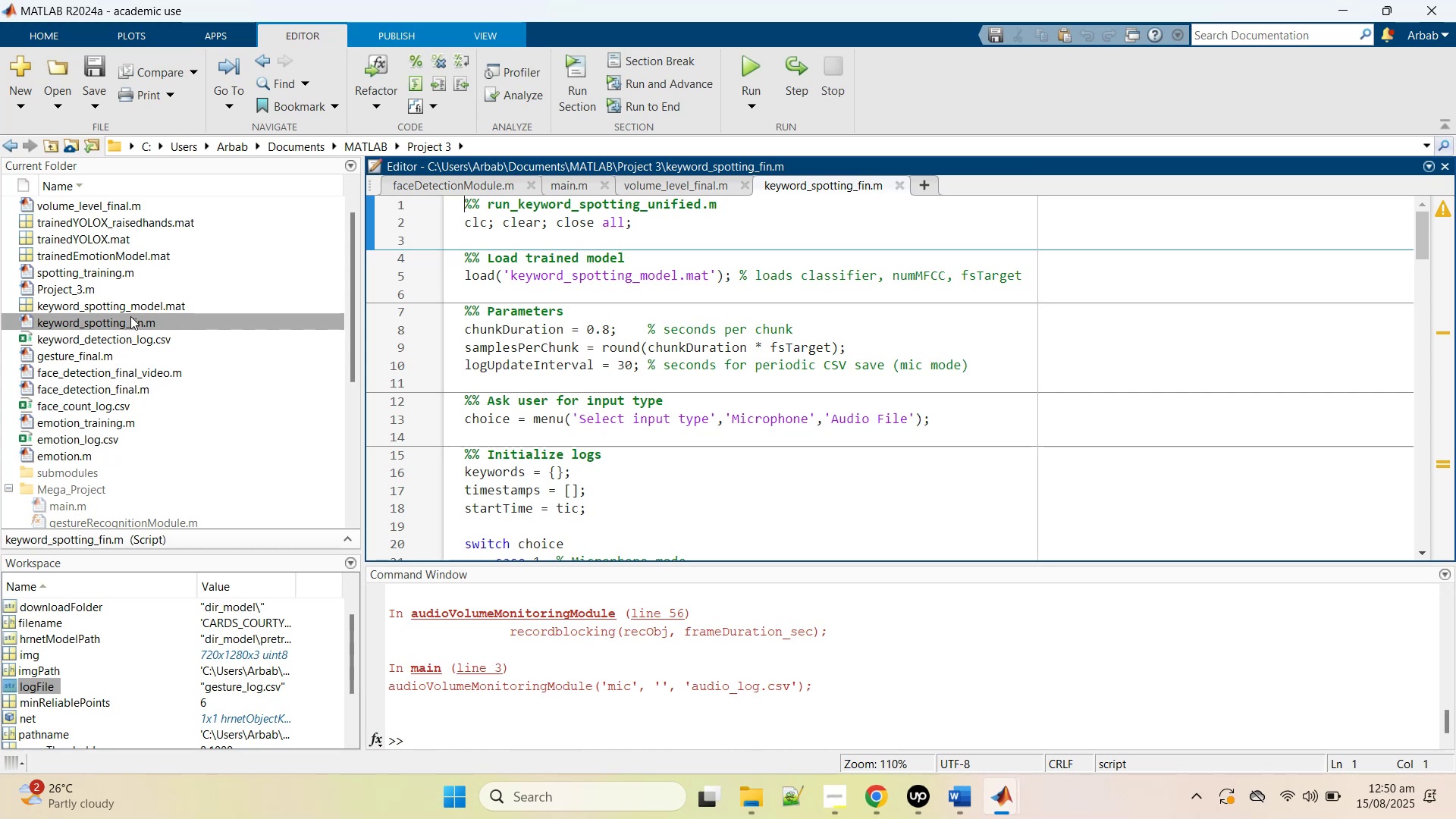 
wait(6.06)
 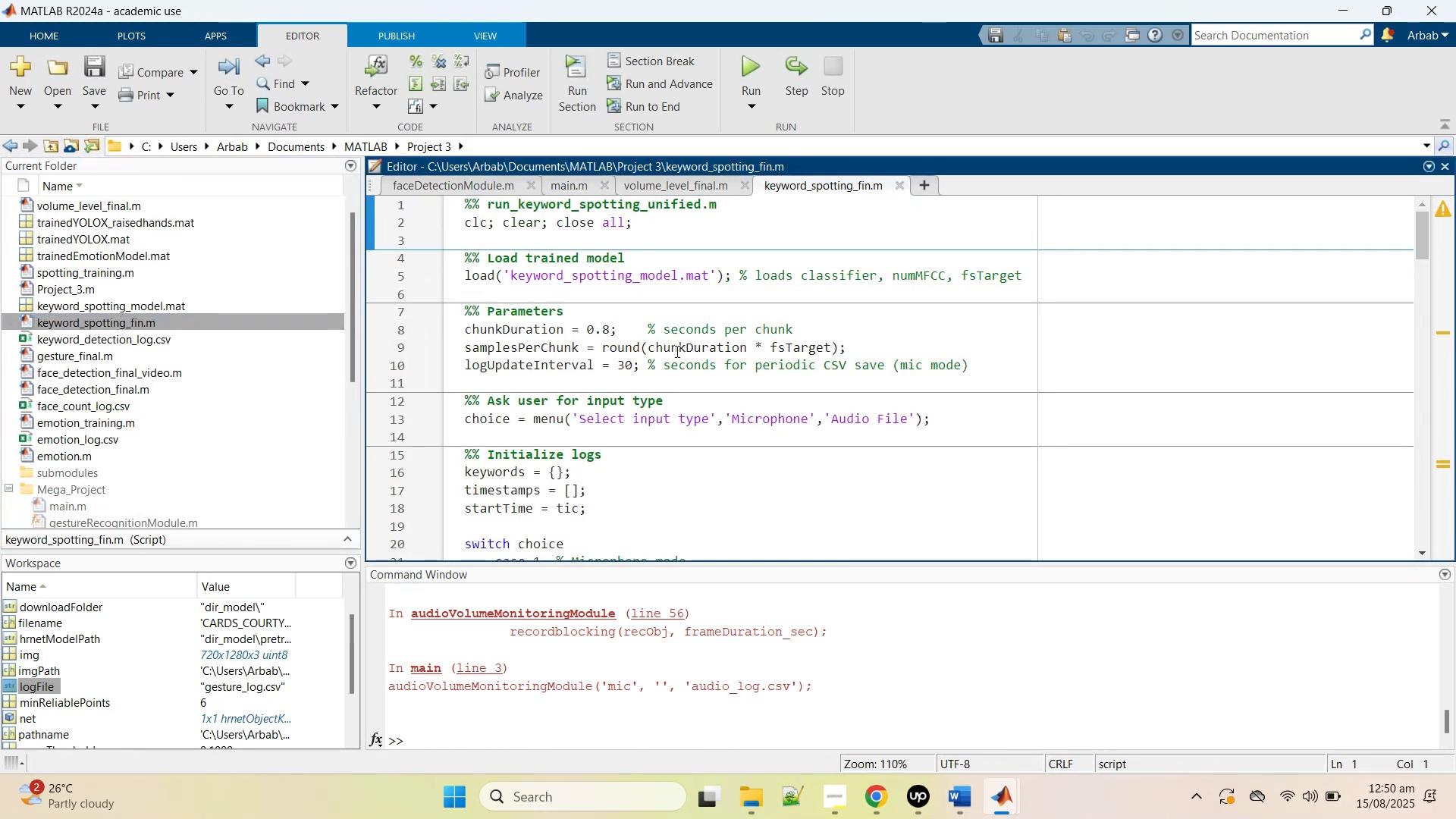 
key(Control+C)
 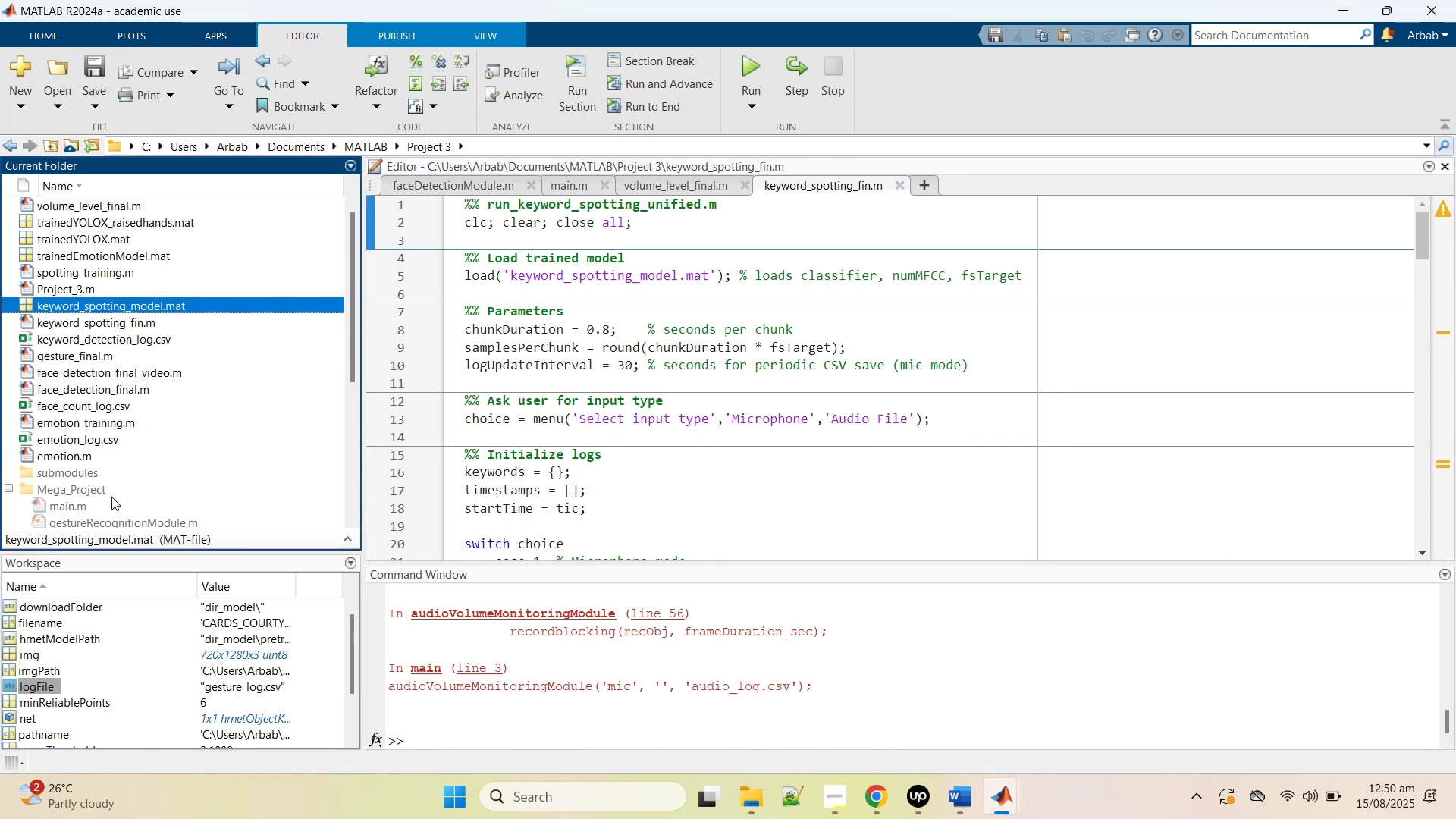 
scroll: coordinate [111, 497], scroll_direction: down, amount: 4.0
 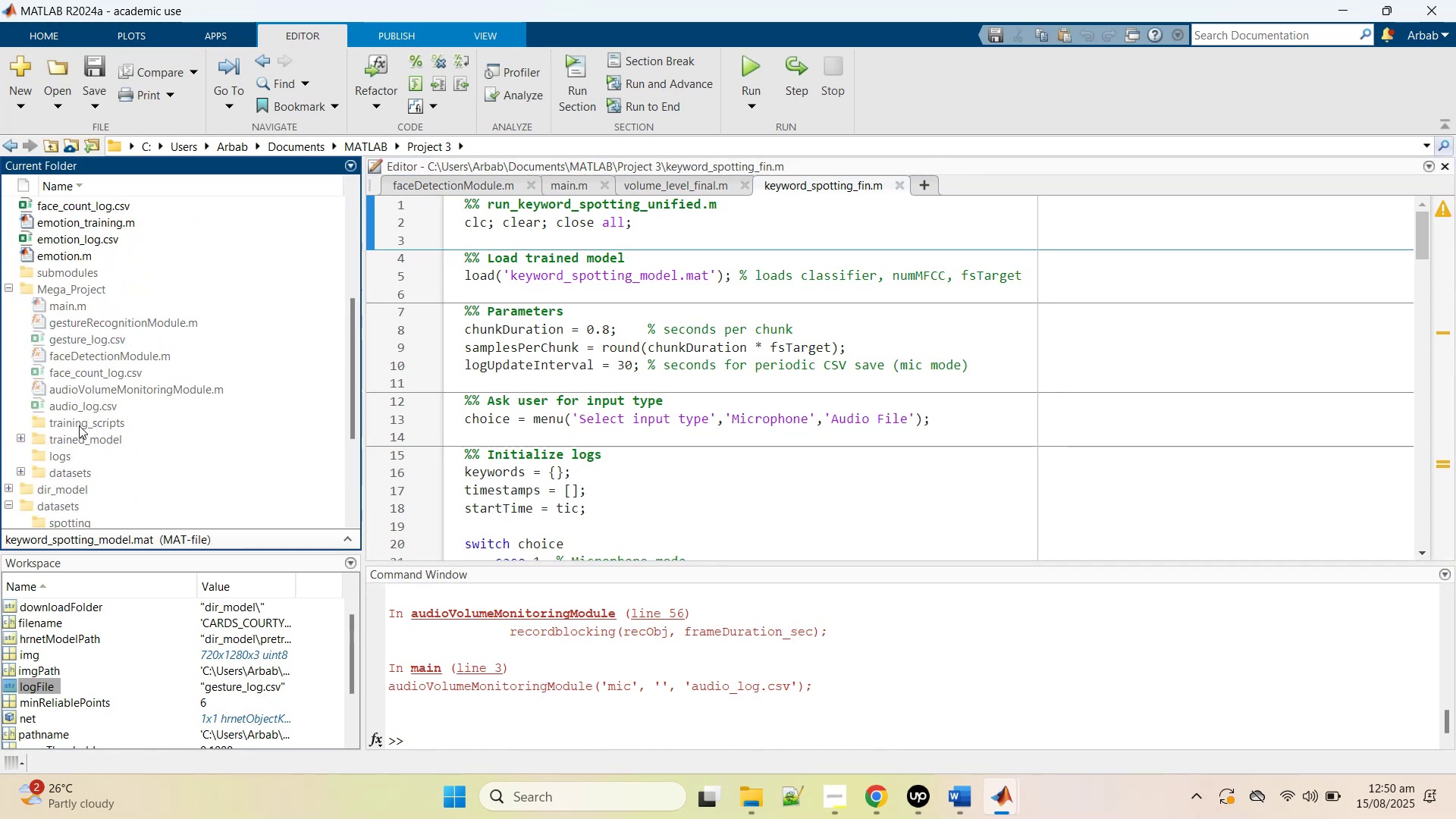 
left_click([80, 425])
 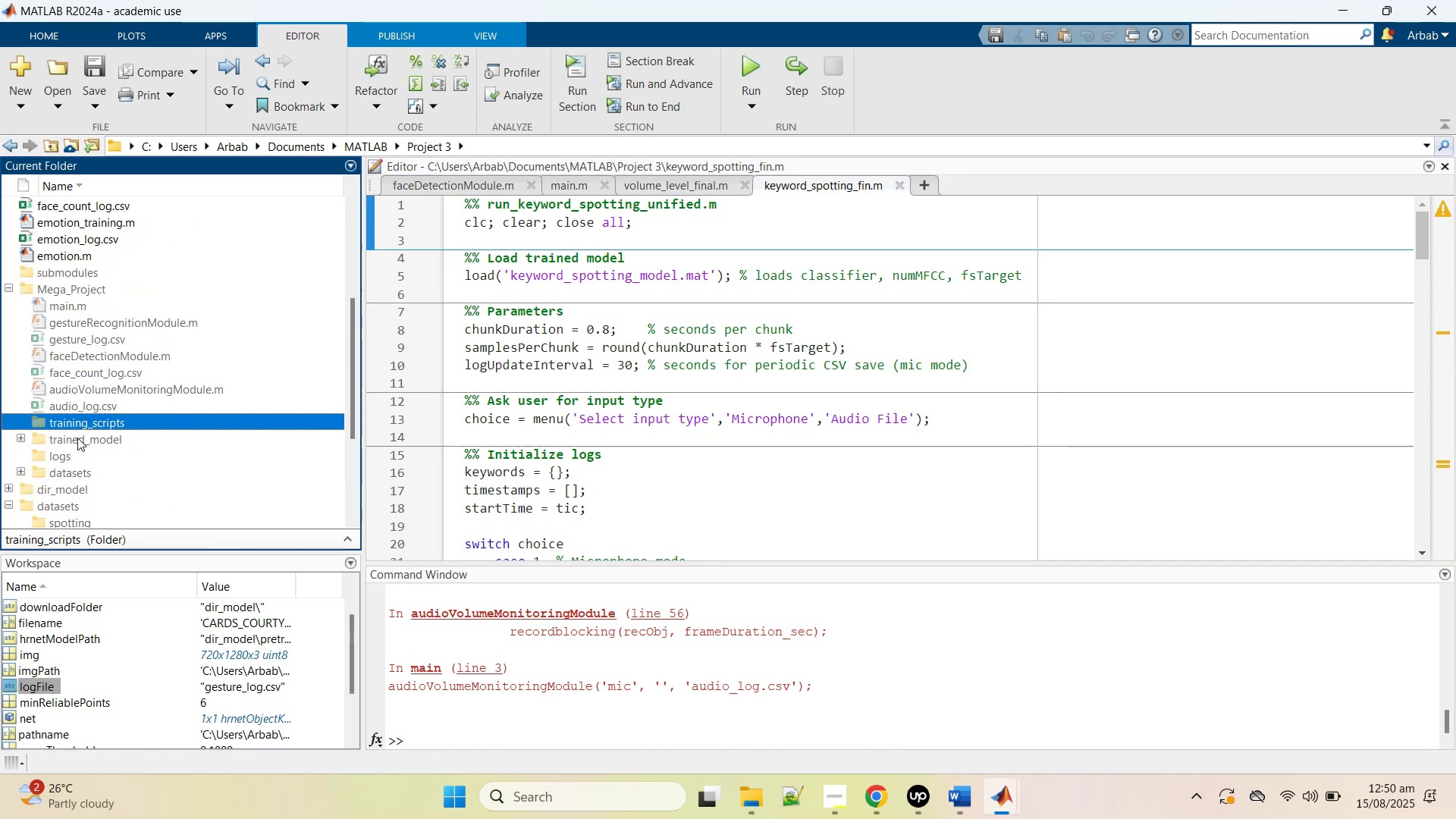 
left_click([77, 438])
 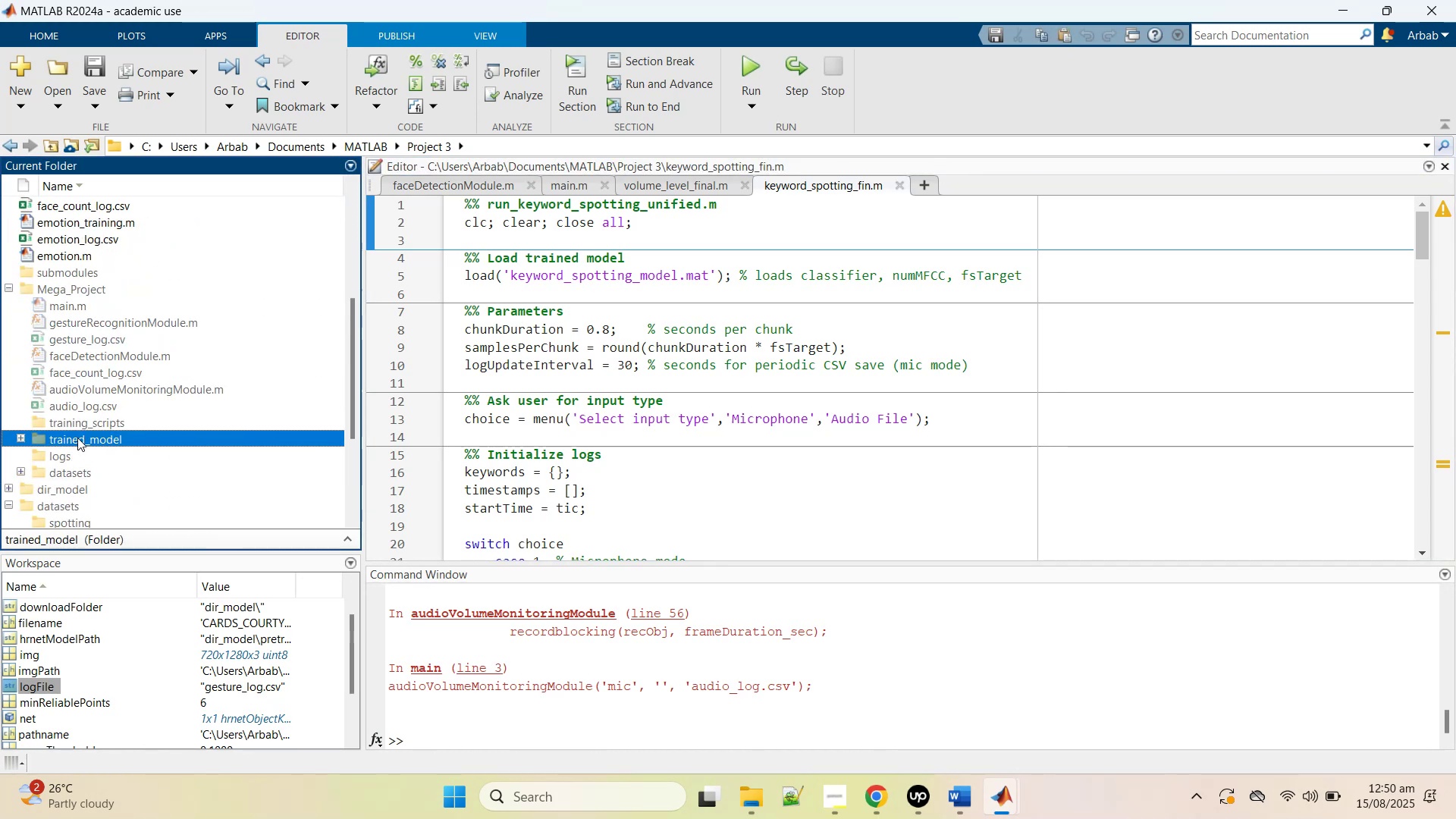 
right_click([77, 438])
 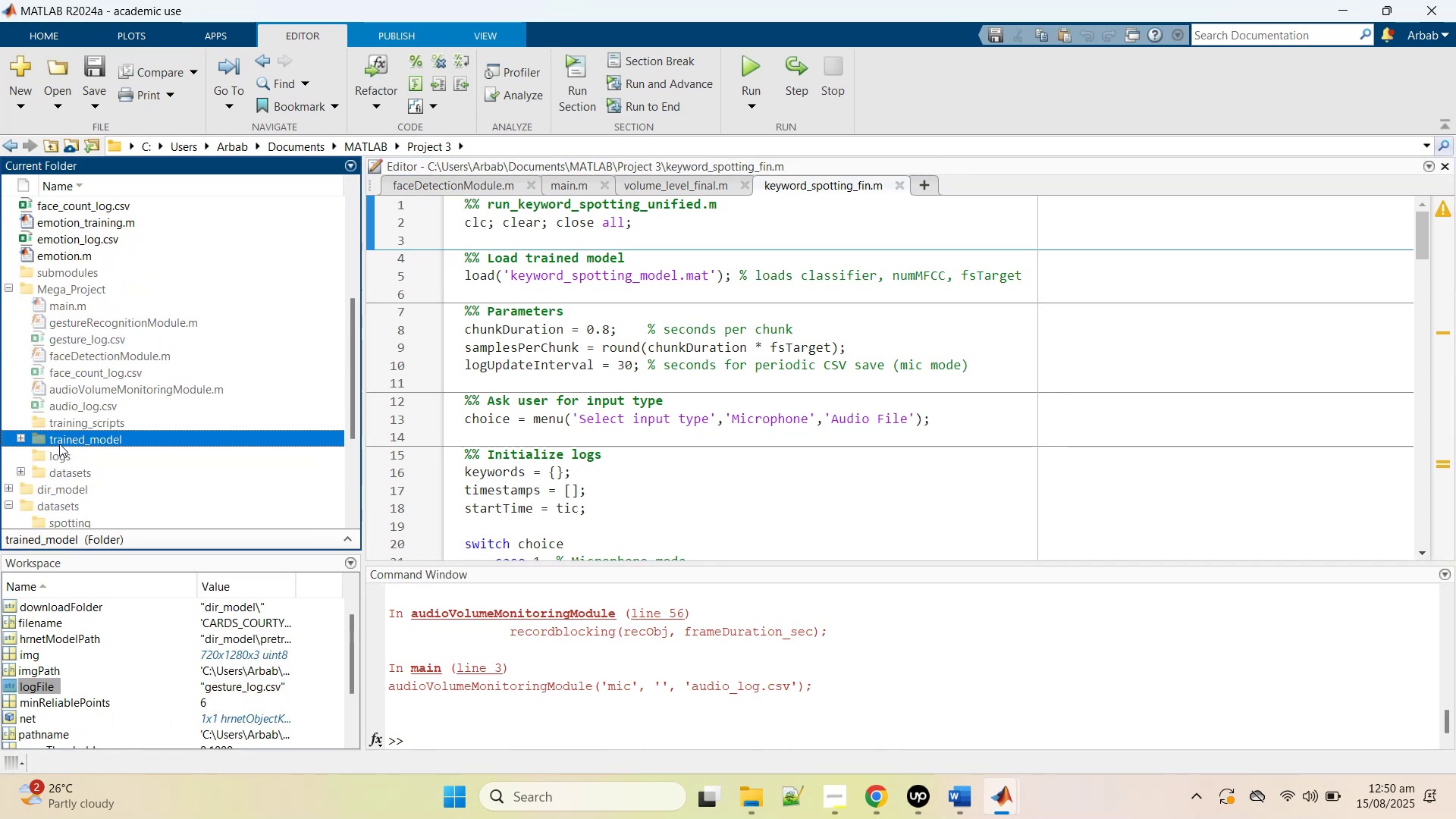 
left_click([21, 435])
 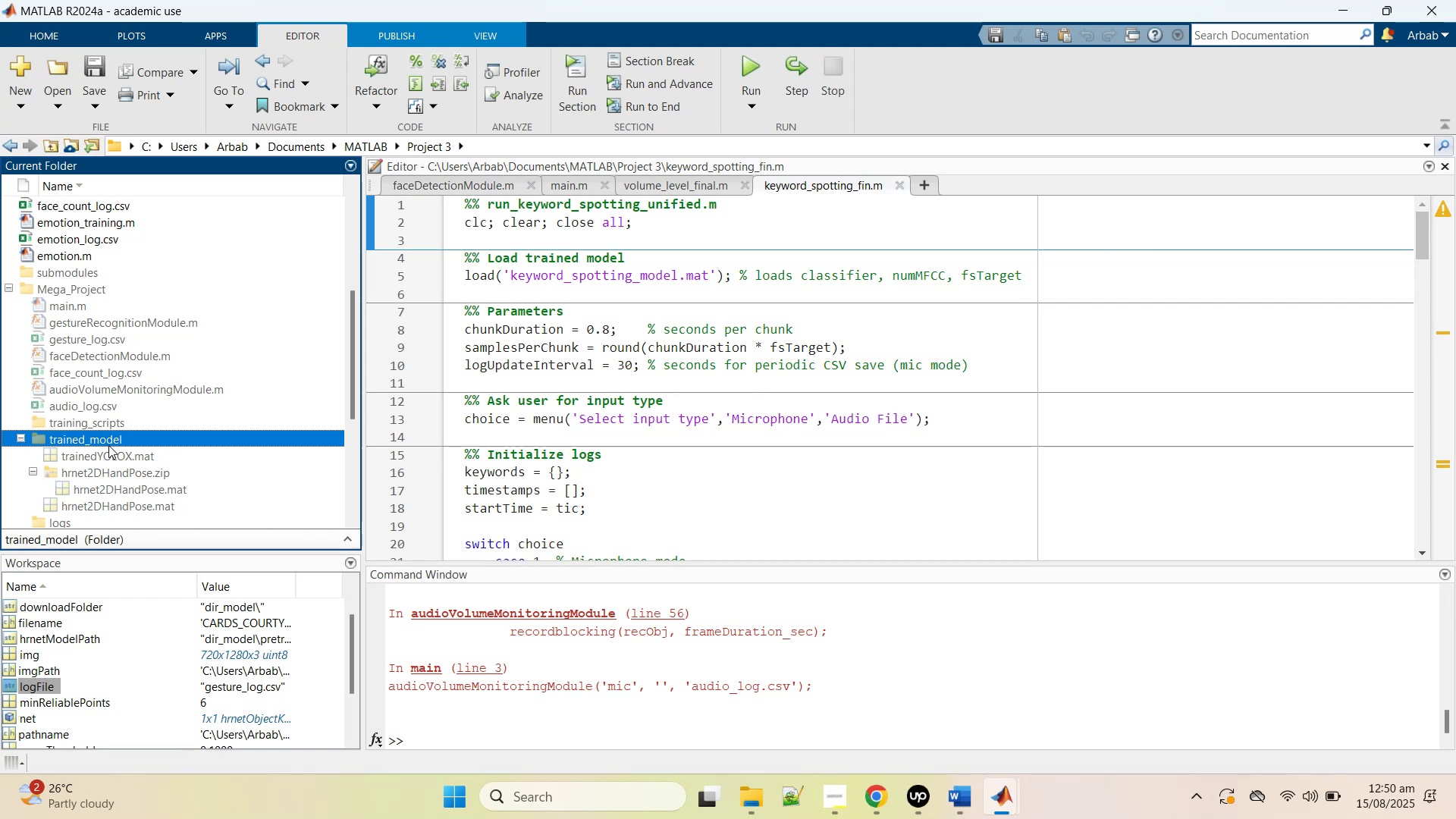 
right_click([108, 445])
 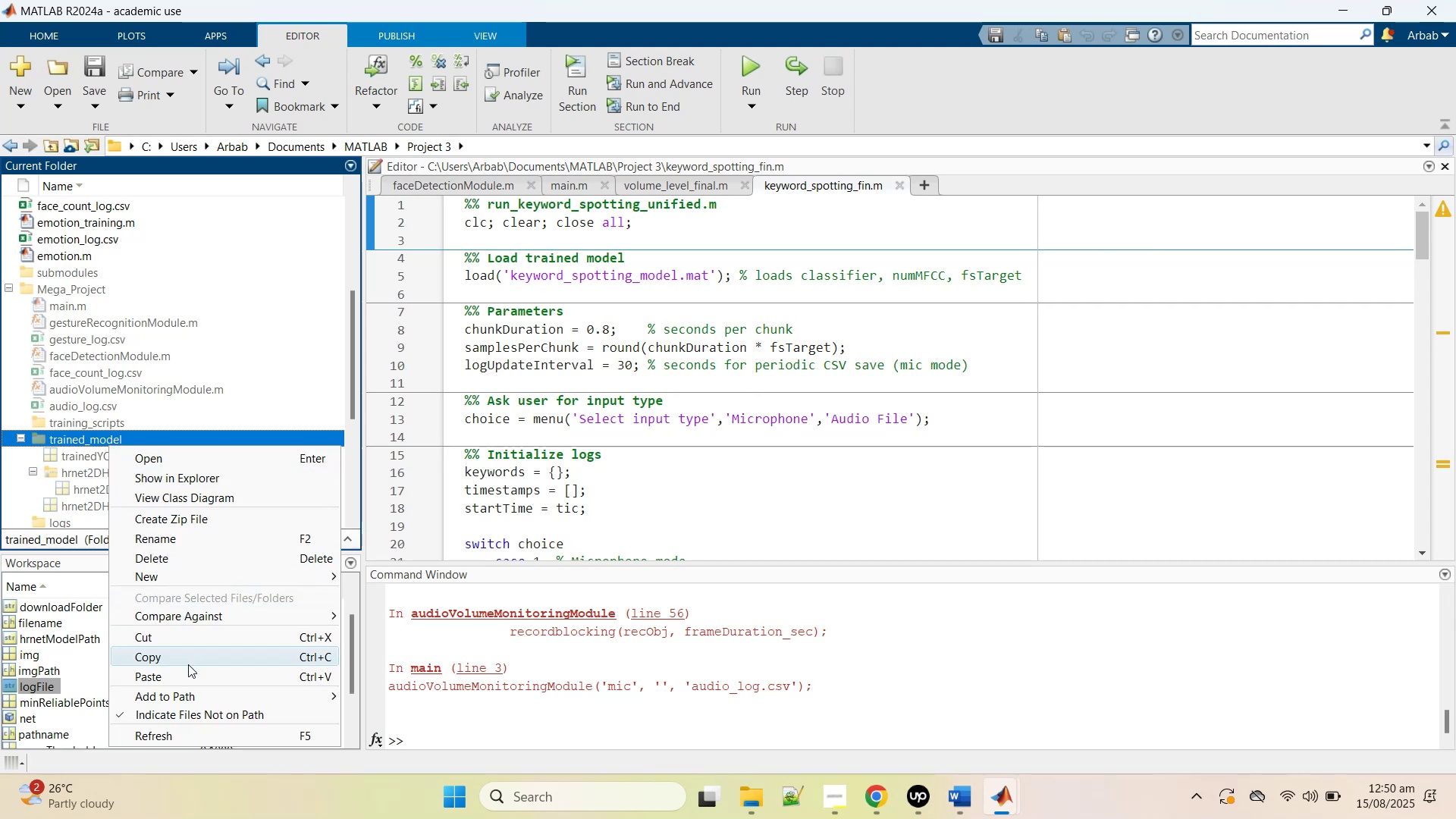 
left_click([187, 672])
 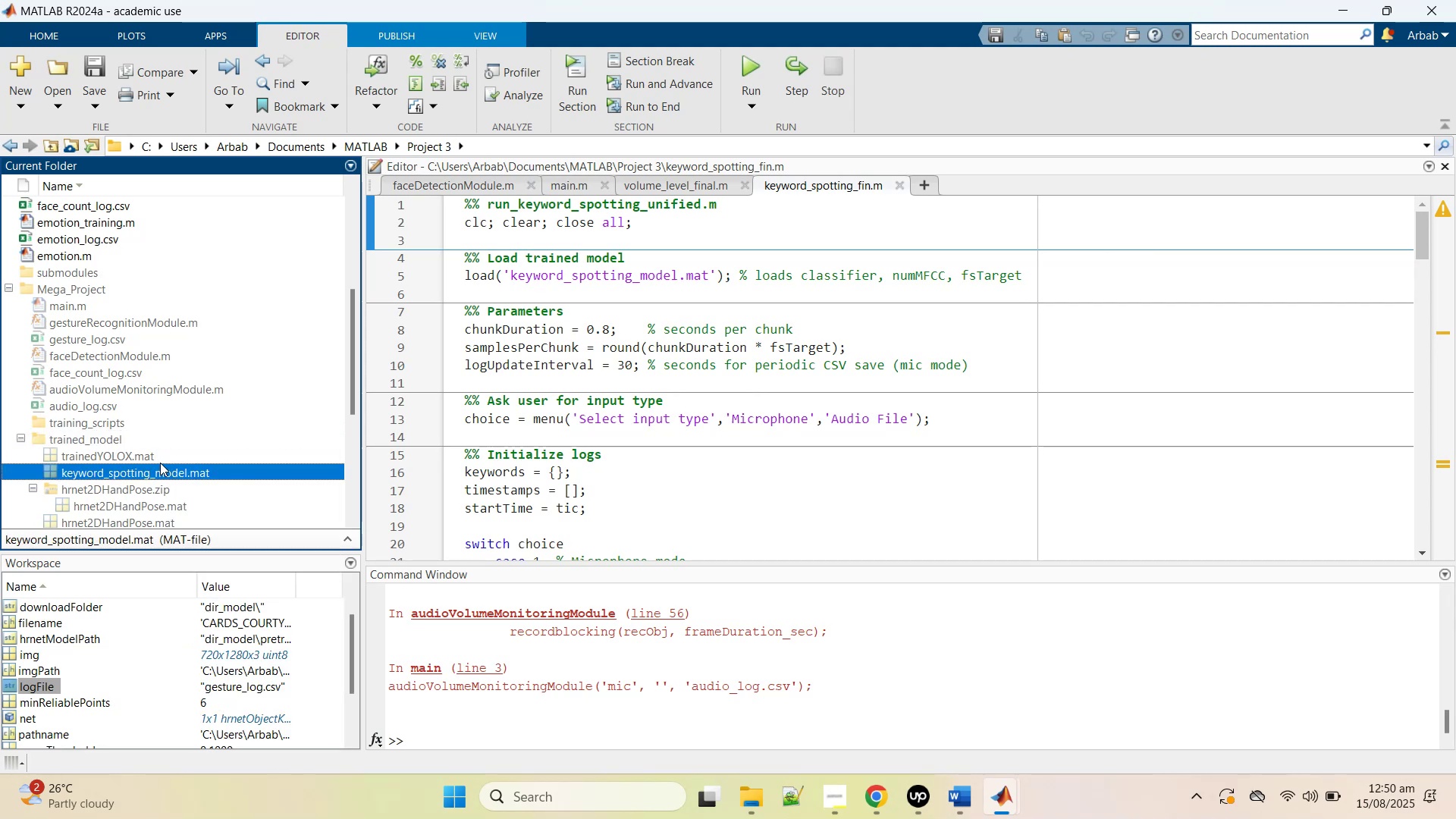 
scroll: coordinate [161, 462], scroll_direction: up, amount: 10.0
 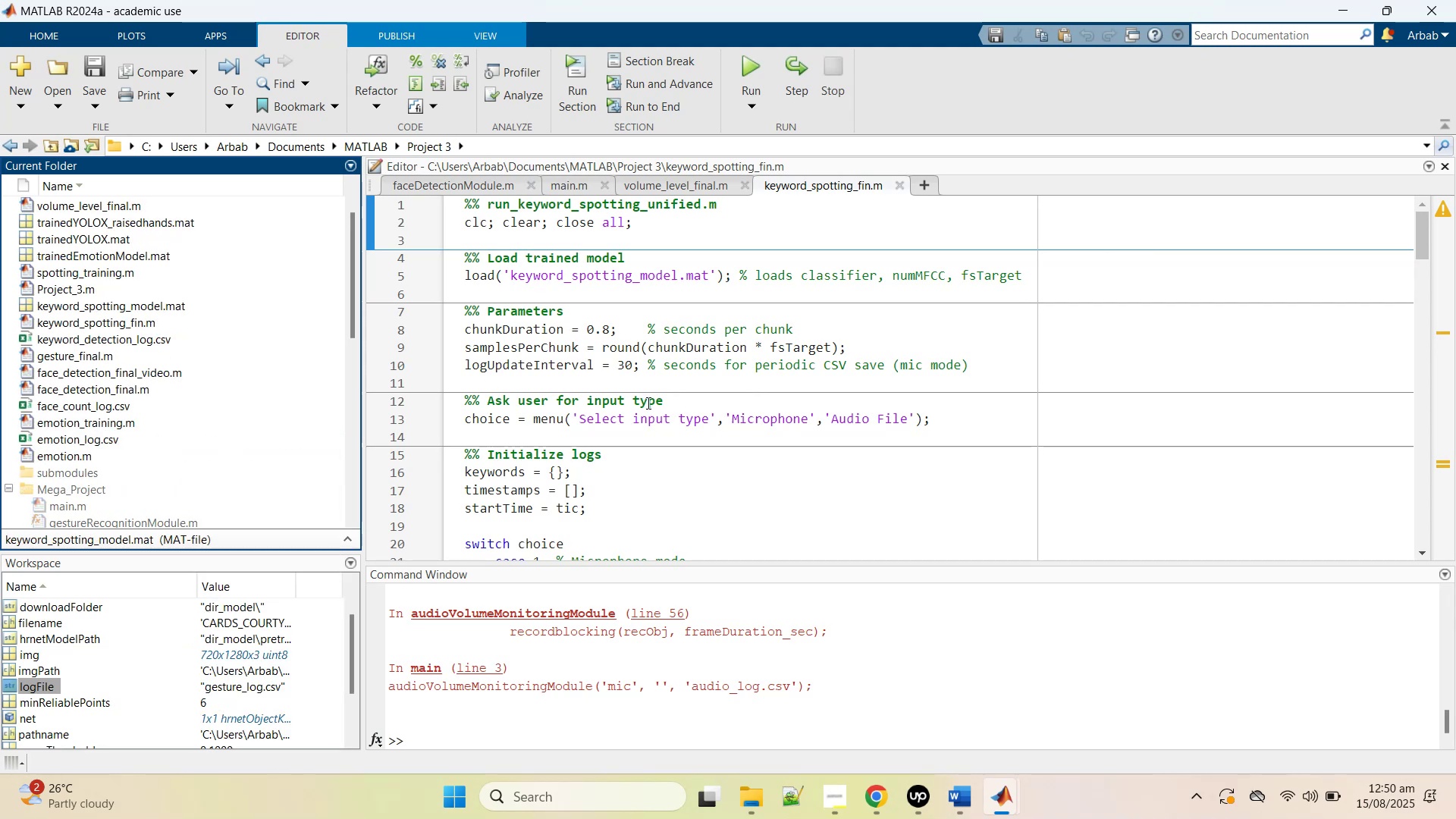 
left_click([647, 403])
 